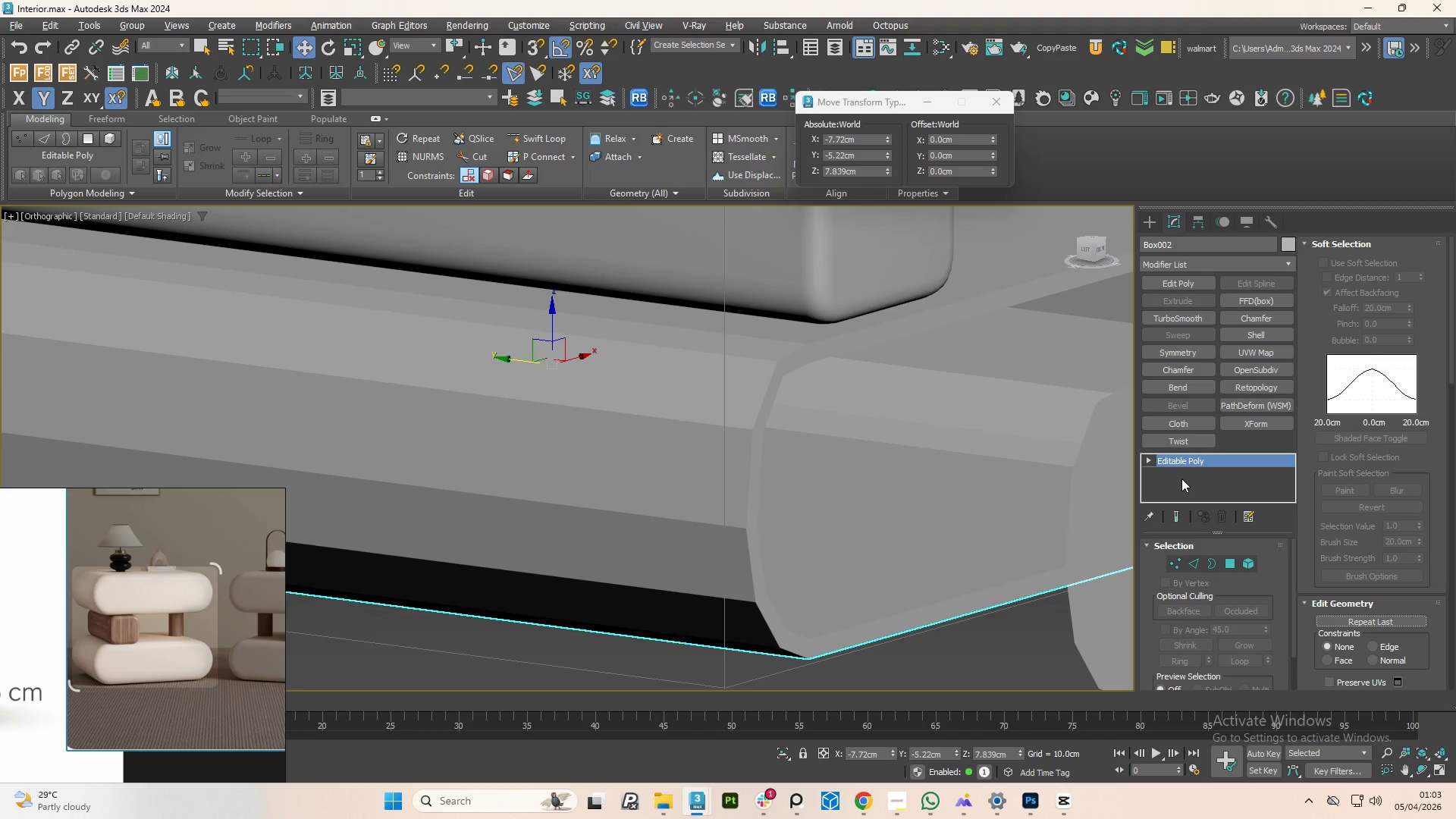 
key(Control+Z)
 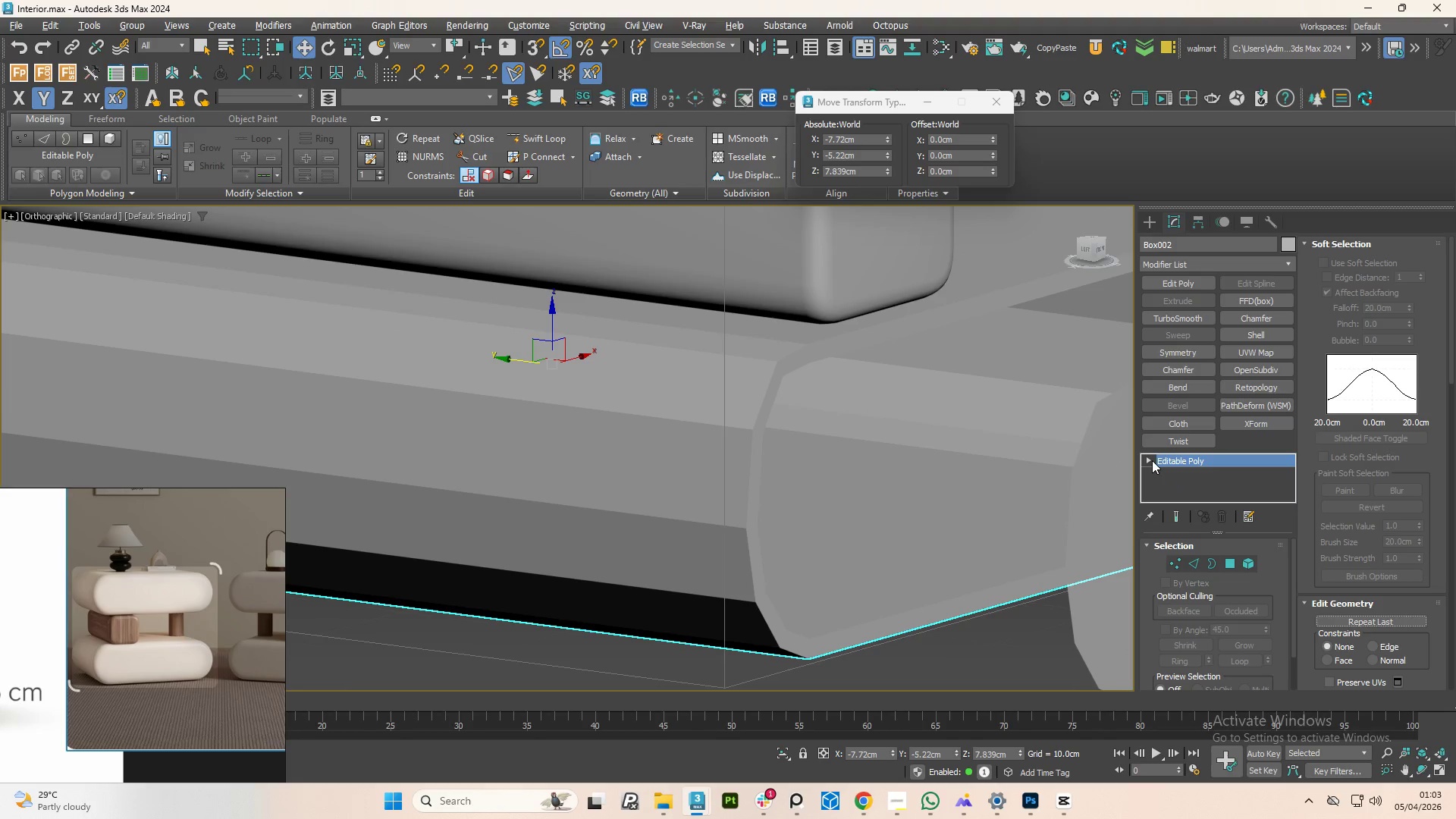 
key(Control+Z)
 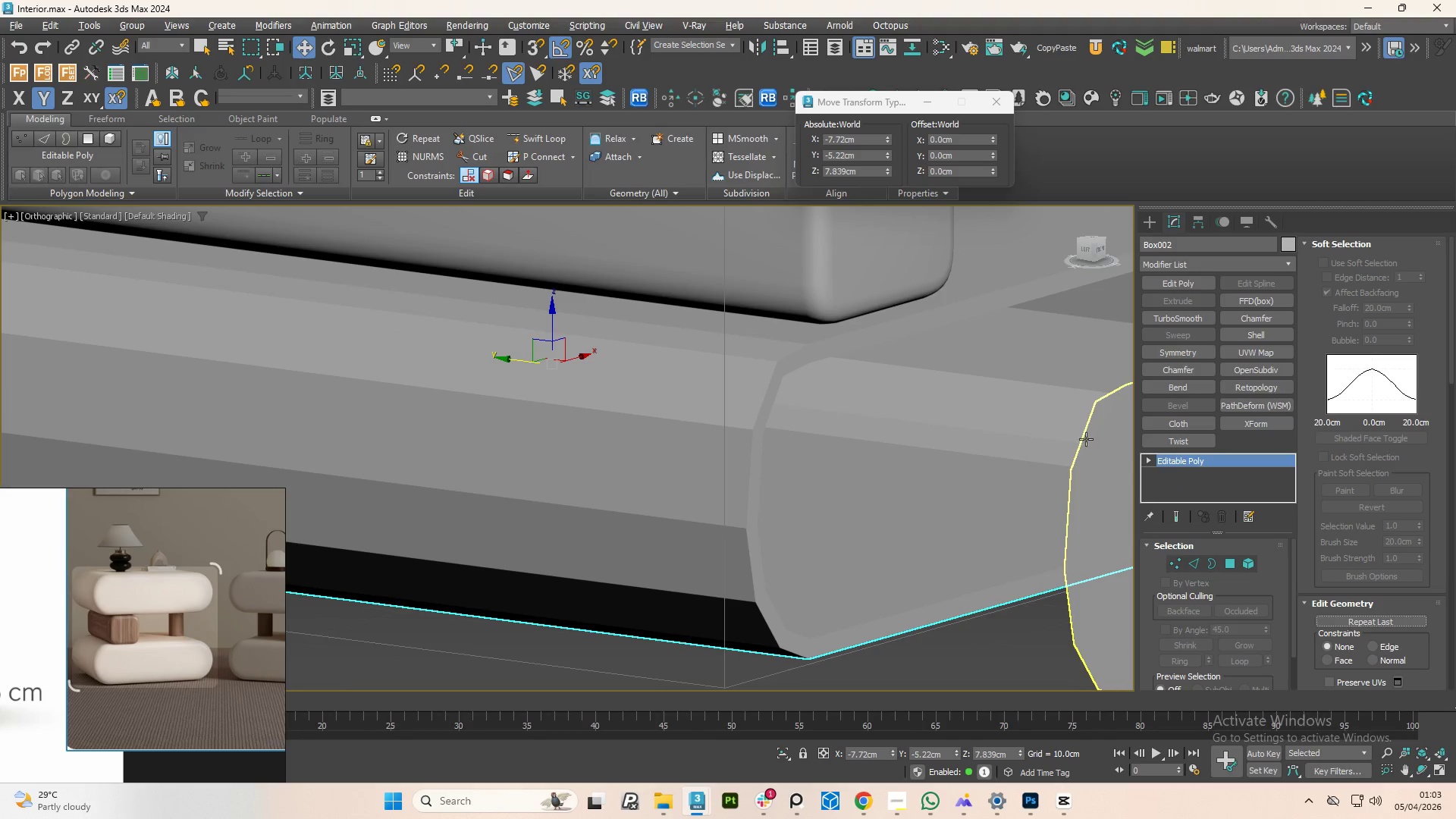 
key(Control+Z)
 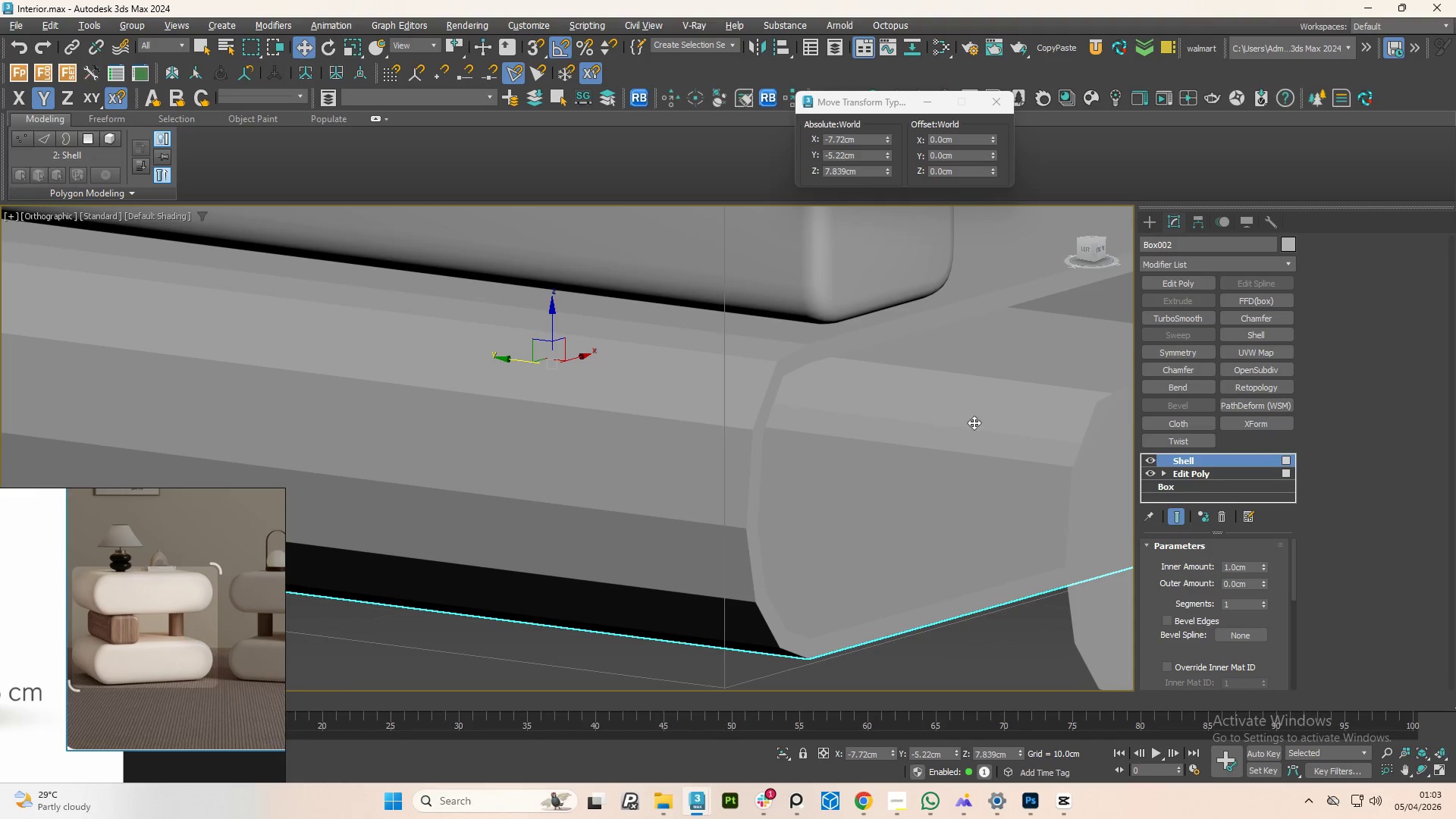 
scroll: coordinate [912, 416], scroll_direction: up, amount: 1.0
 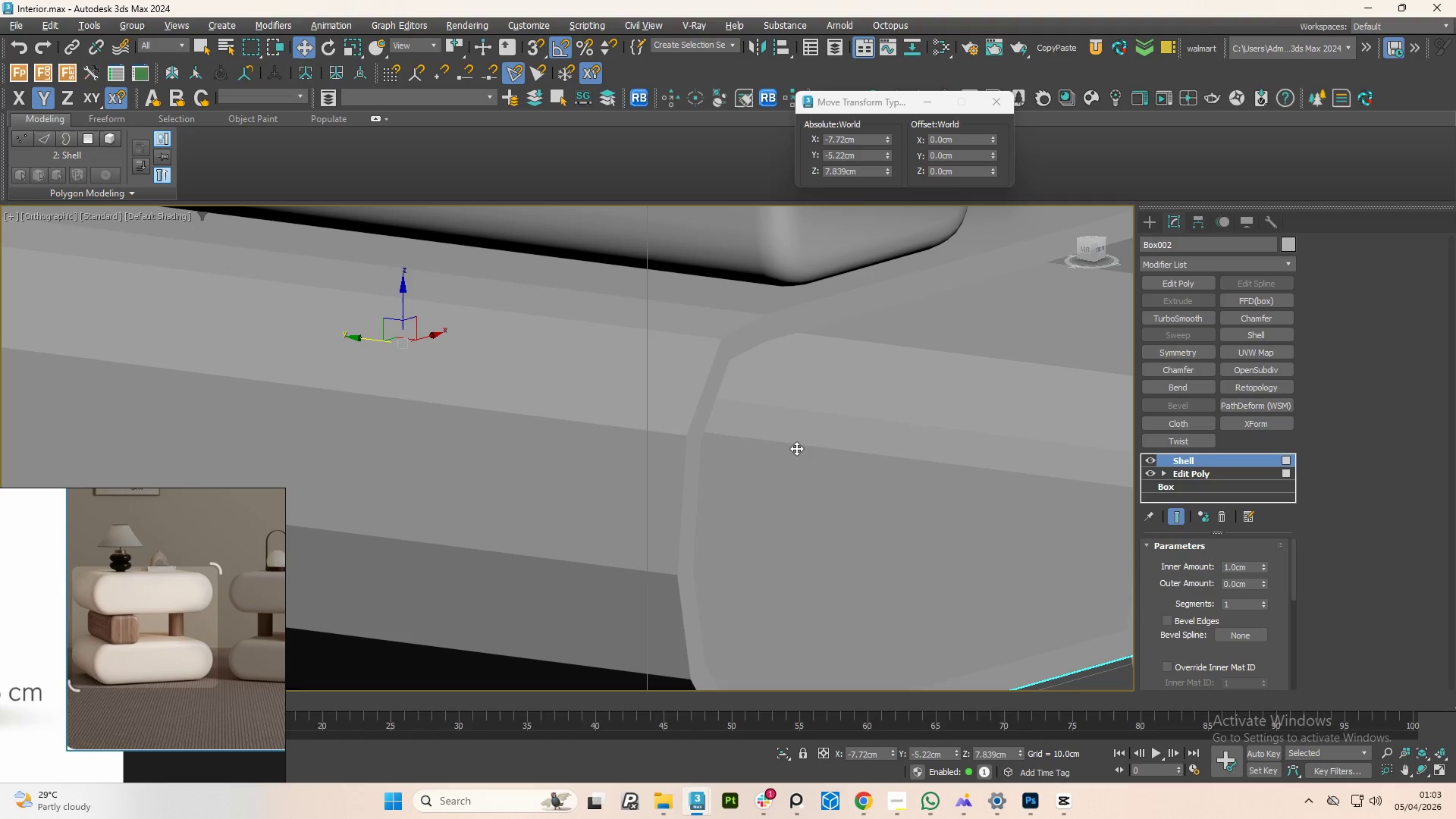 
key(F4)
 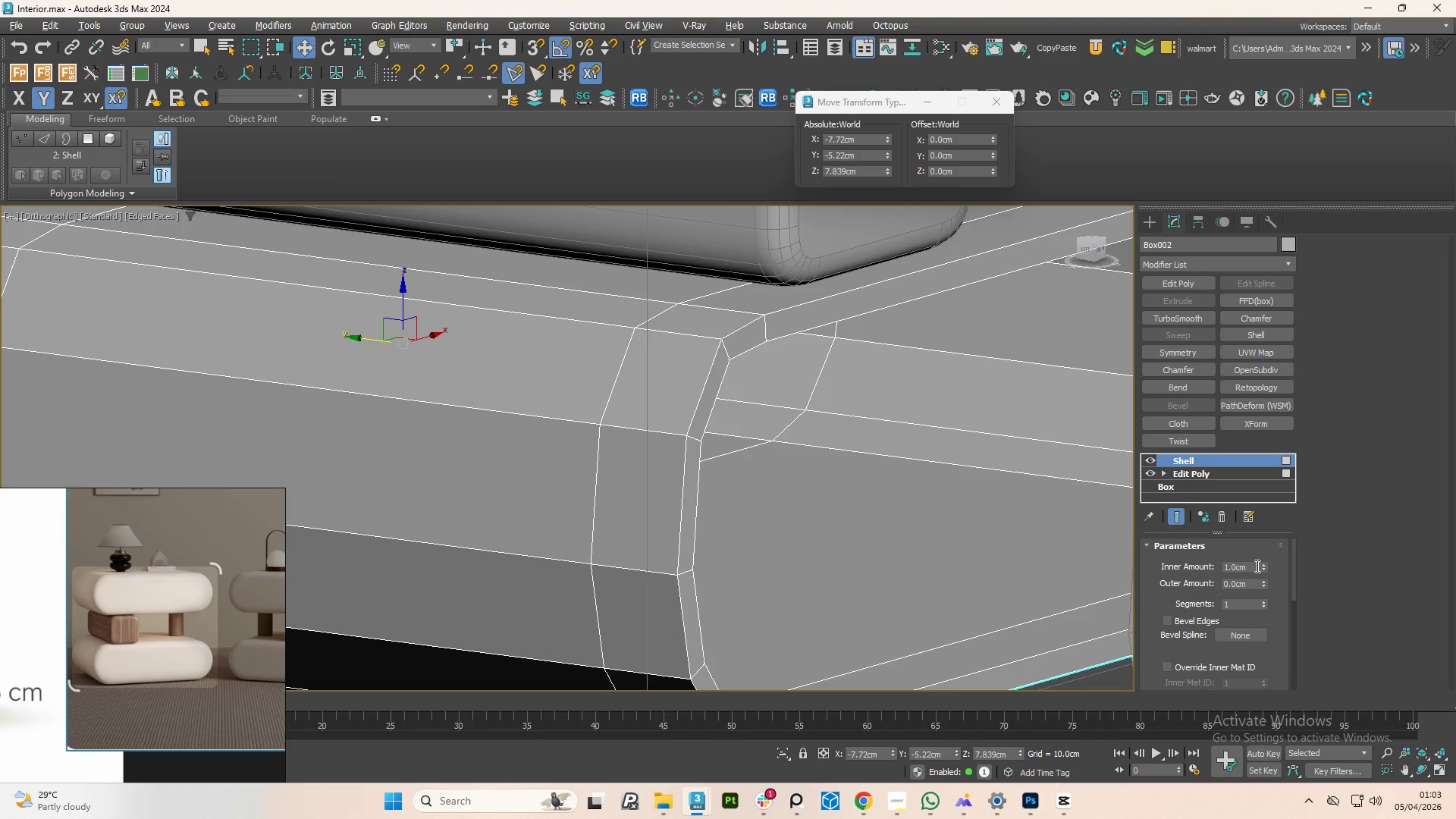 
double_click([1254, 565])
 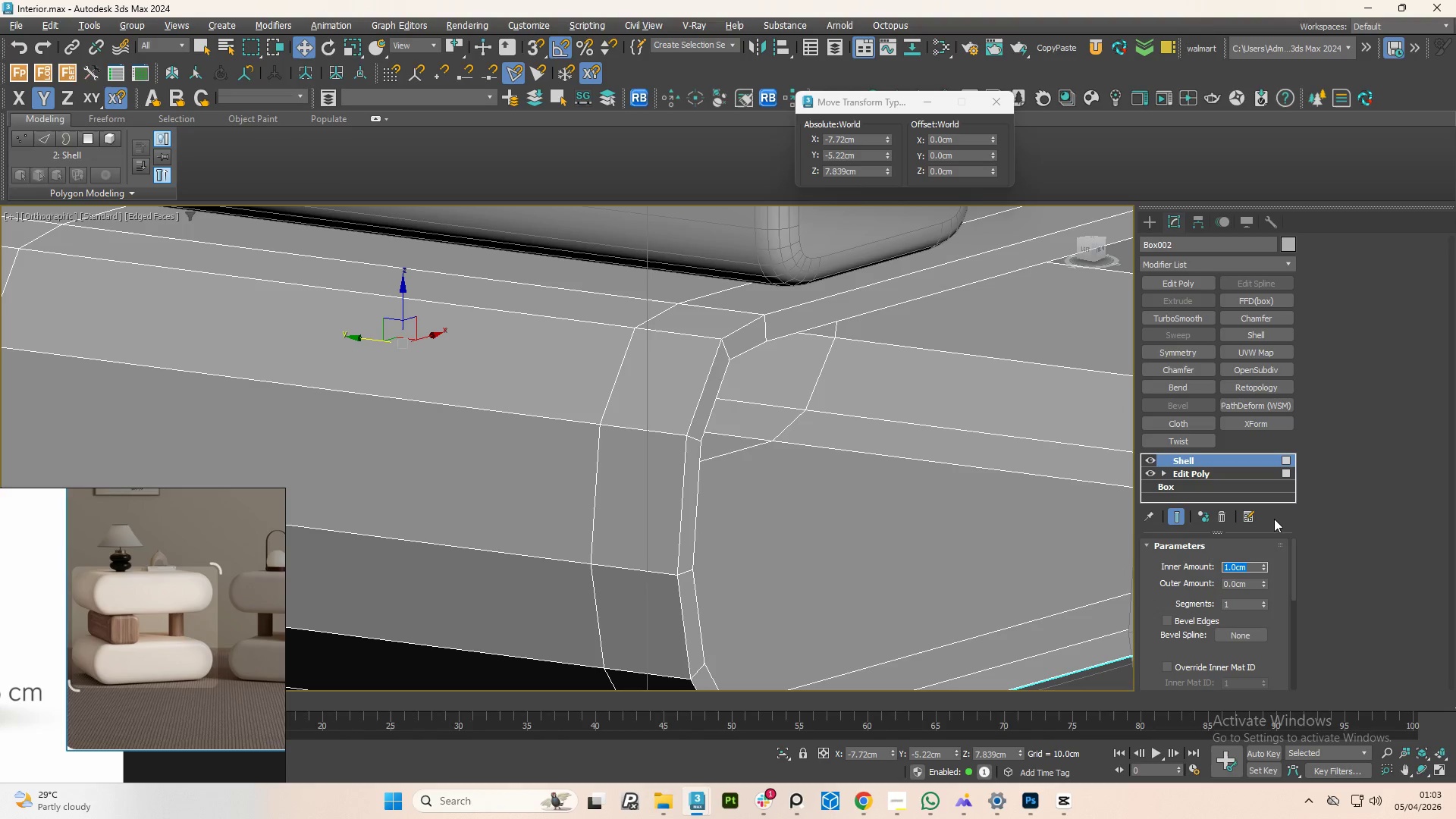 
key(Numpad2)
 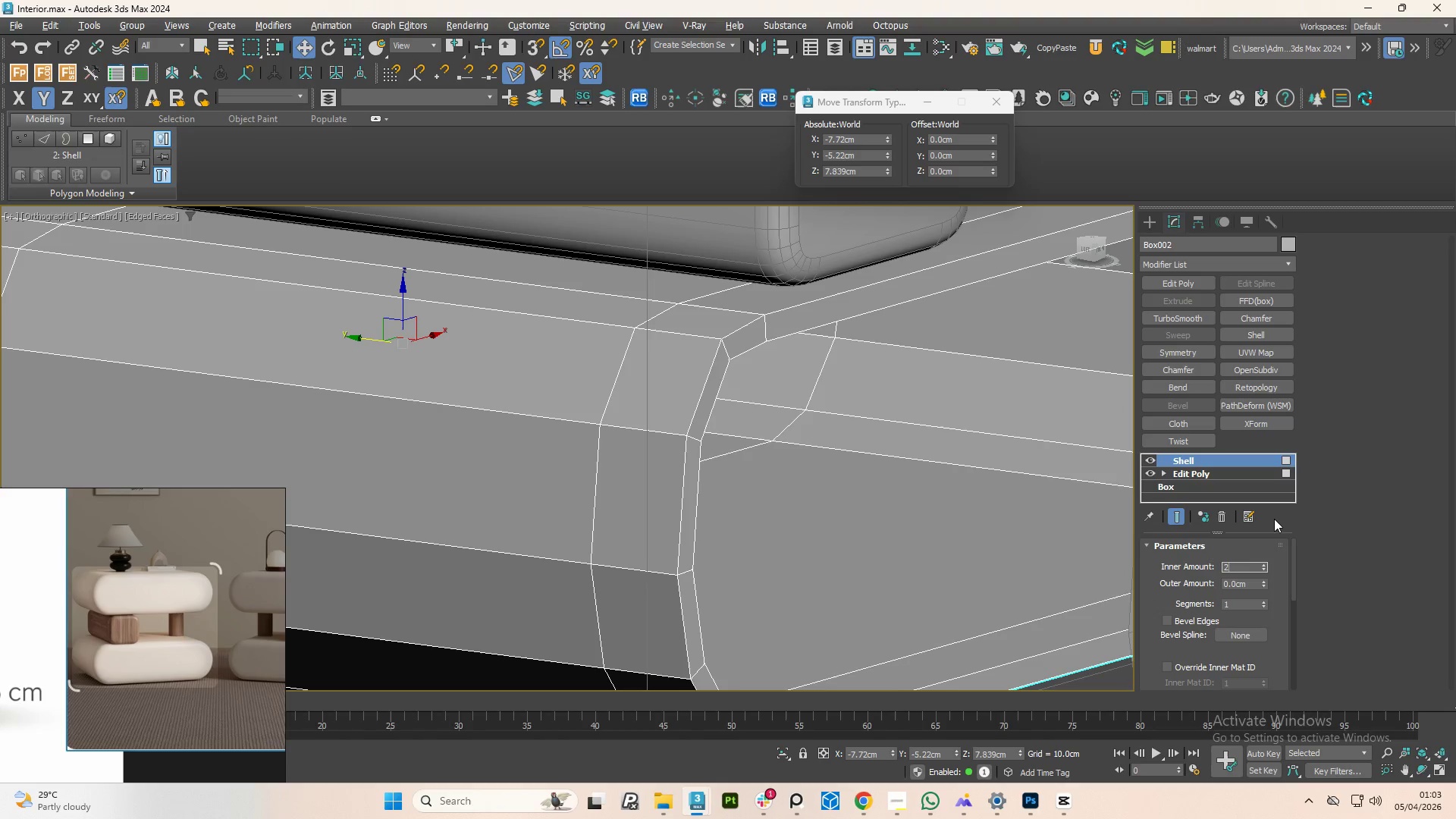 
key(NumpadEnter)
 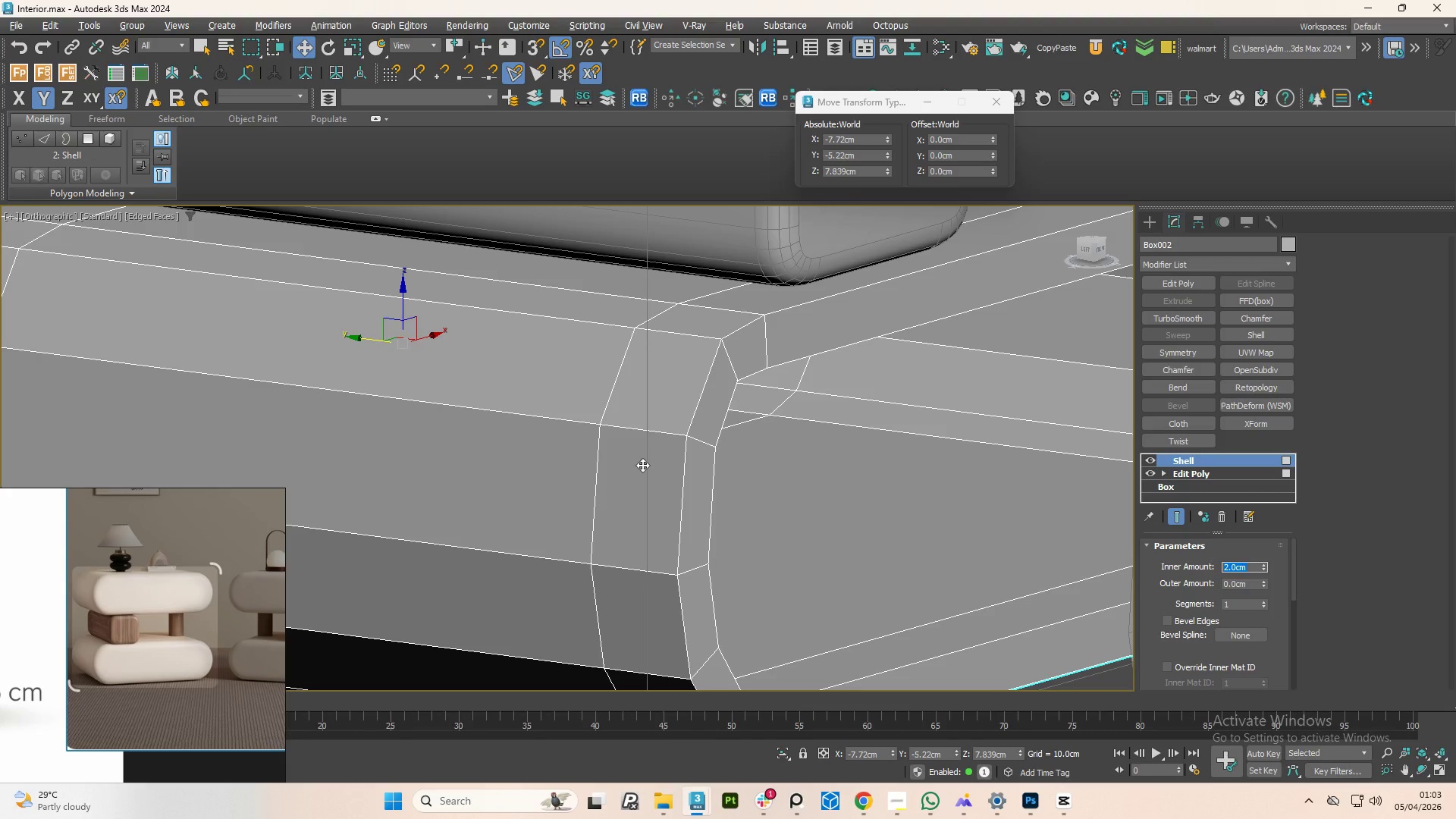 
scroll: coordinate [759, 443], scroll_direction: down, amount: 3.0
 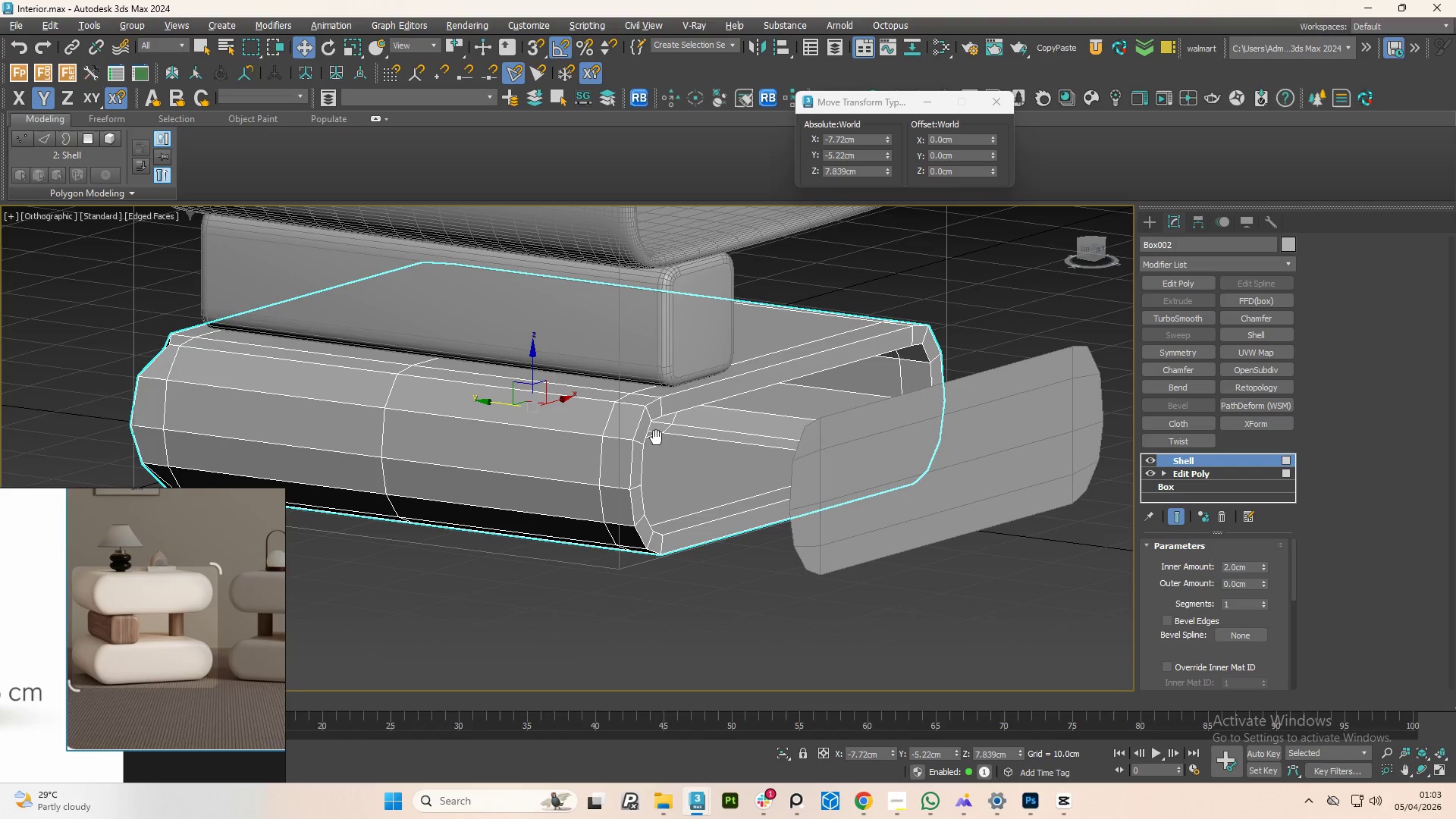 
right_click([653, 439])
 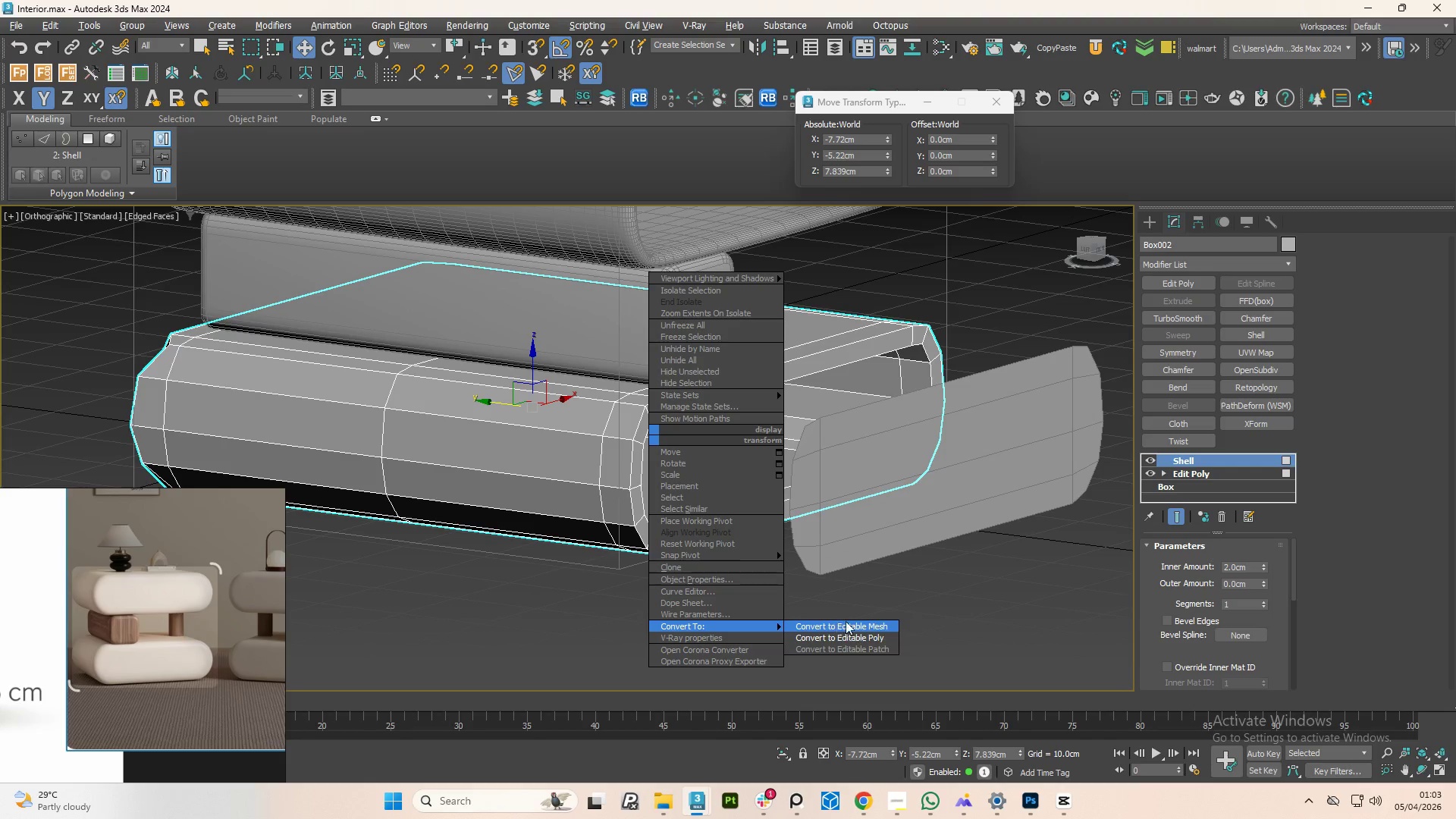 
left_click([846, 635])
 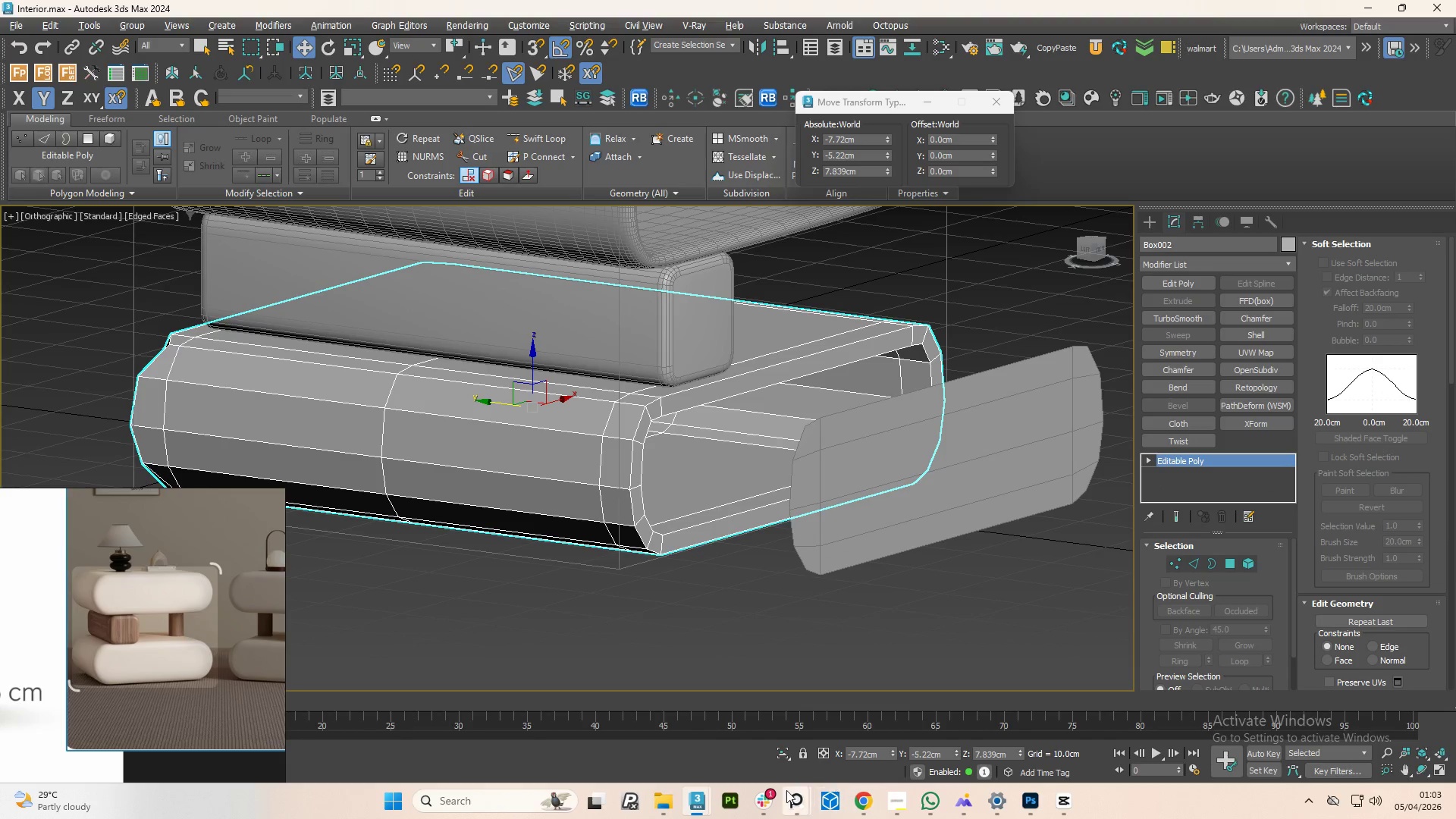 
left_click([855, 806])
 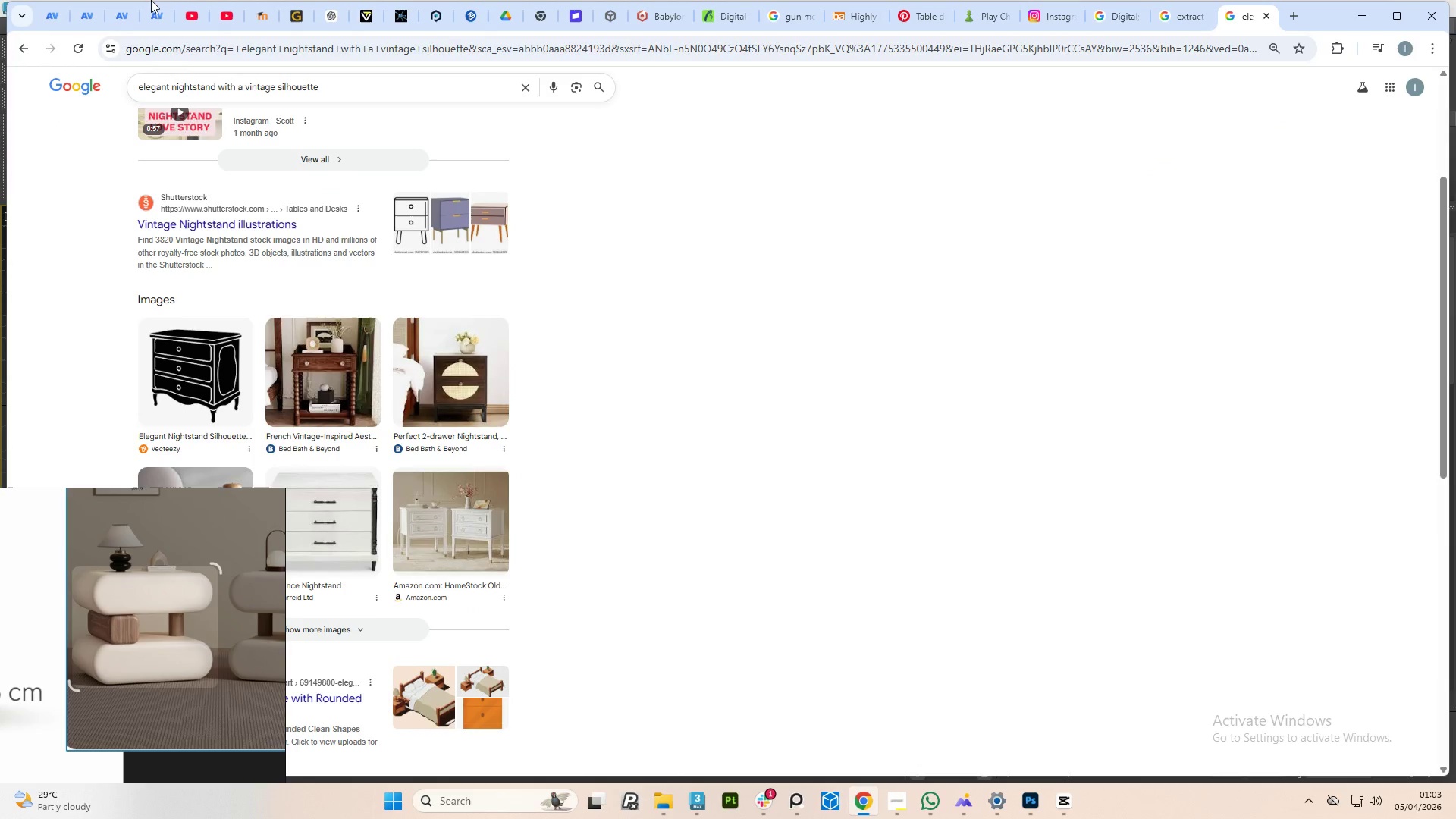 
left_click([190, 16])
 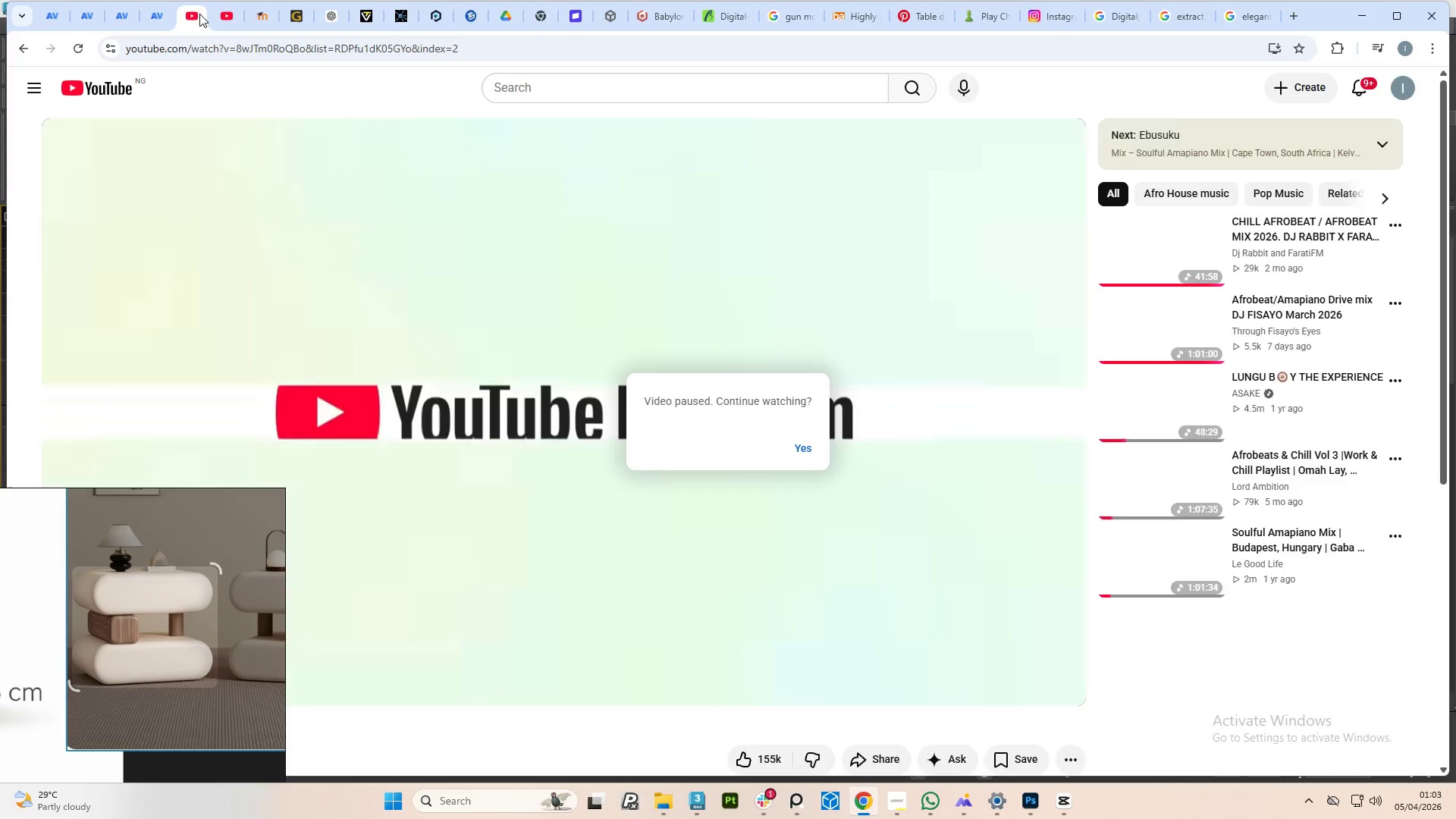 
mouse_move([239, 38])
 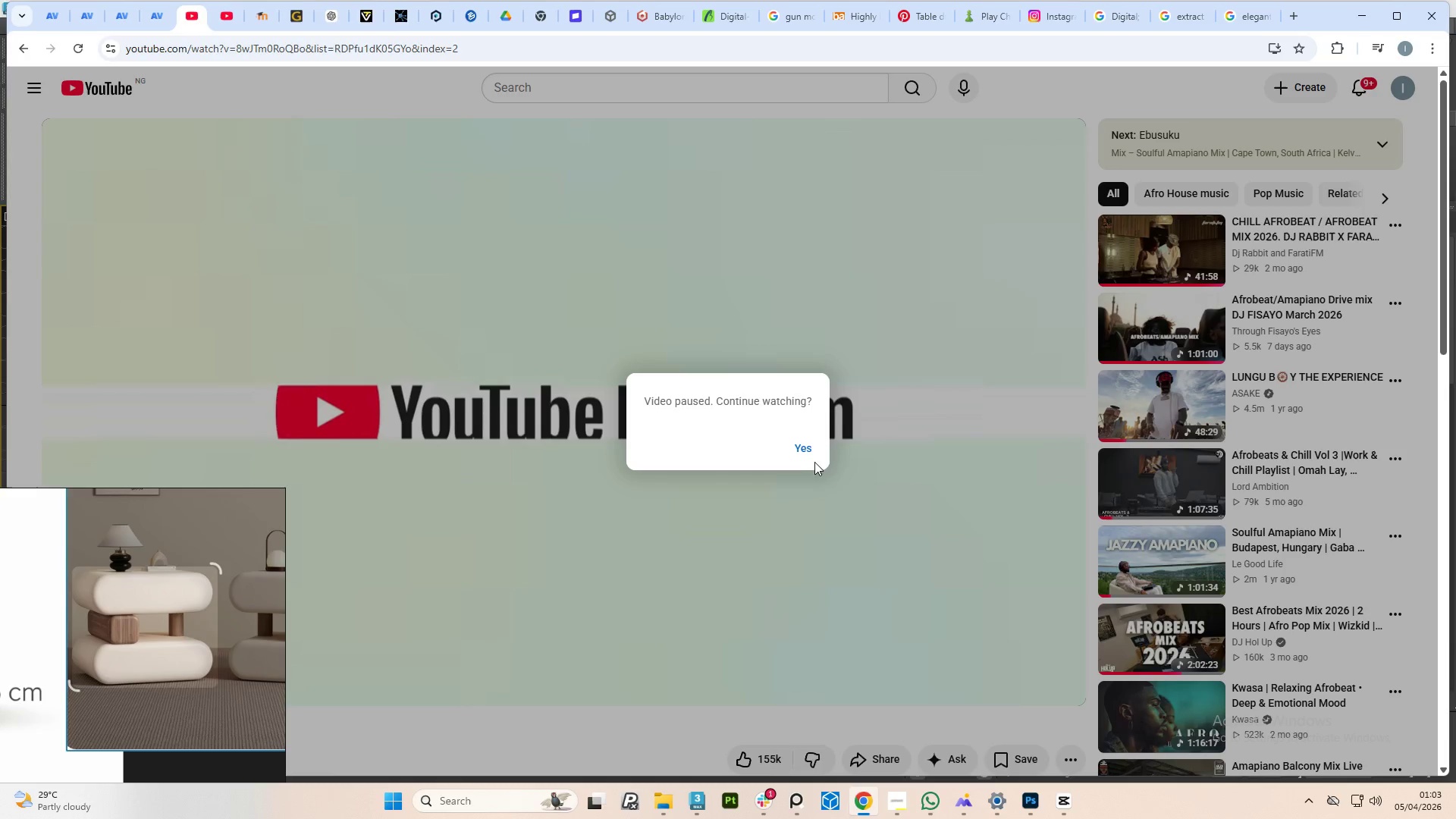 
left_click([813, 457])
 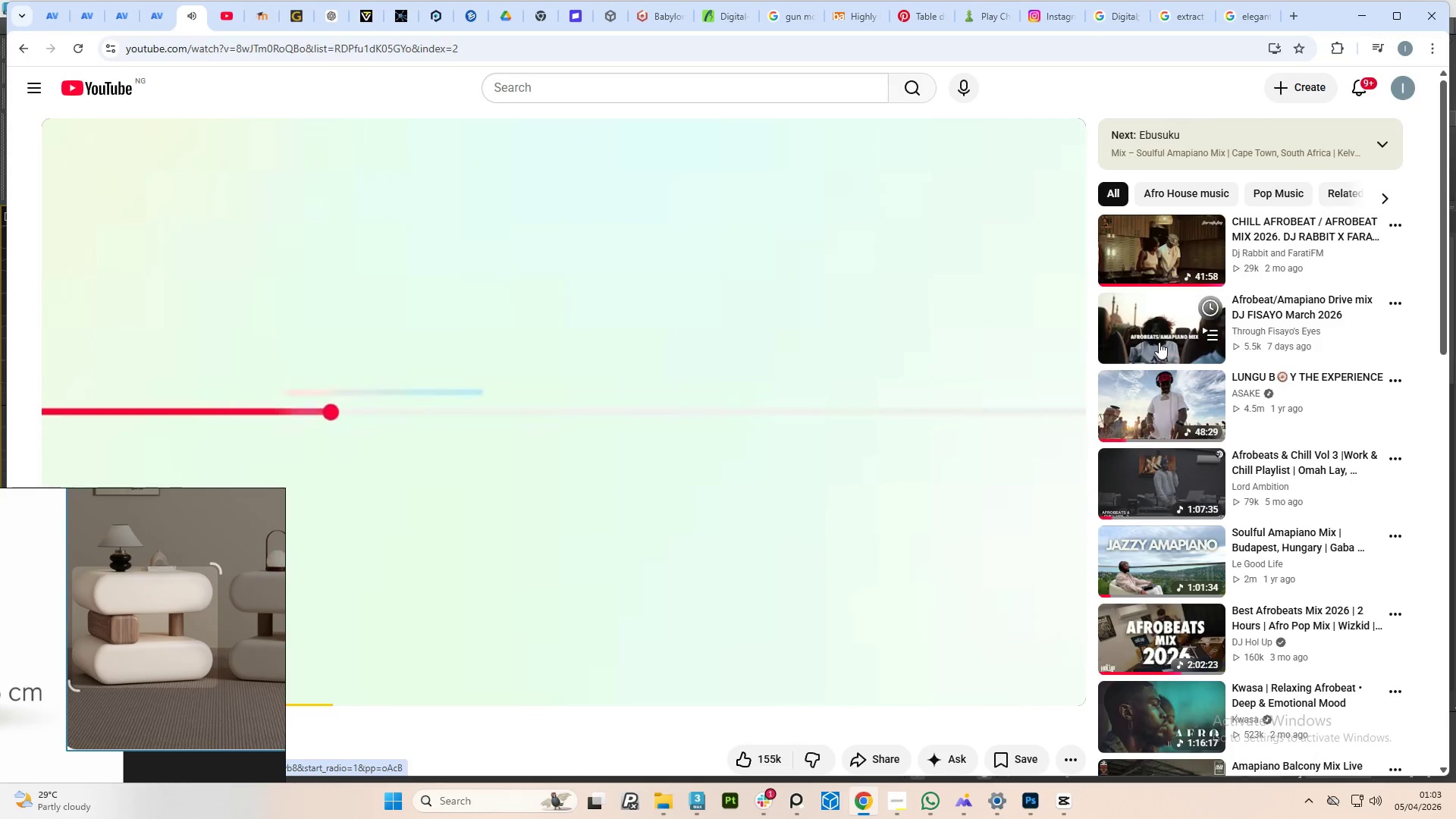 
left_click([1159, 337])
 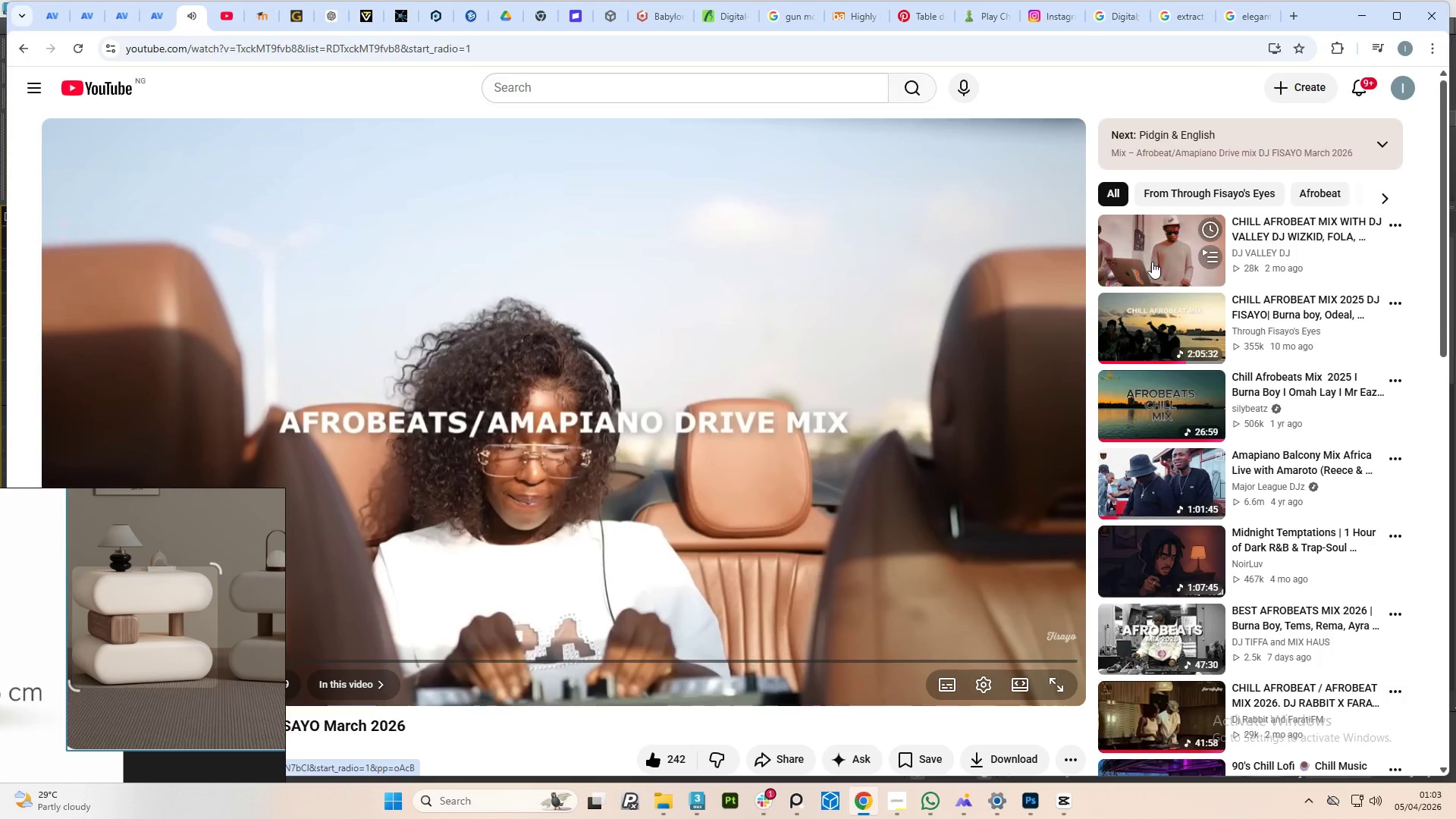 
scroll: coordinate [1159, 416], scroll_direction: down, amount: 2.0
 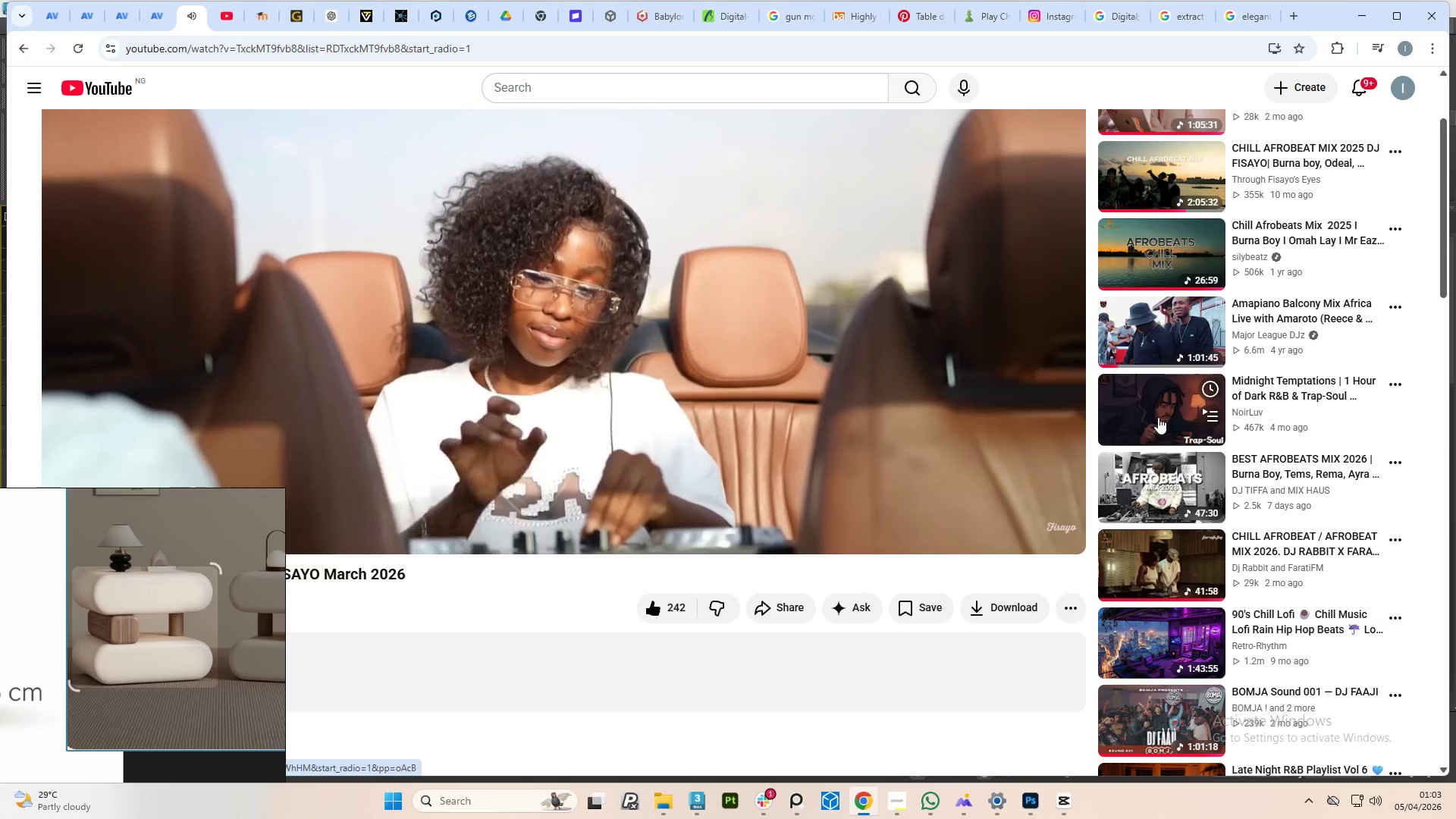 
wait(8.13)
 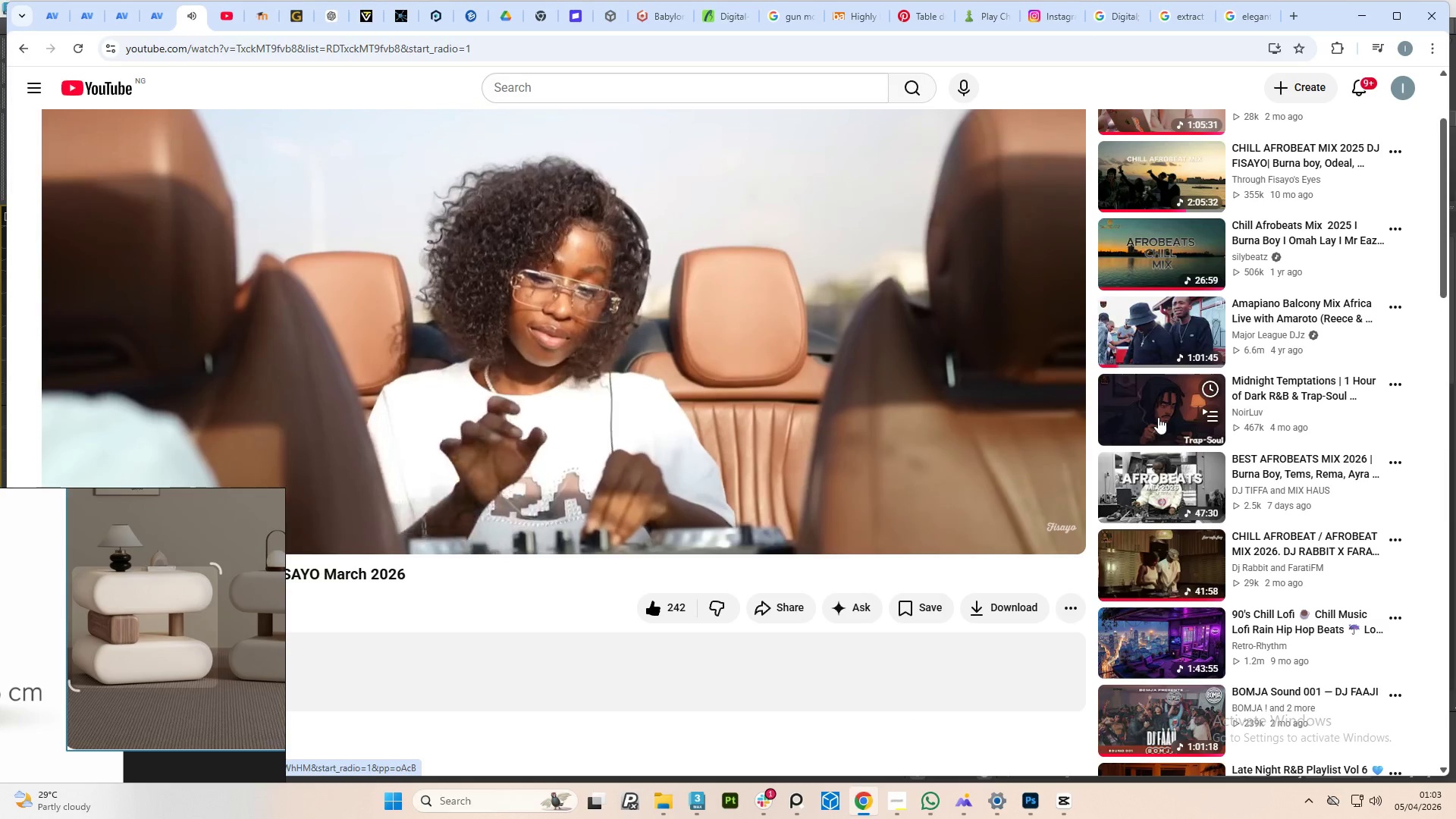 
left_click([1358, 24])
 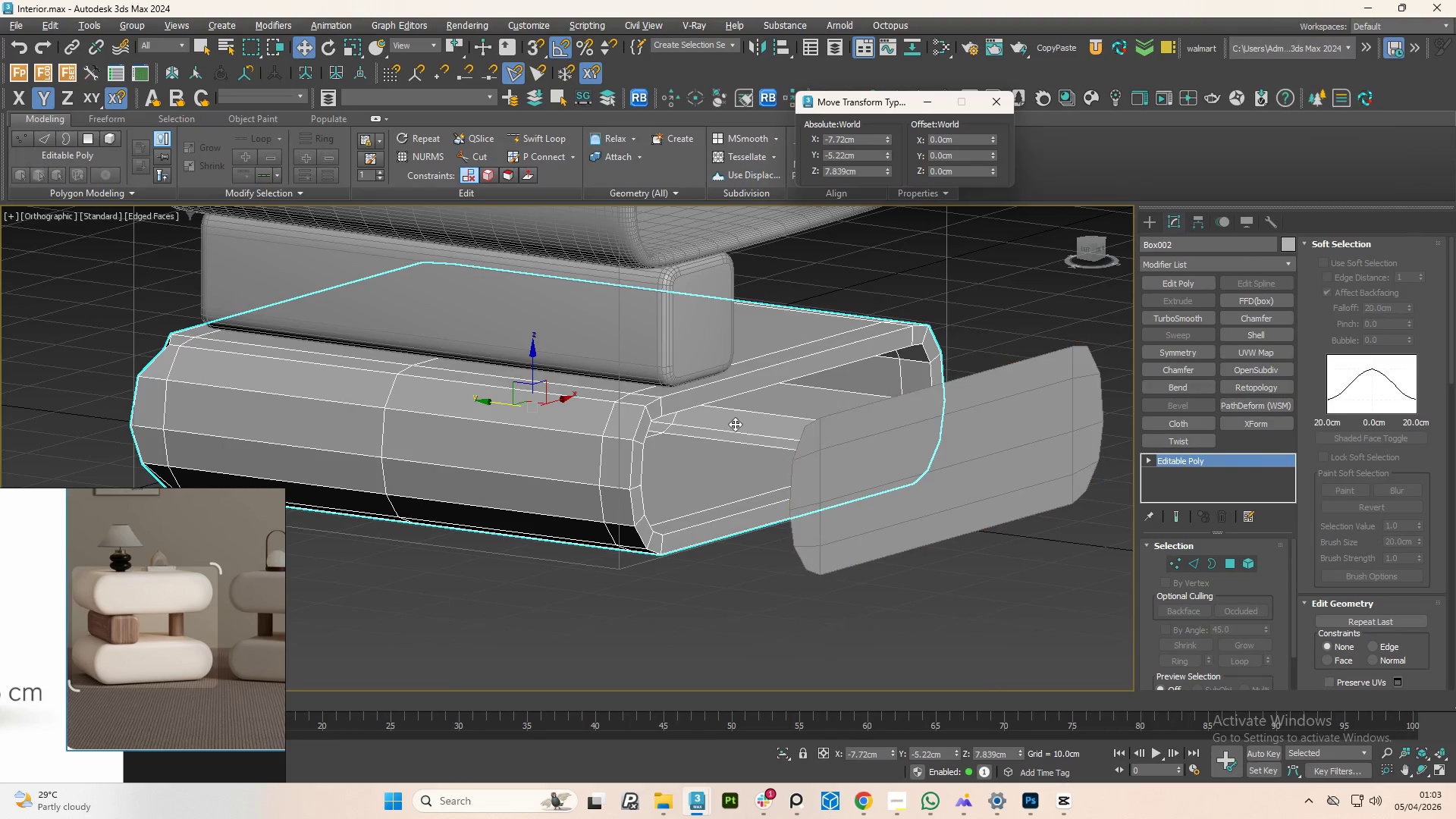 
scroll: coordinate [651, 406], scroll_direction: up, amount: 3.0
 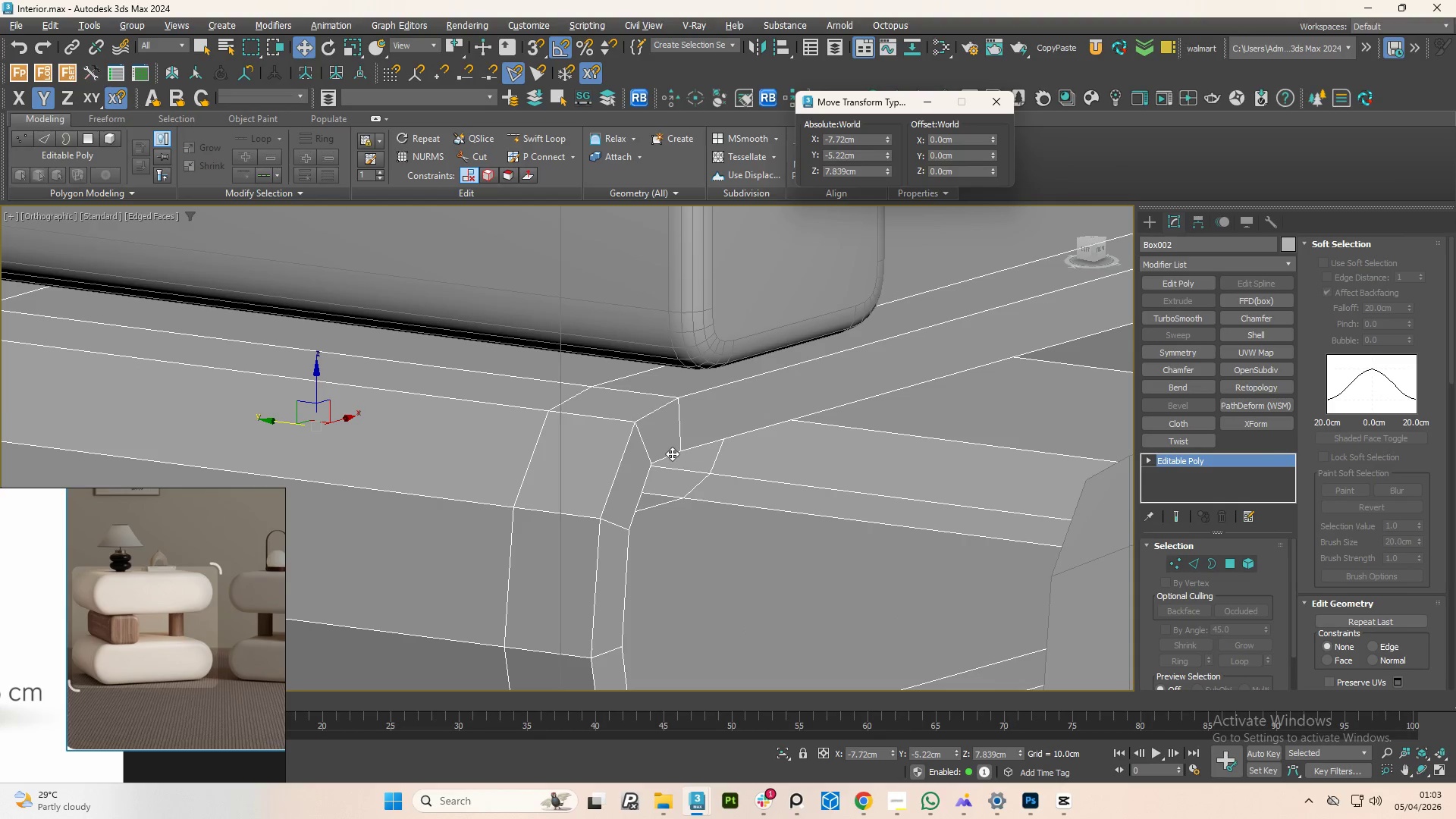 
hold_key(key=AltLeft, duration=0.72)
 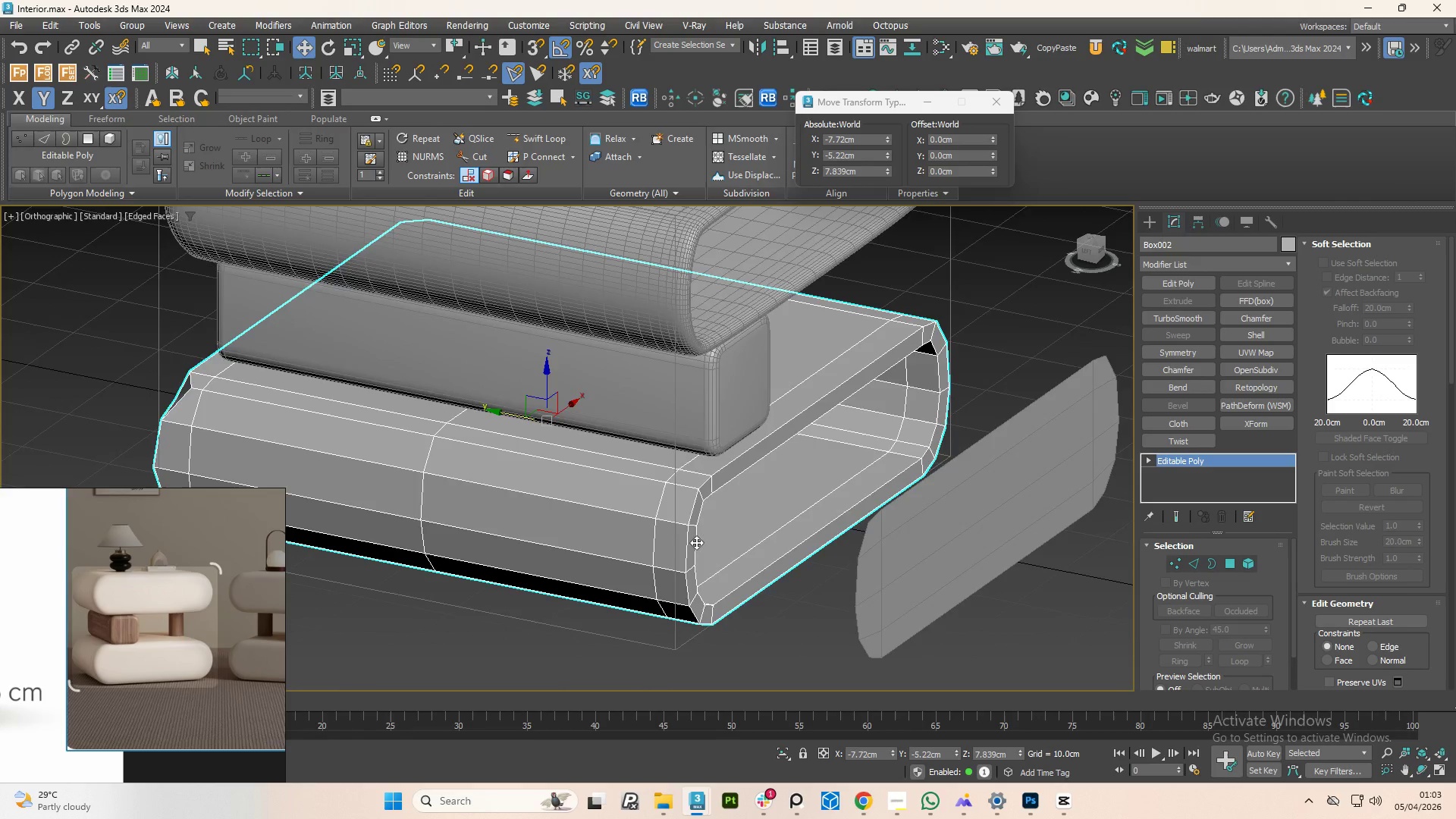 
scroll: coordinate [673, 410], scroll_direction: down, amount: 3.0
 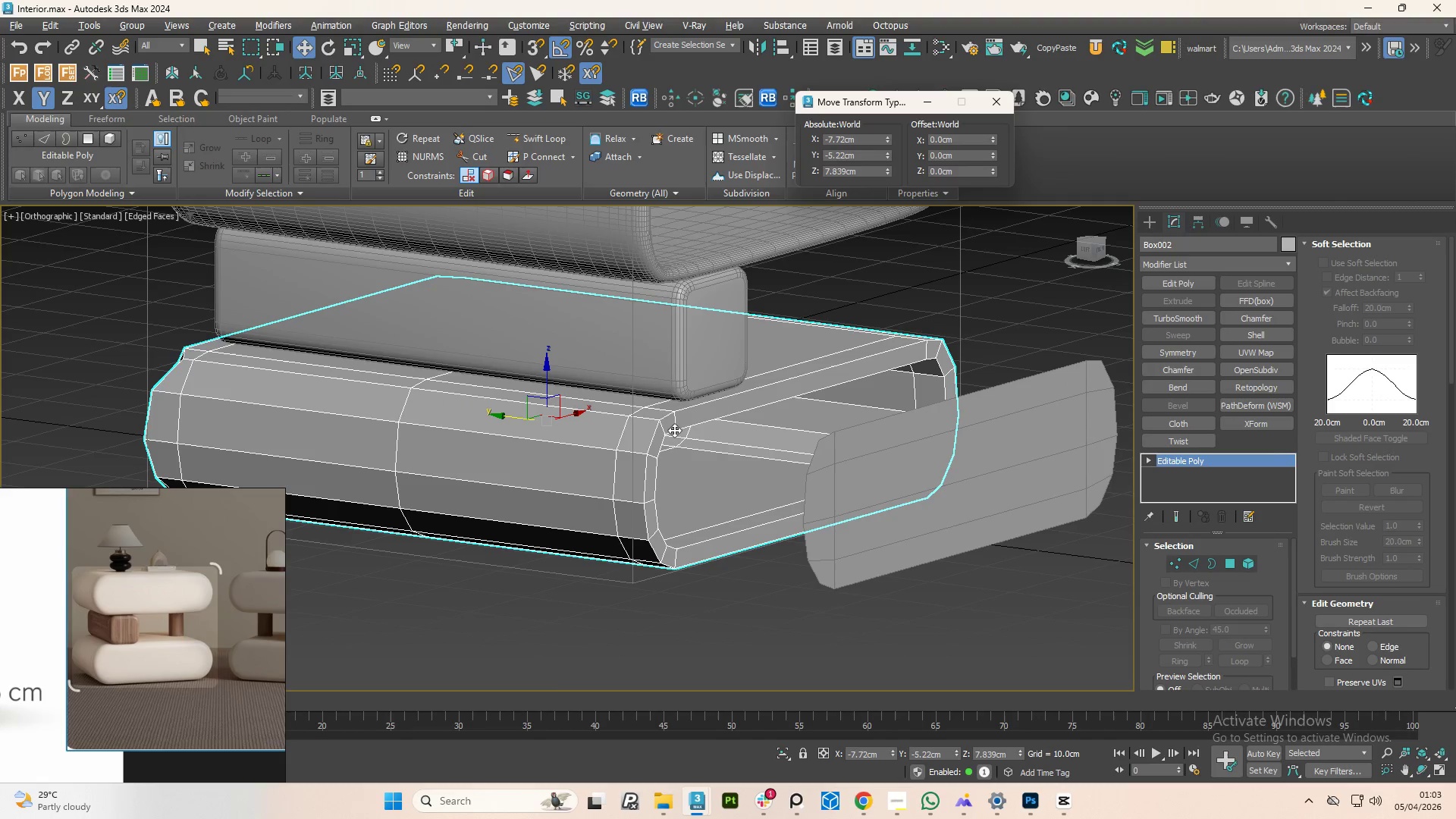 
scroll: coordinate [712, 588], scroll_direction: up, amount: 3.0
 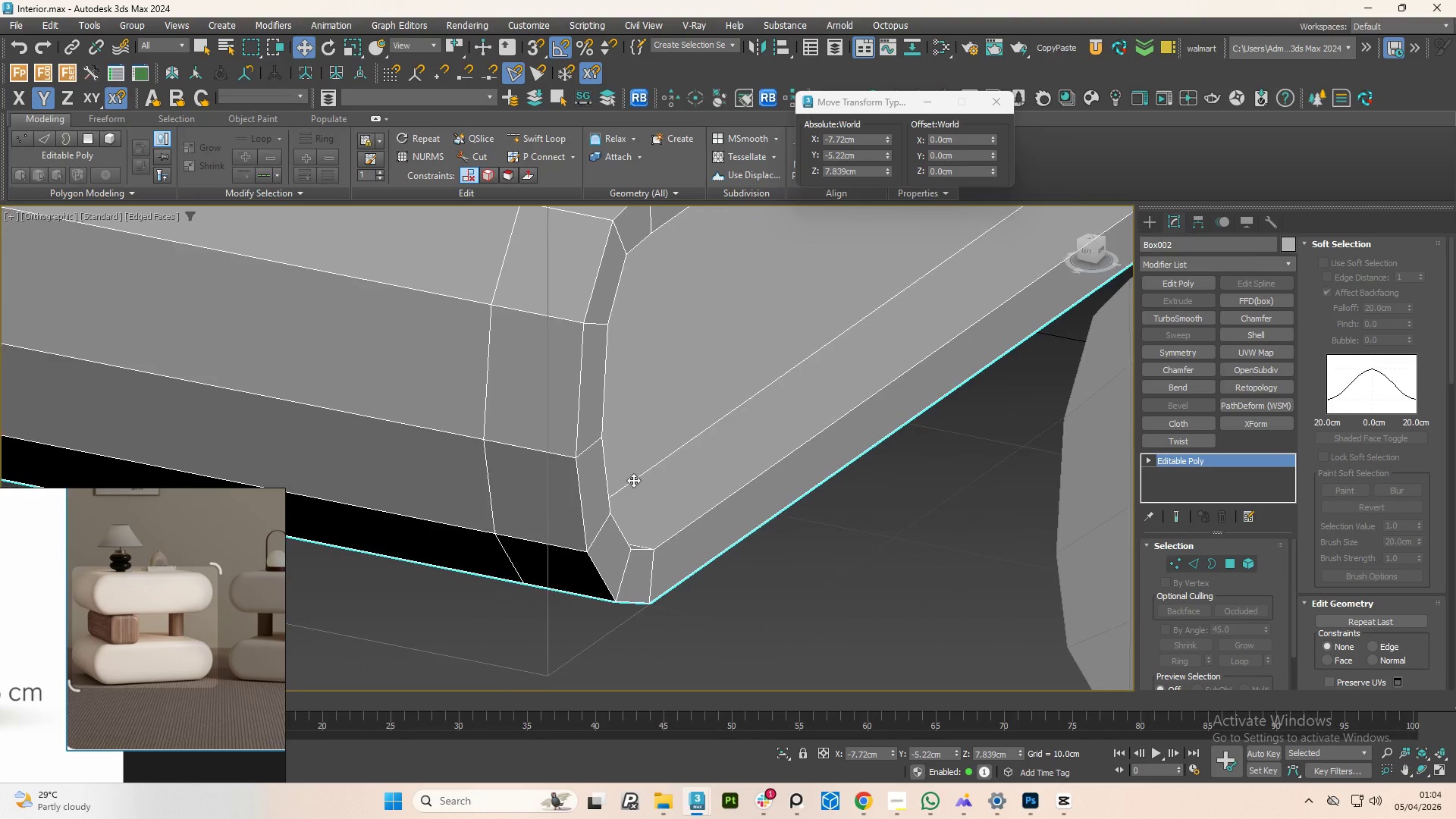 
key(Alt+1)
 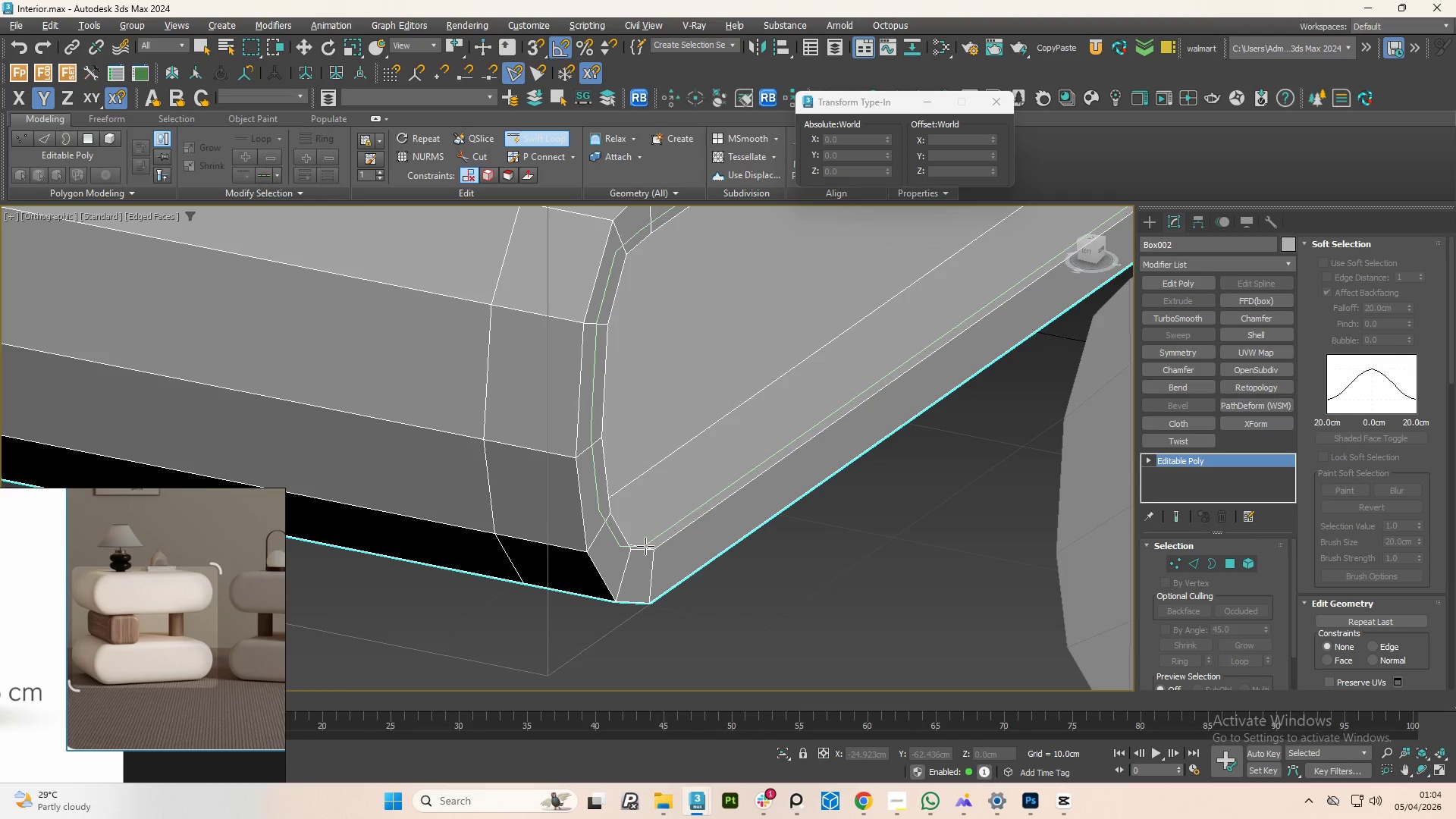 
left_click([645, 546])
 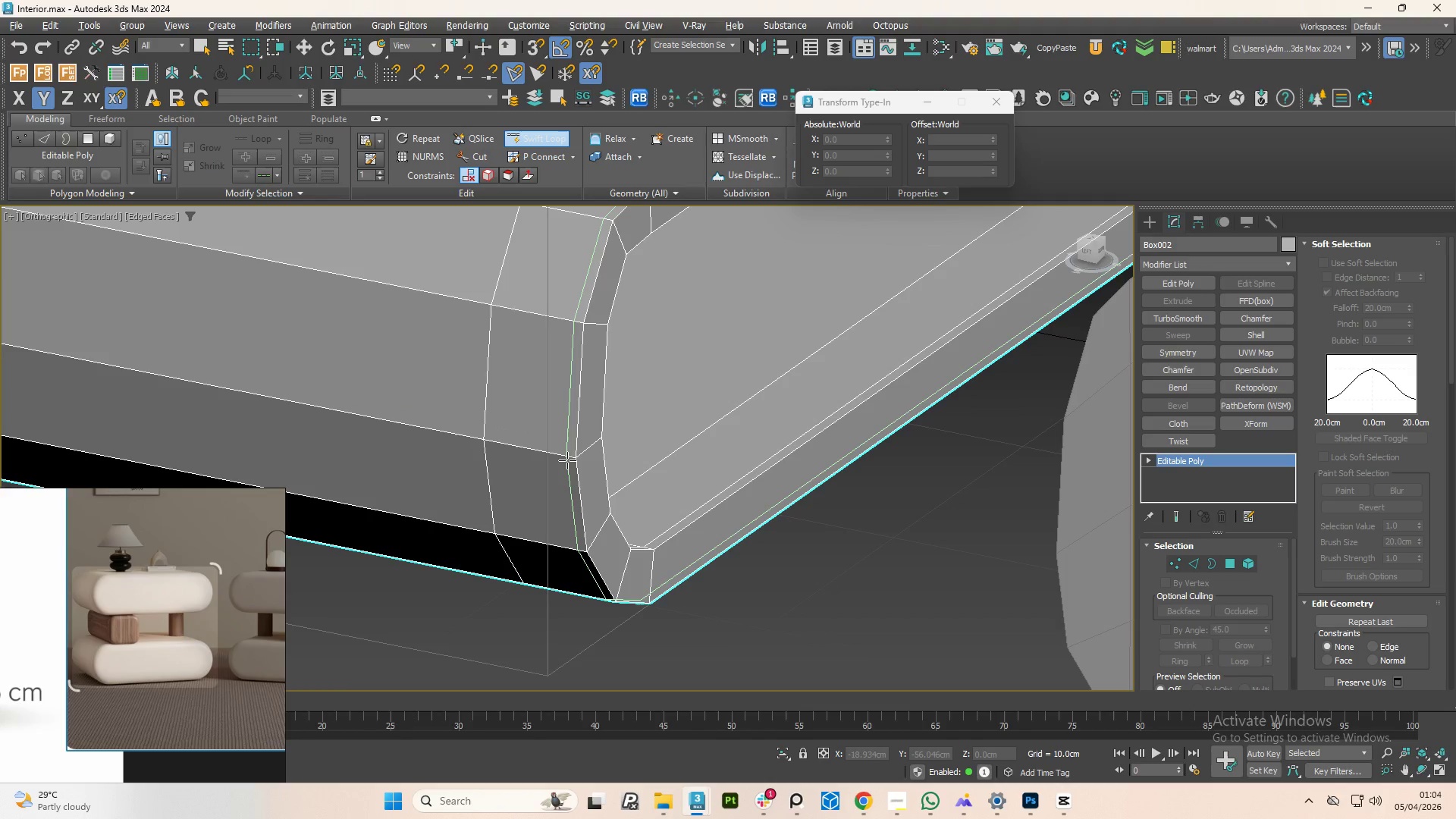 
left_click([568, 456])
 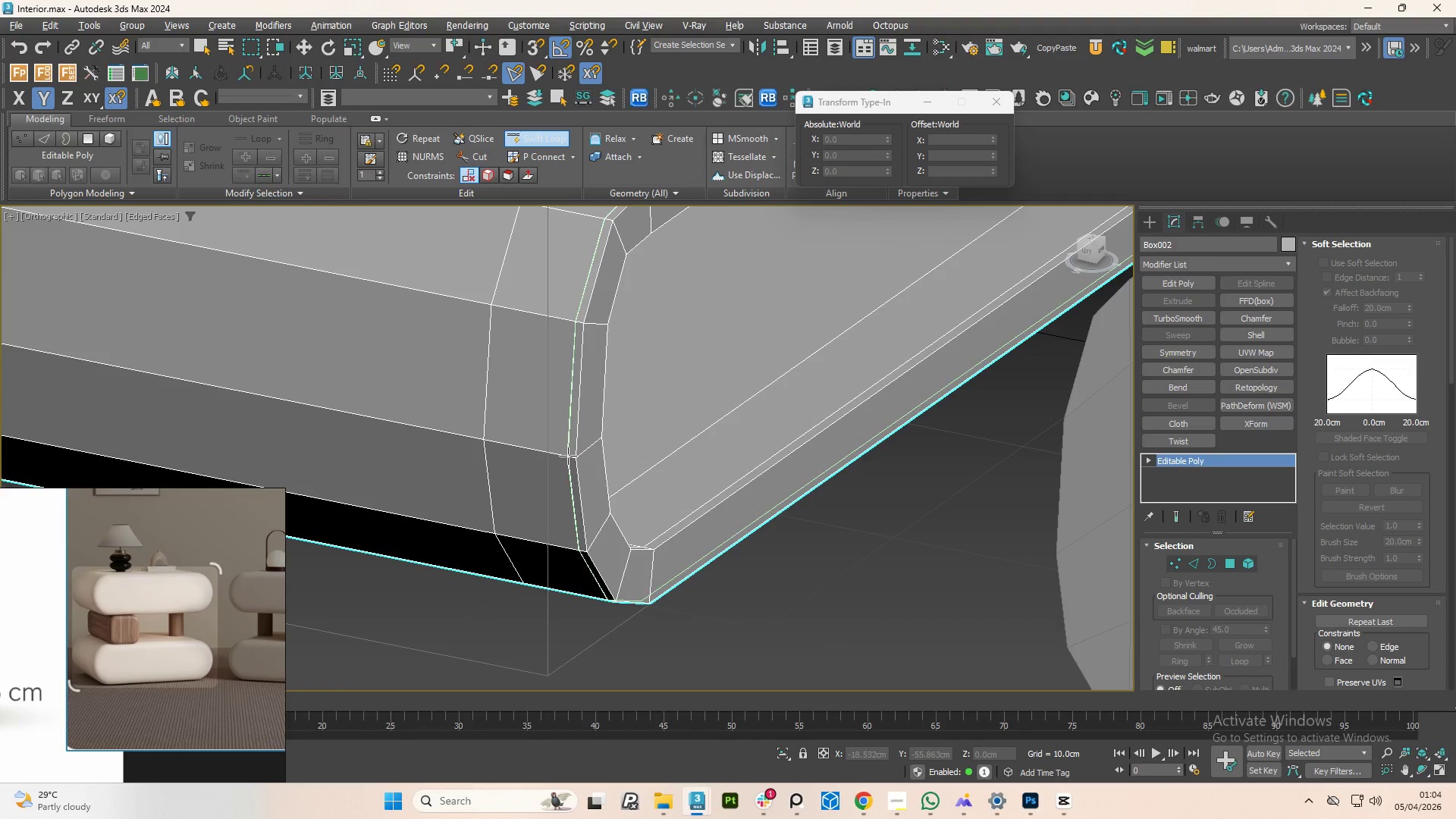 
right_click([568, 456])
 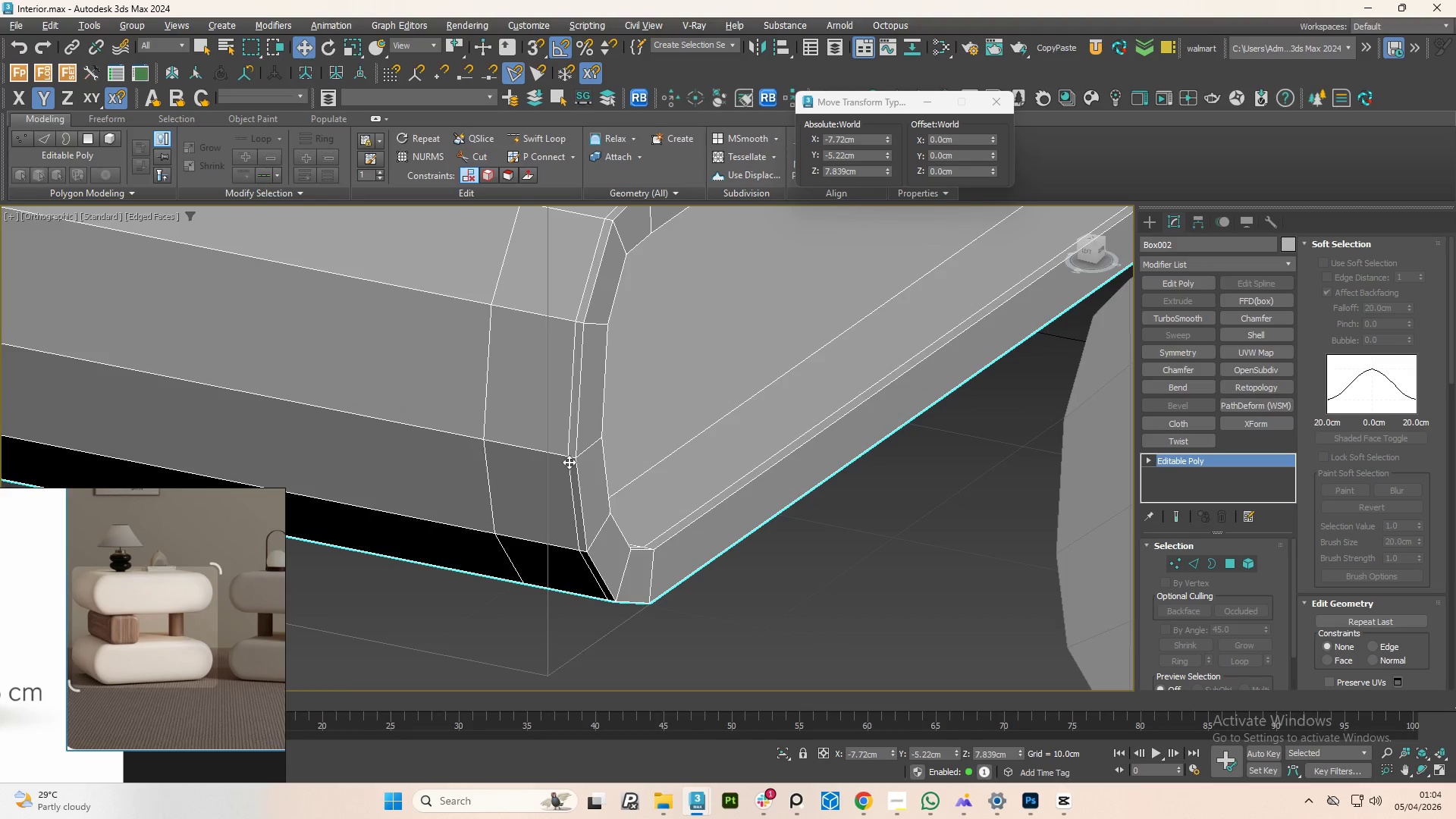 
hold_key(key=AltLeft, duration=1.51)
 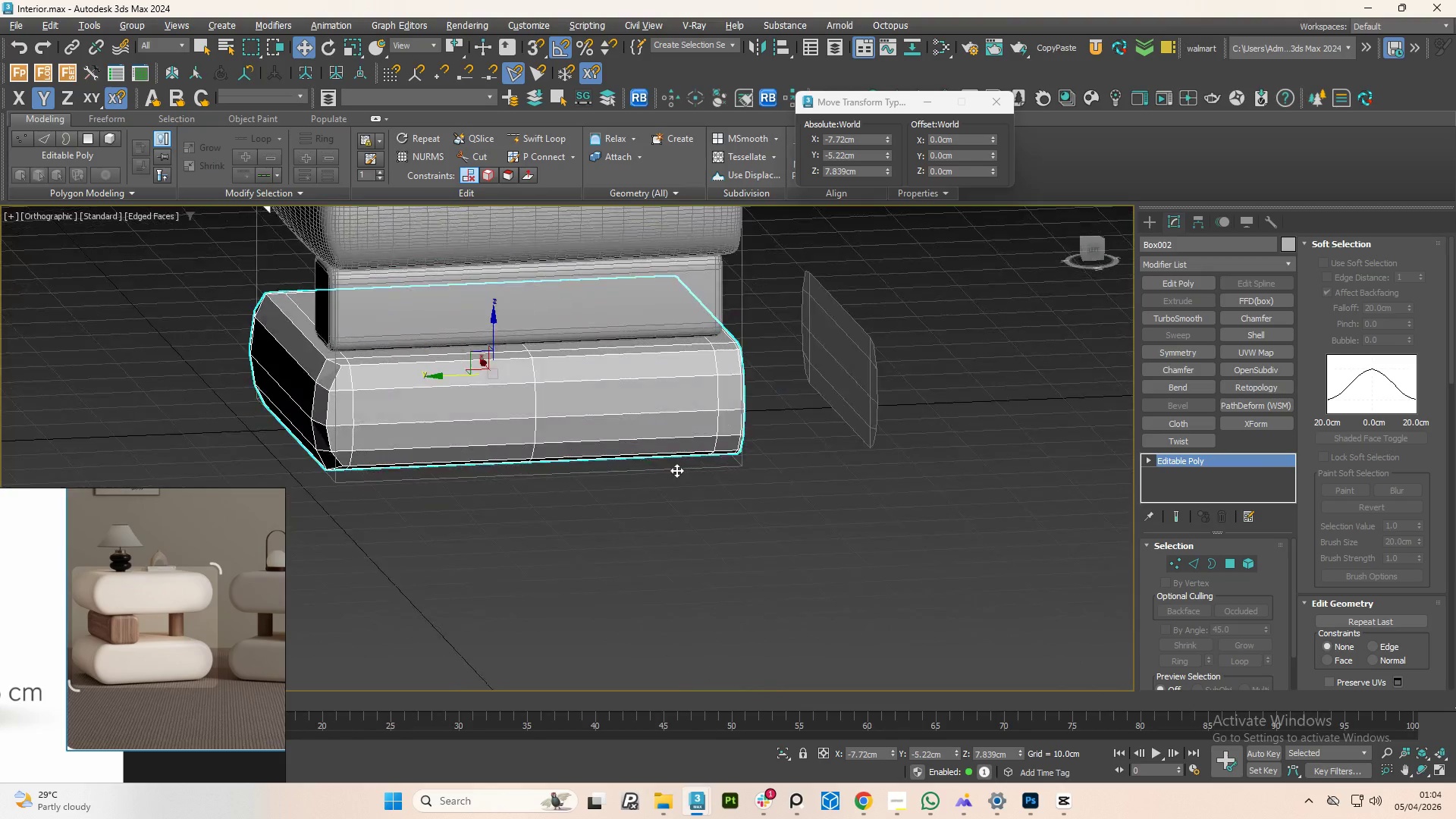 
scroll: coordinate [604, 493], scroll_direction: down, amount: 4.0
 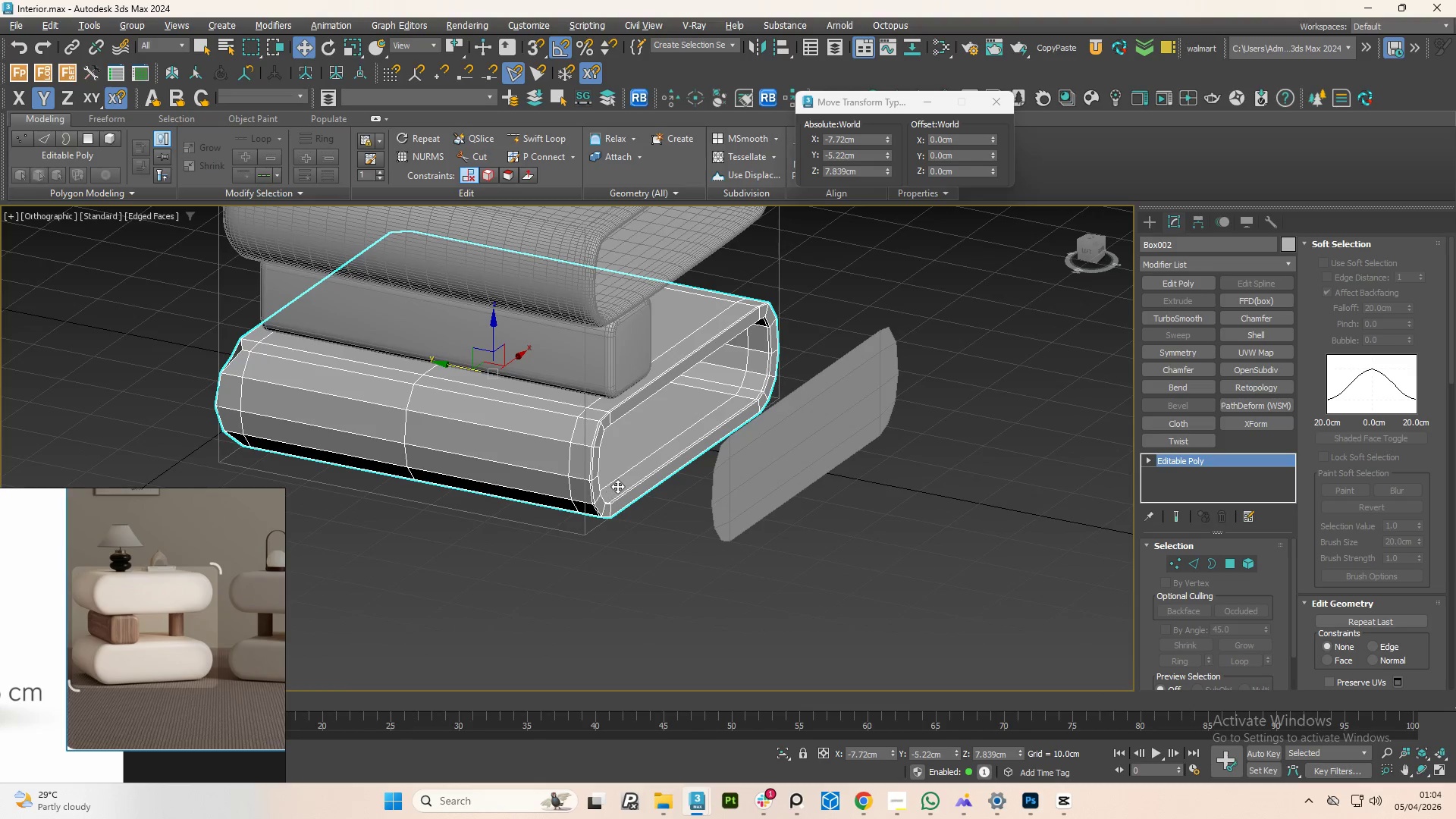 
hold_key(key=AltLeft, duration=0.83)
 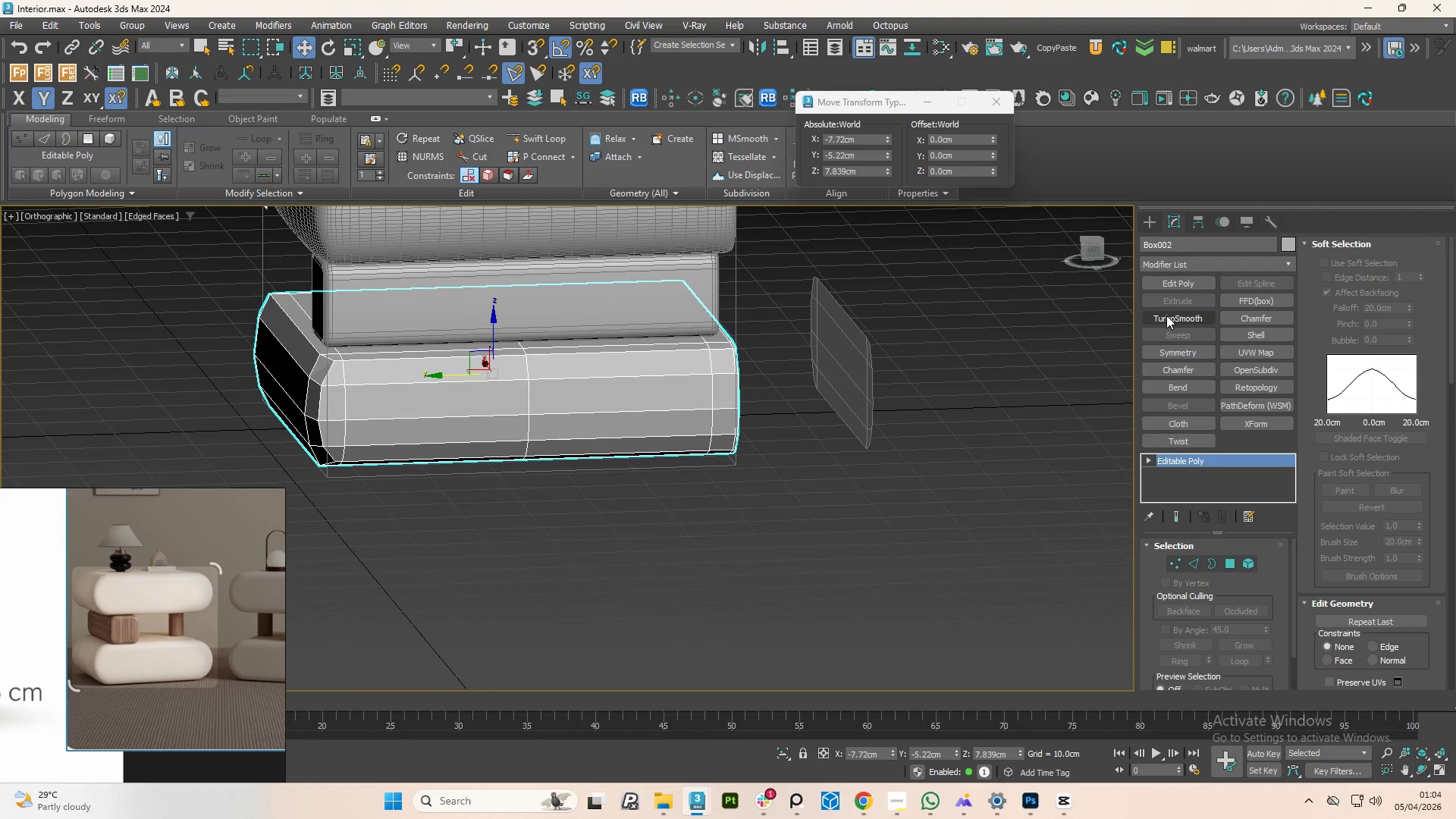 
left_click([1166, 315])
 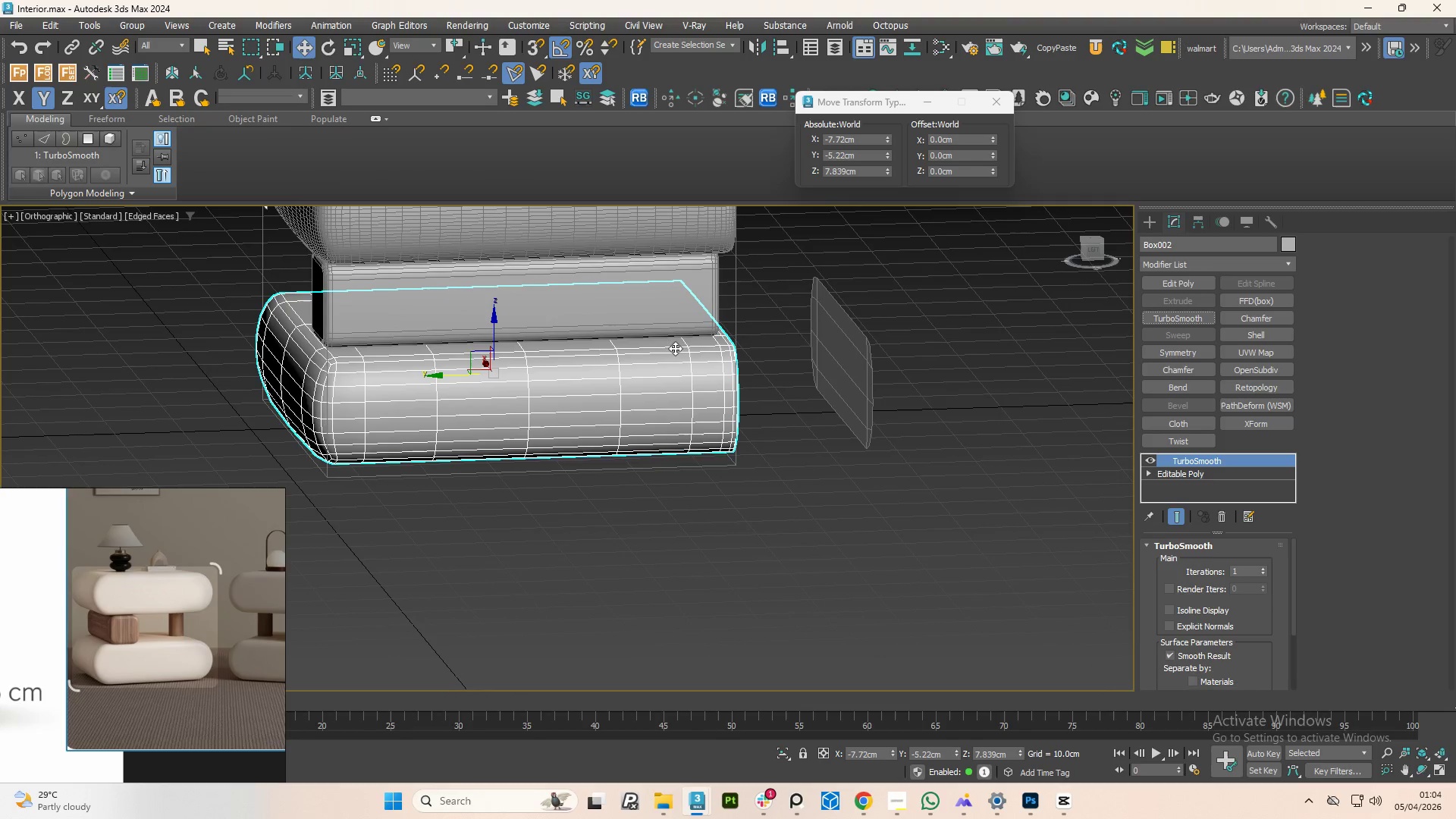 
hold_key(key=AltLeft, duration=1.03)
scroll: coordinate [675, 376], scroll_direction: up, amount: 1.0
 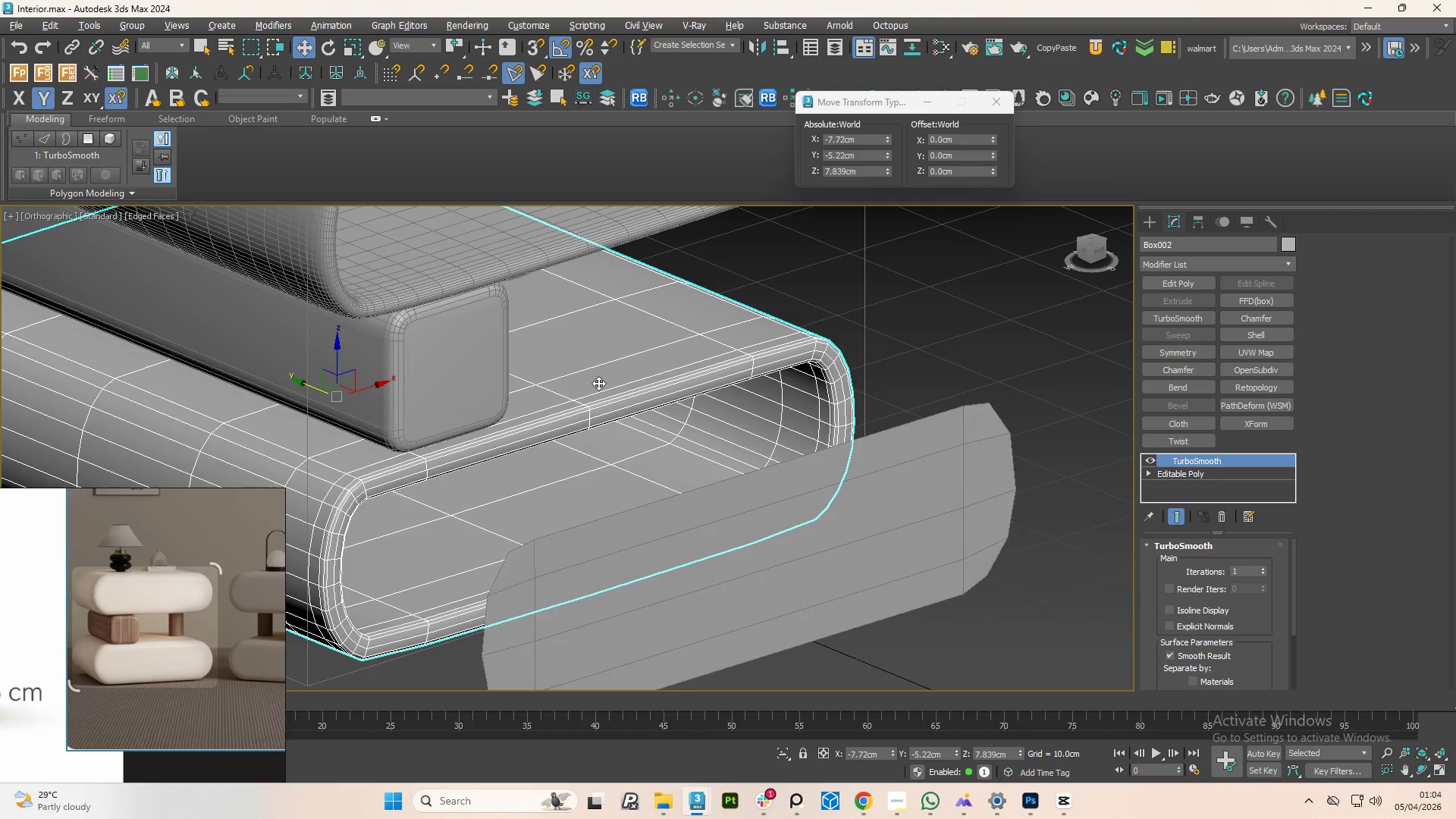 
left_click([1263, 566])
 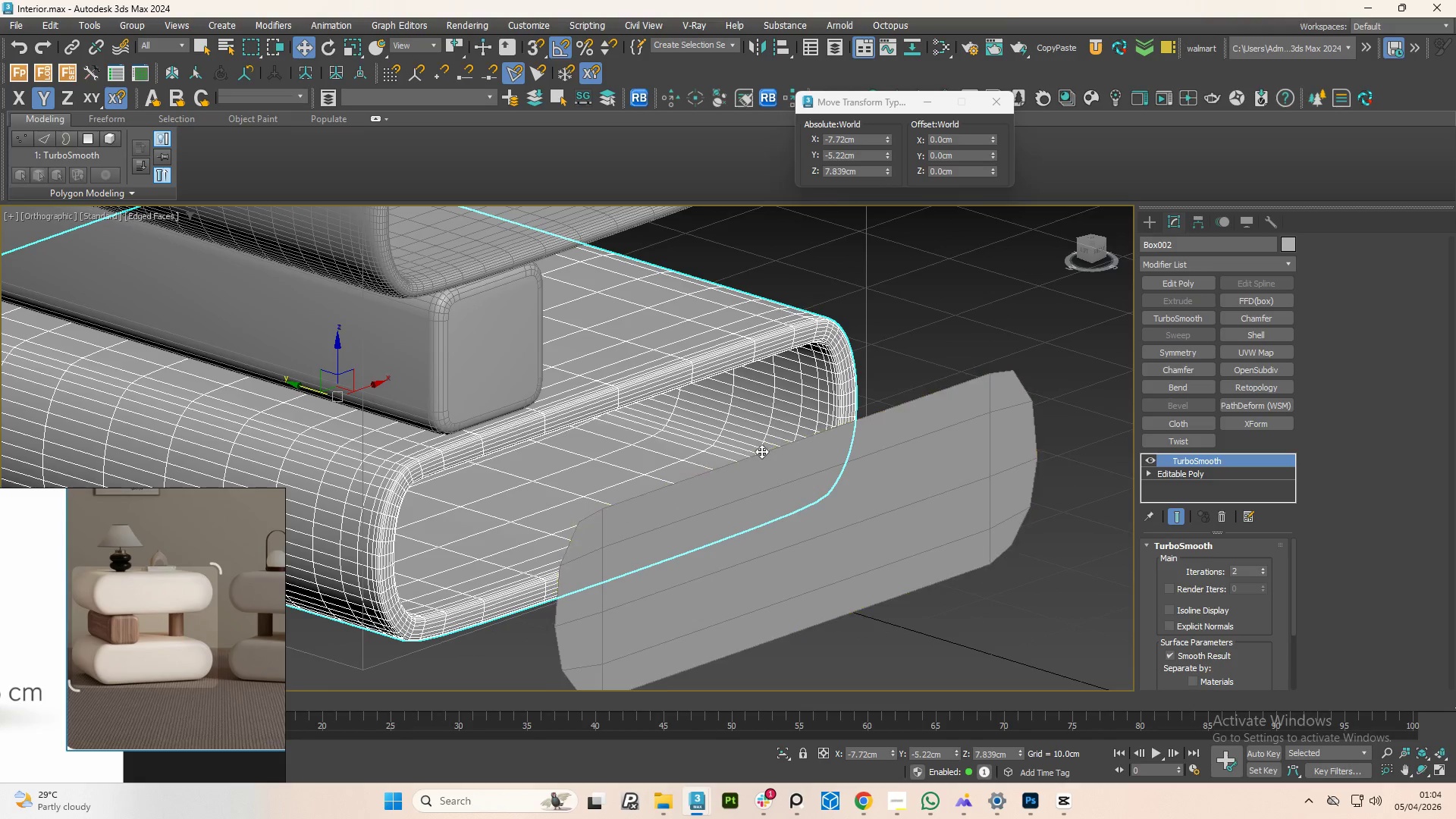 
left_click([791, 507])
 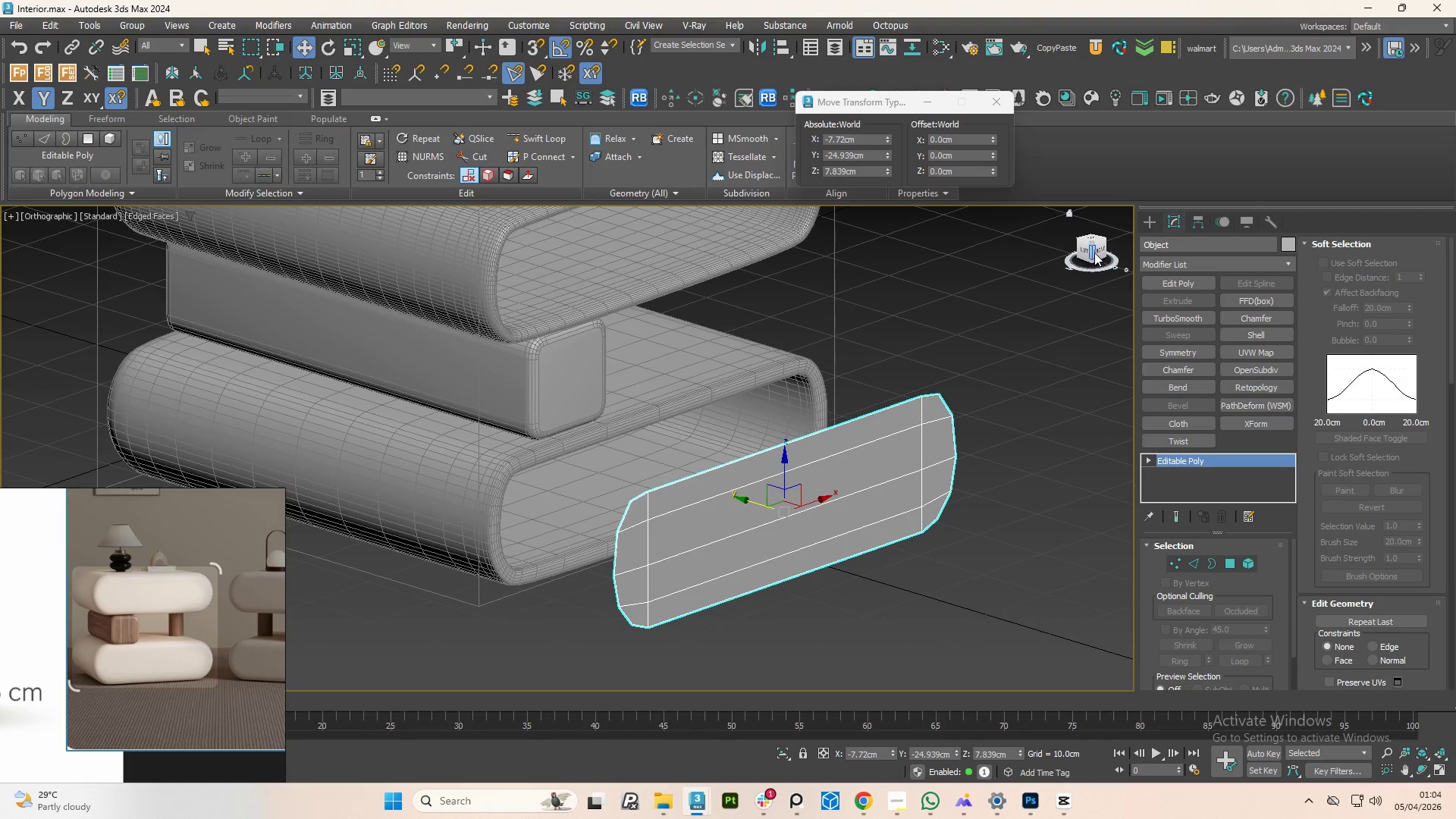 
scroll: coordinate [758, 453], scroll_direction: down, amount: 1.0
 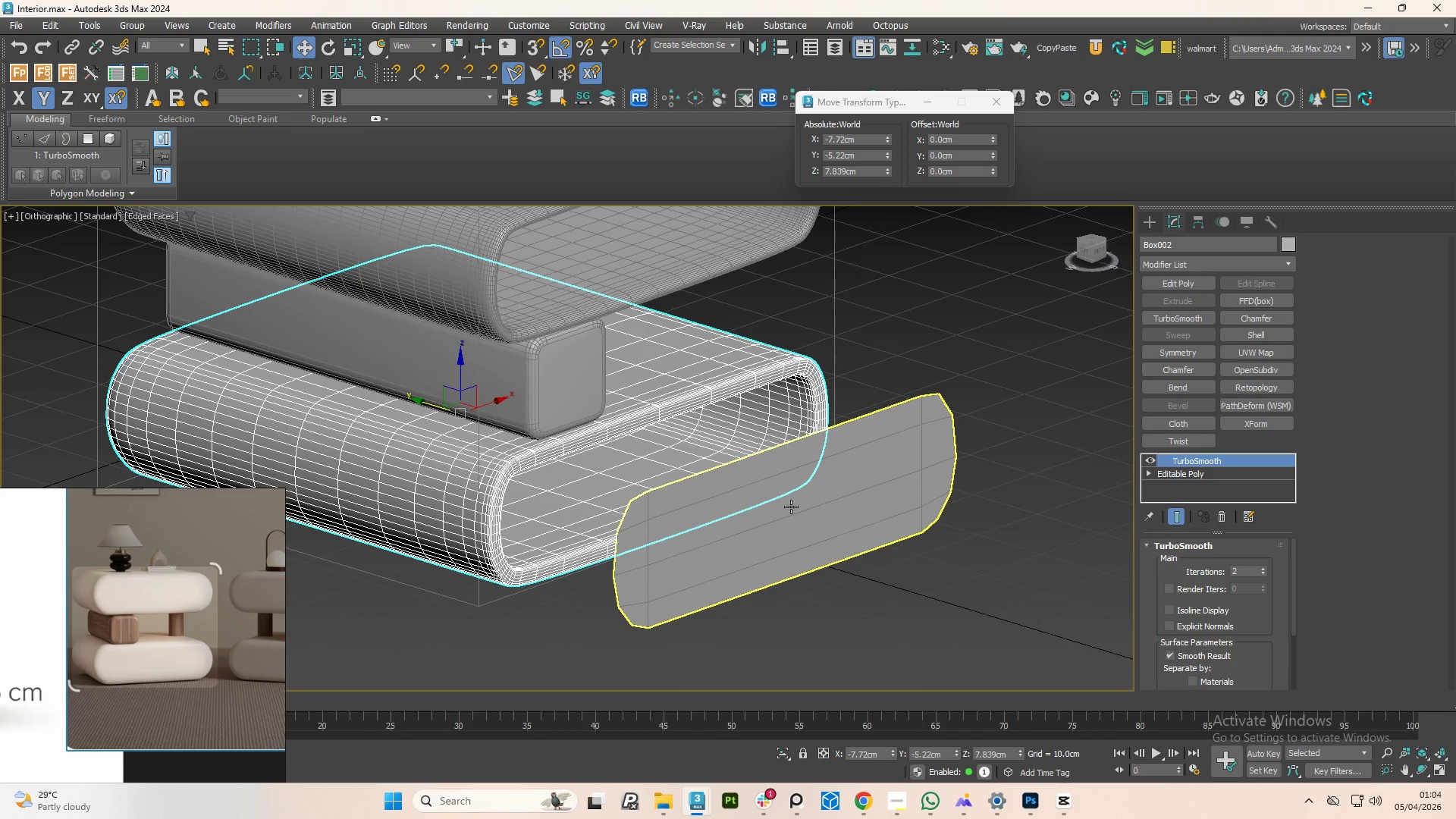 
left_click([1095, 252])
 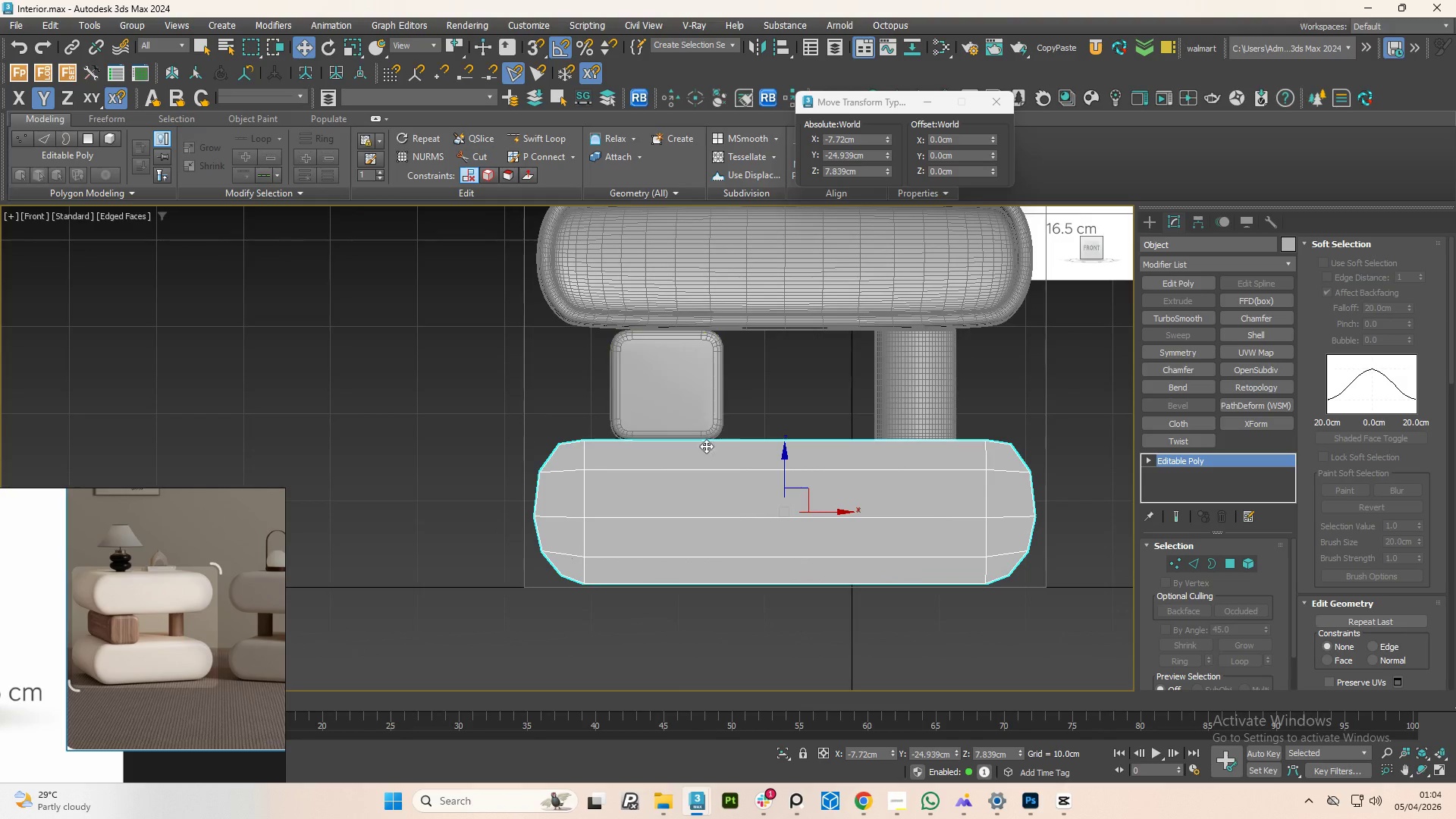 
scroll: coordinate [712, 463], scroll_direction: up, amount: 1.0
 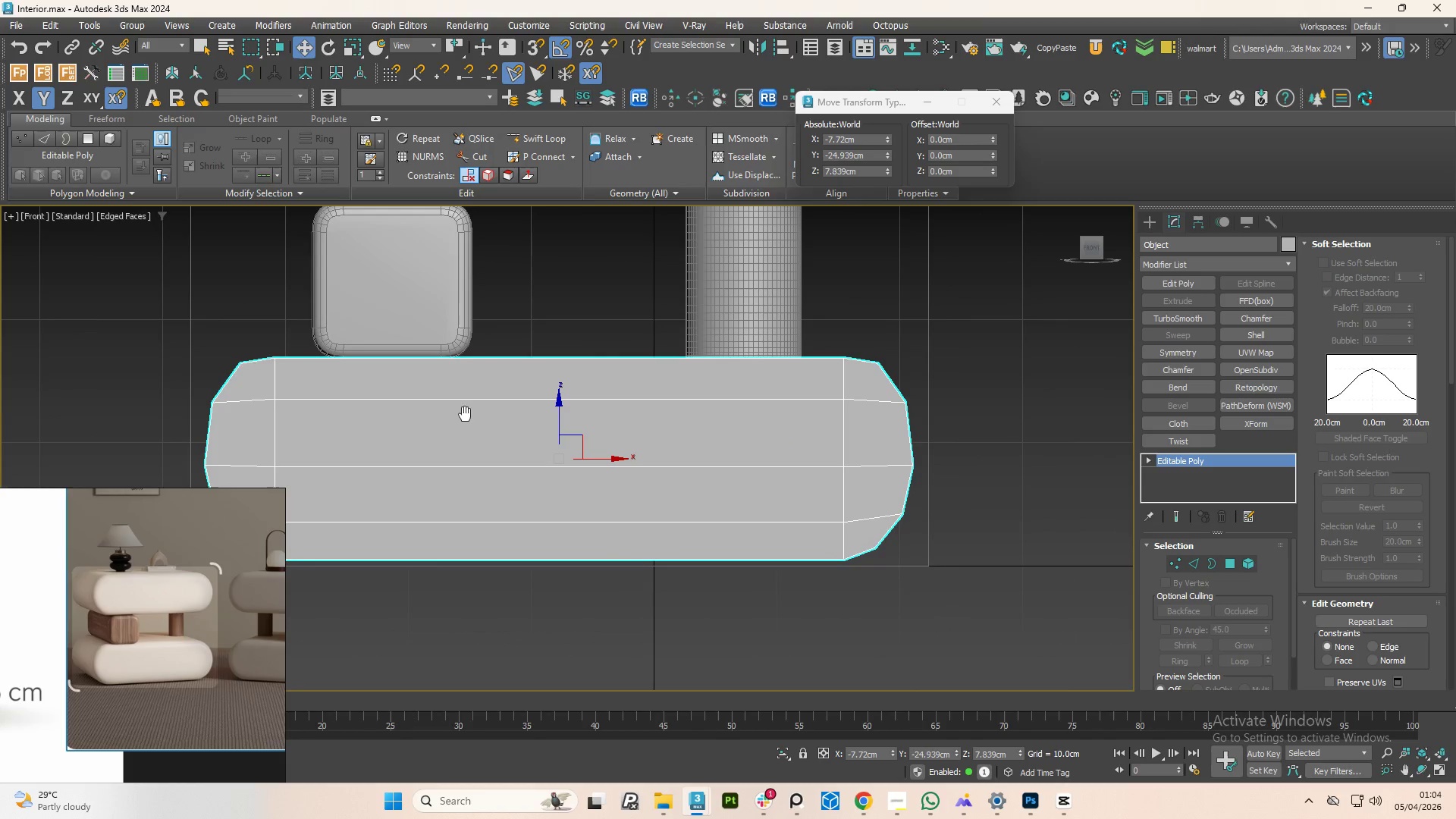 
key(Alt+AltLeft)
 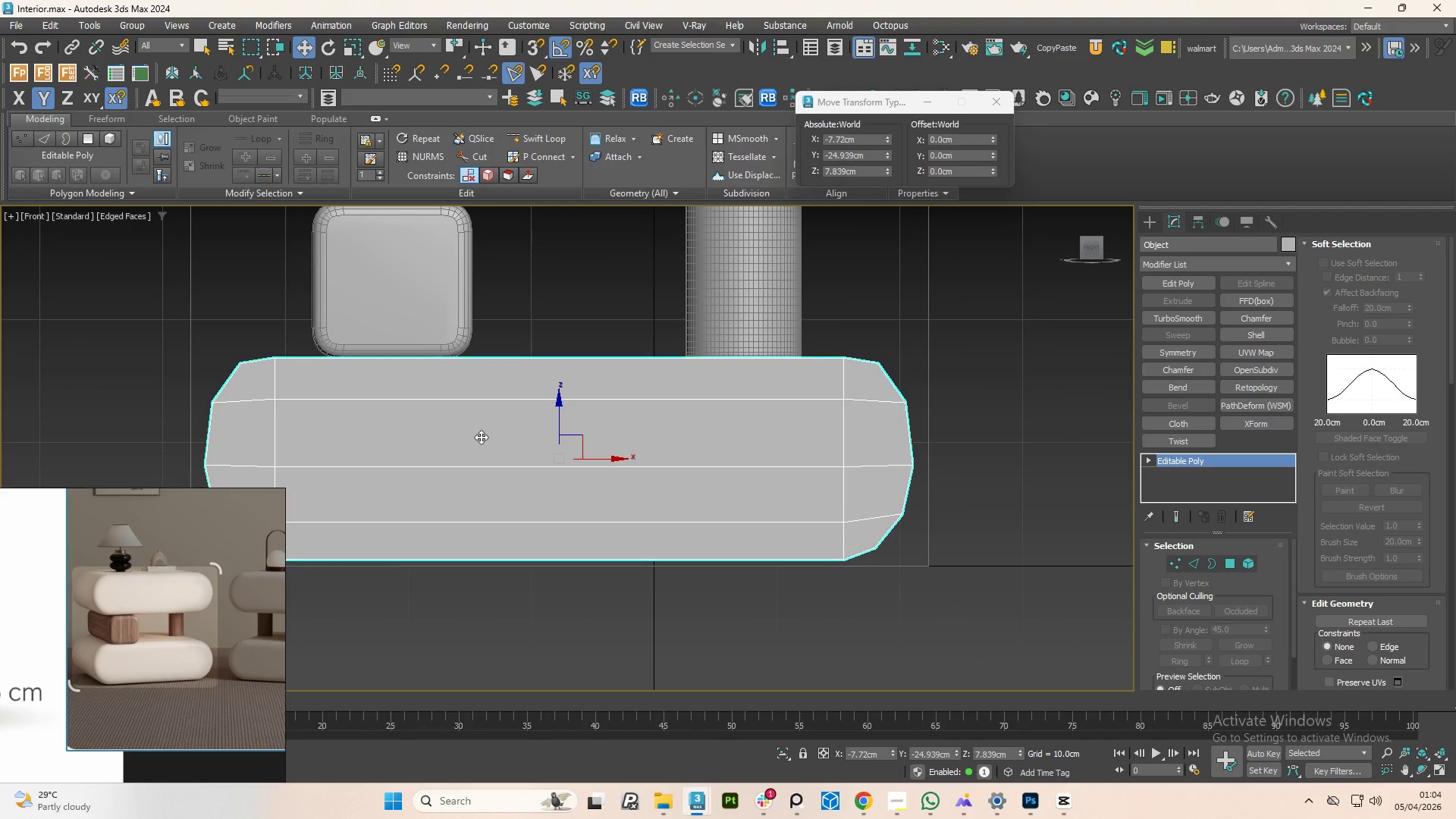 
left_click([481, 437])
 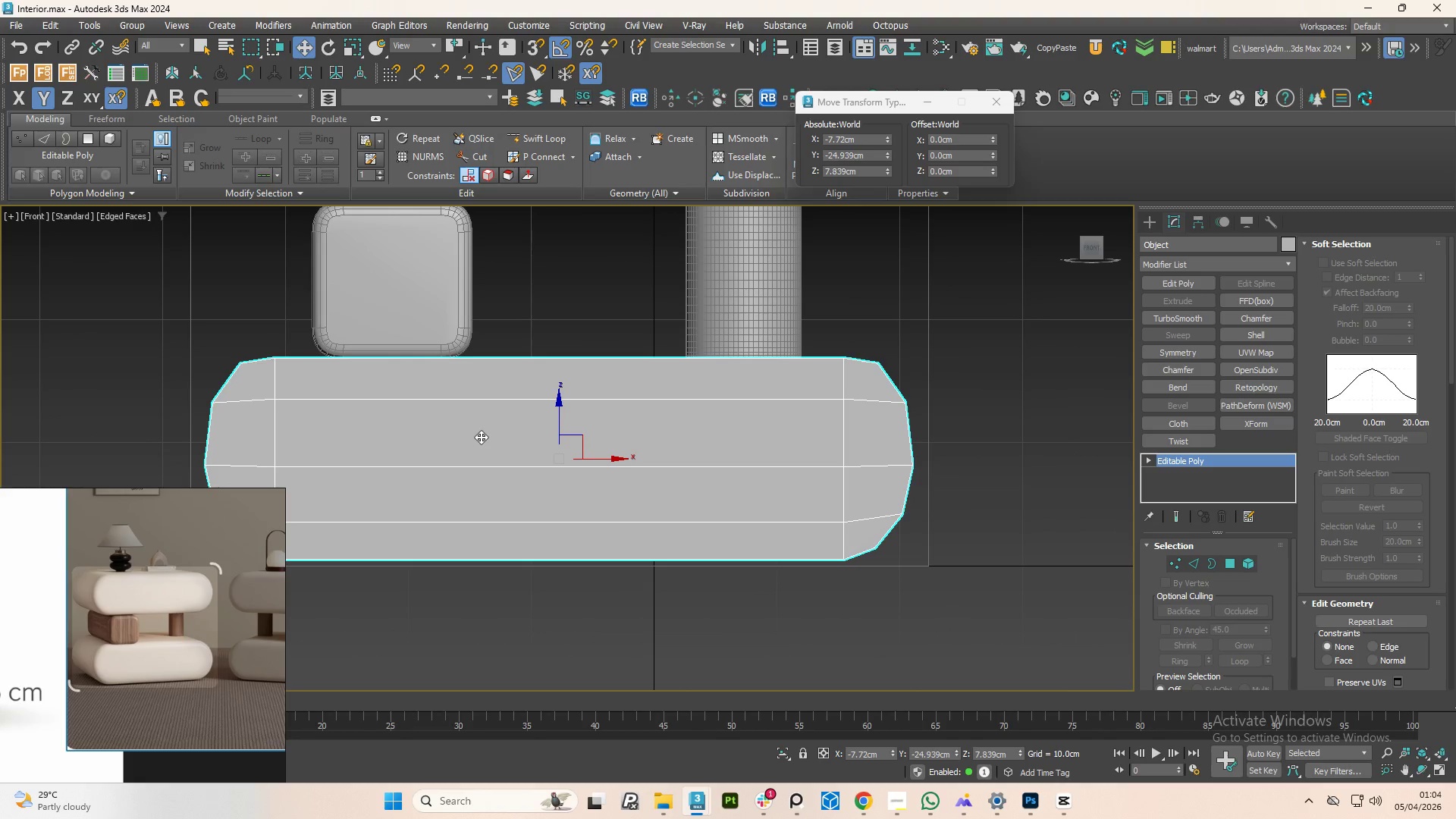 
key(Alt+X)
 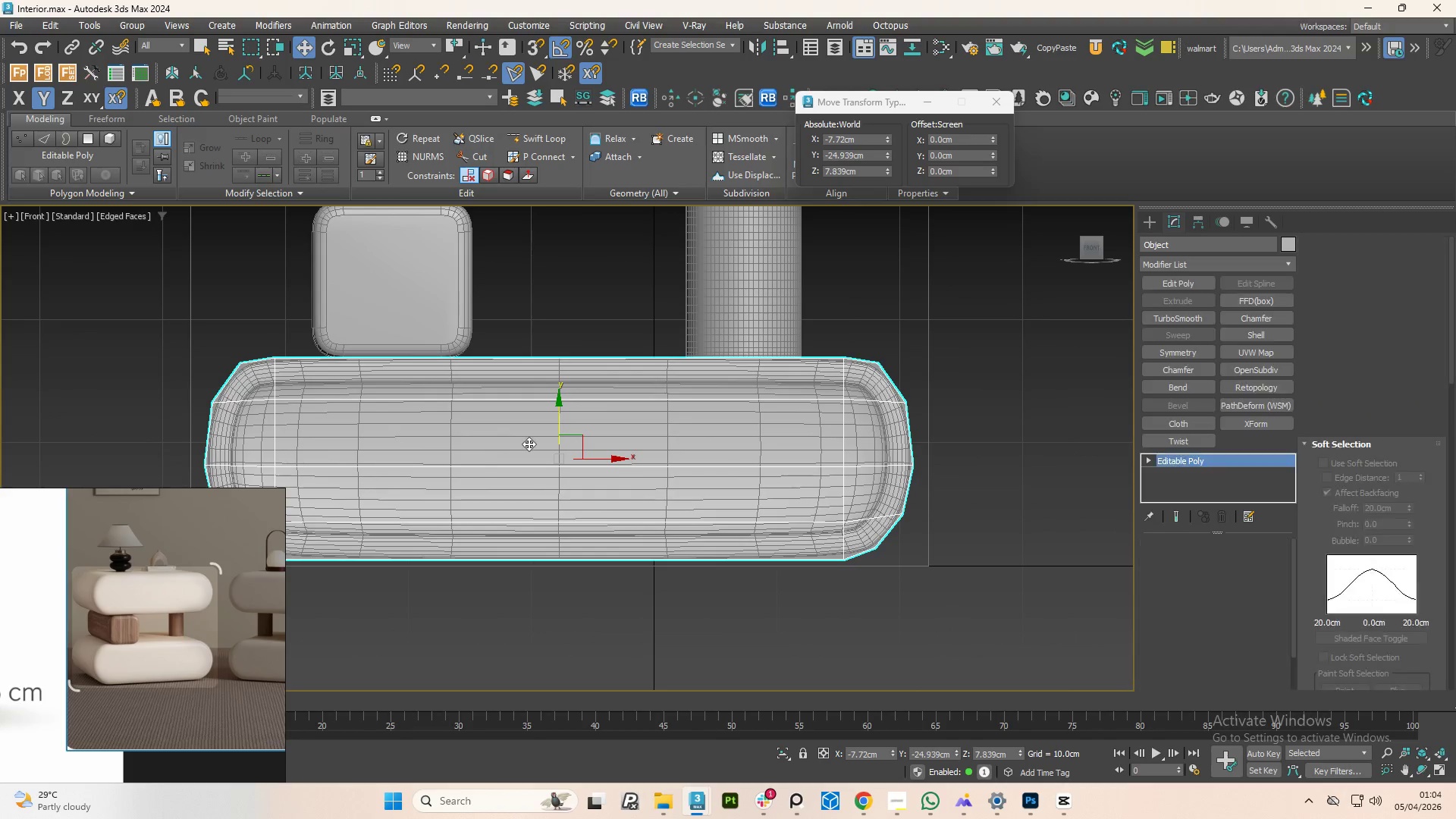 
scroll: coordinate [529, 445], scroll_direction: down, amount: 1.0
 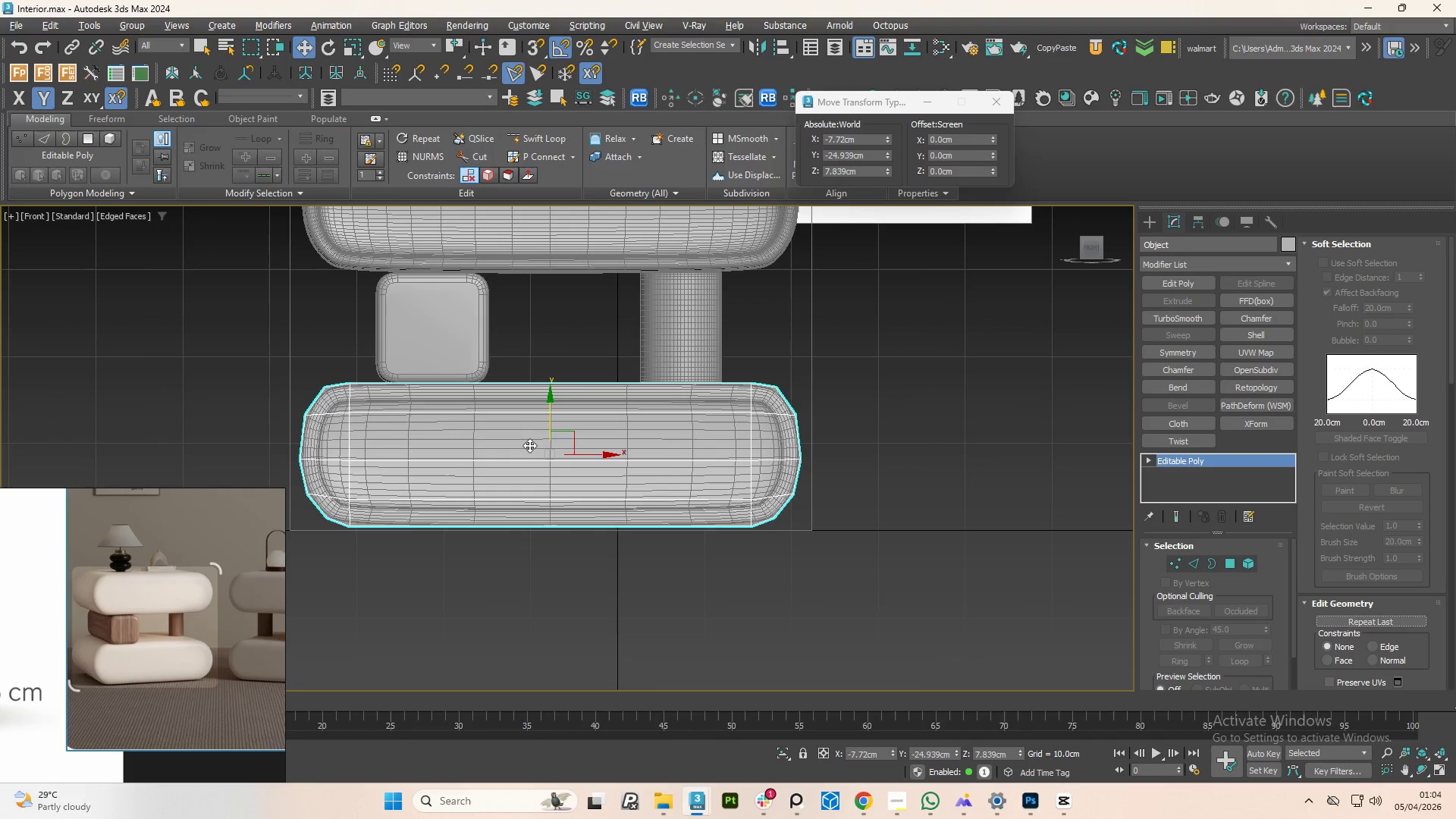 
scroll: coordinate [529, 445], scroll_direction: up, amount: 1.0
 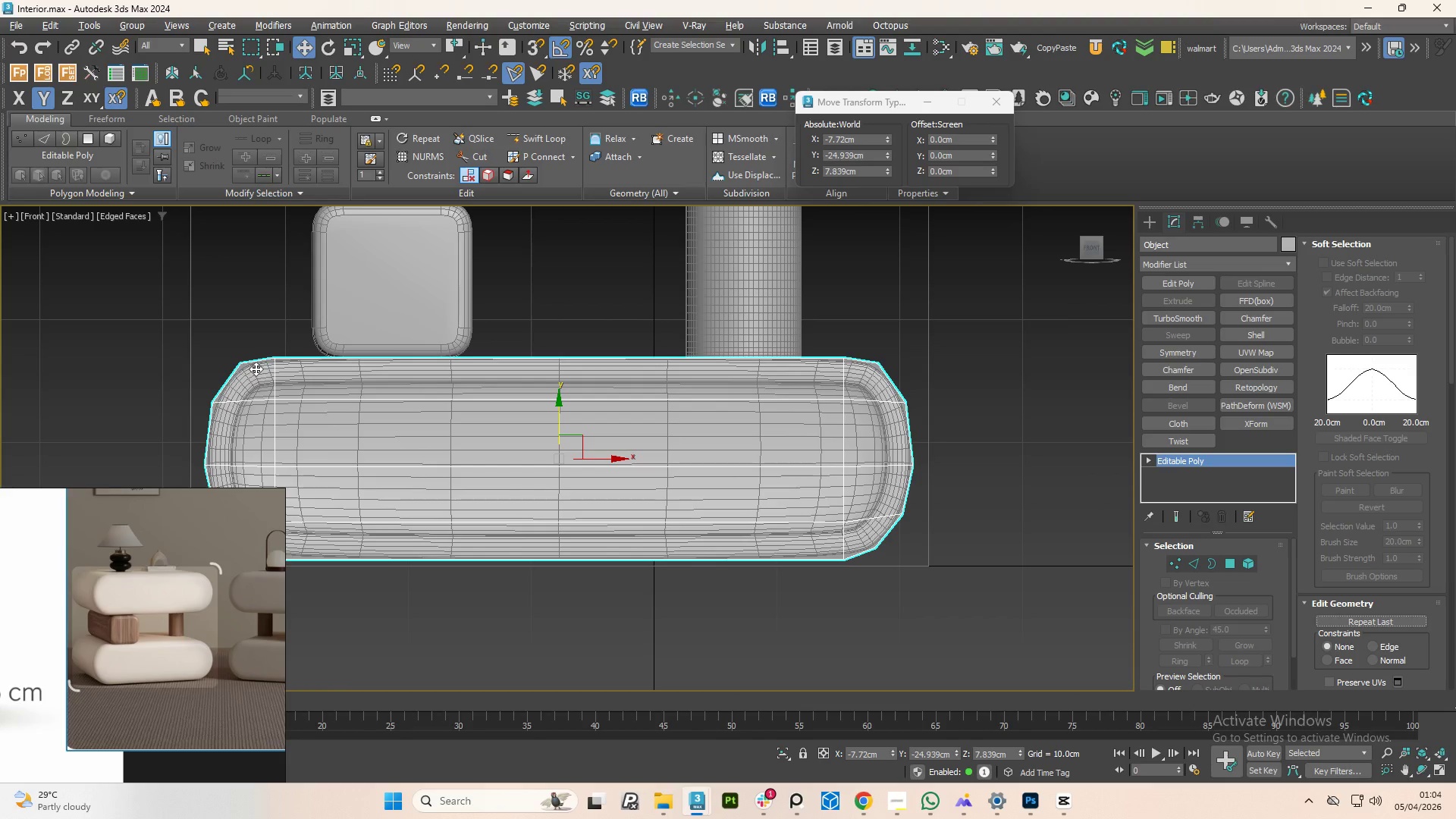 
key(1)
 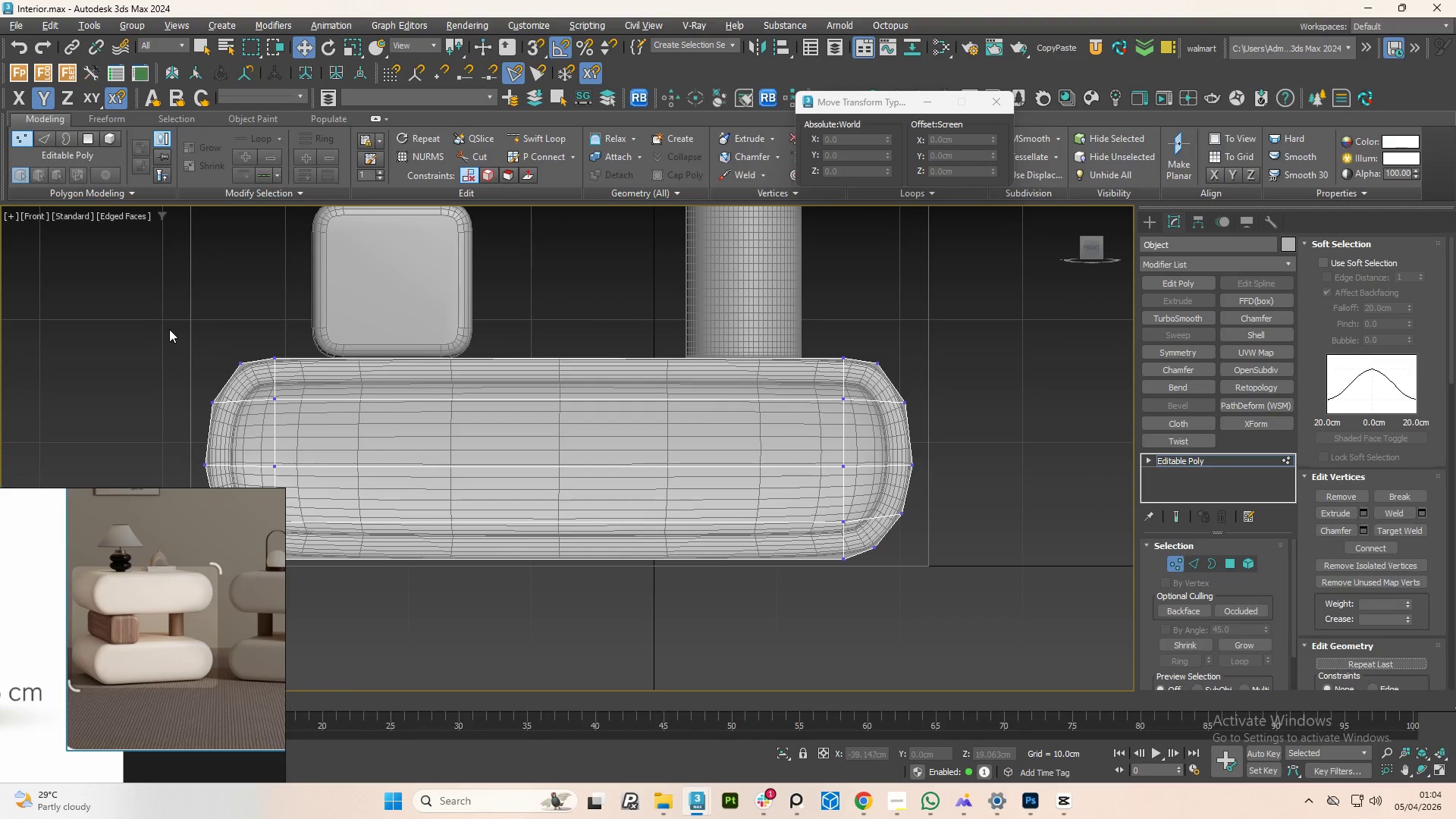 
left_click_drag(start_coordinate=[168, 329], to_coordinate=[971, 433])
 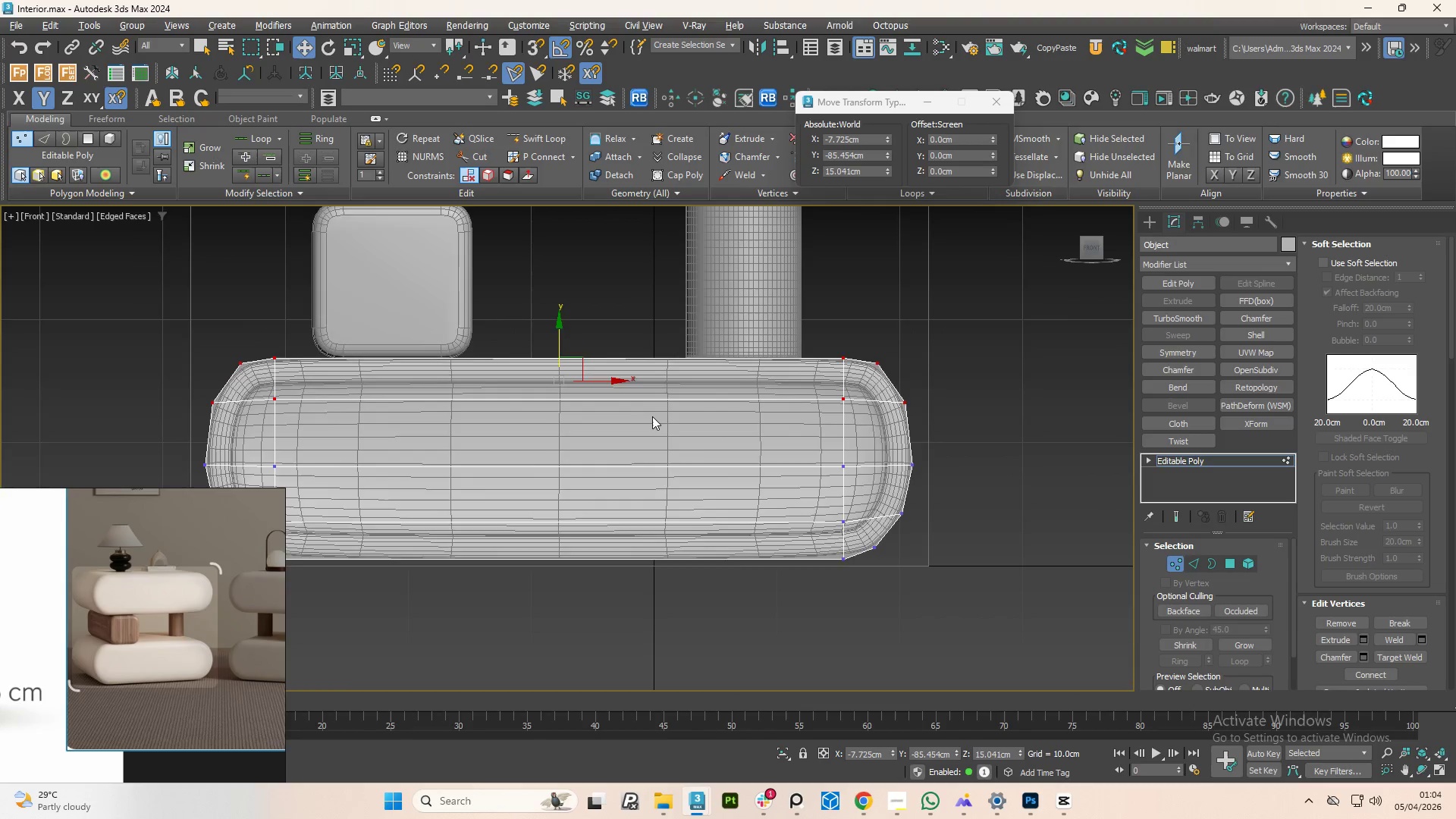 
scroll: coordinate [652, 412], scroll_direction: up, amount: 2.0
 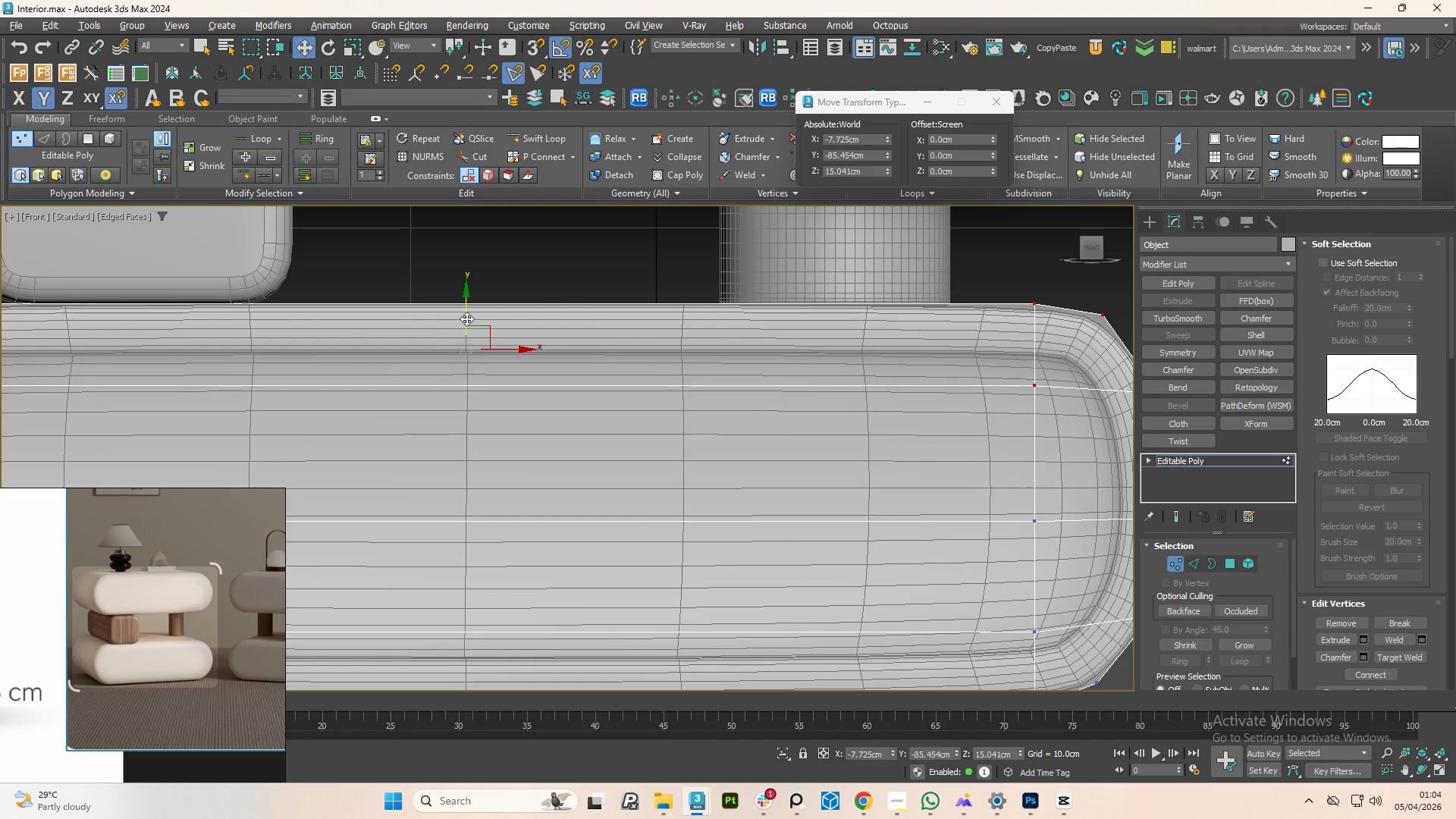 
left_click_drag(start_coordinate=[466, 317], to_coordinate=[475, 365])
 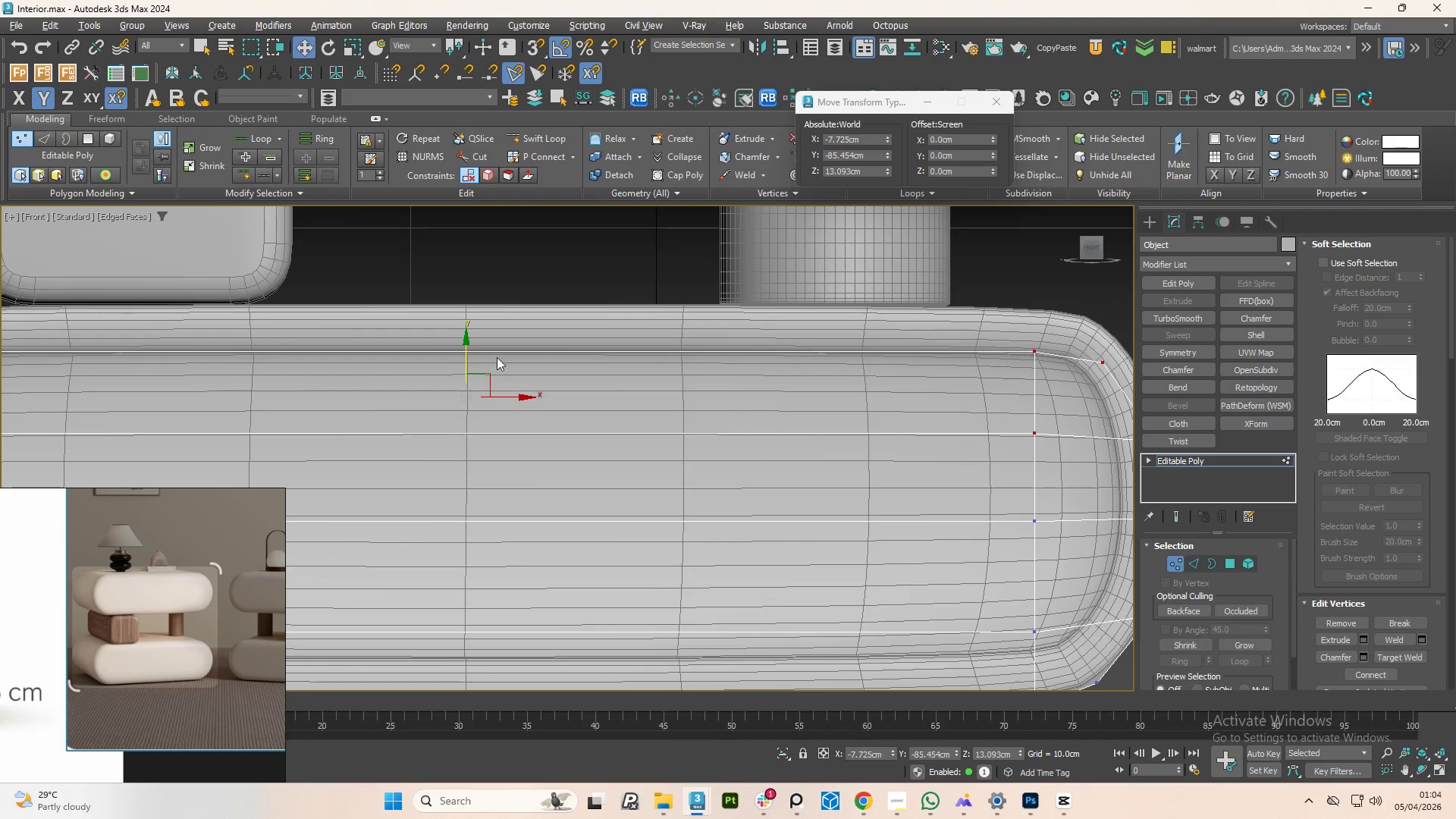 
scroll: coordinate [554, 350], scroll_direction: down, amount: 2.0
 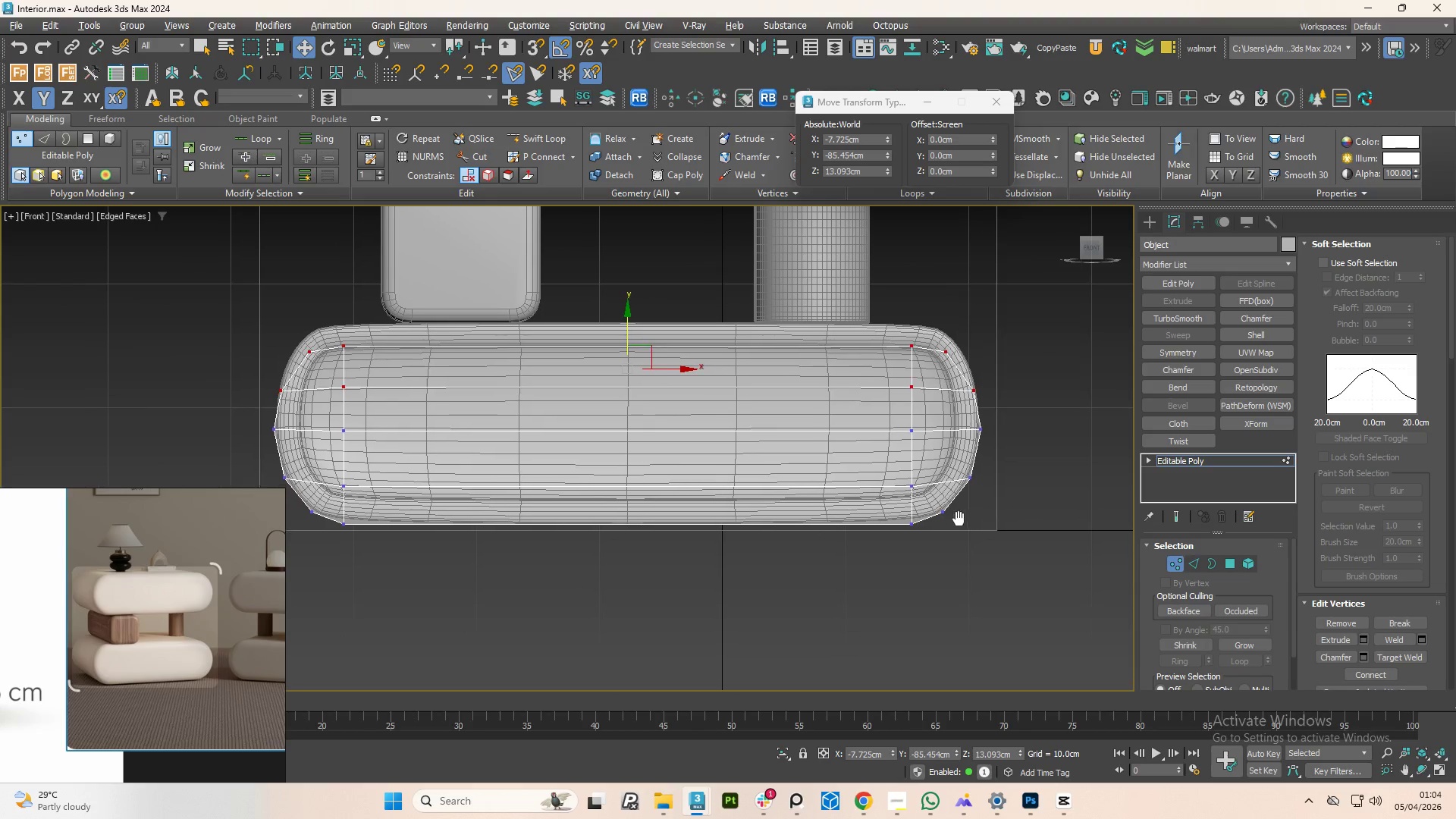 
left_click_drag(start_coordinate=[996, 605], to_coordinate=[247, 450])
 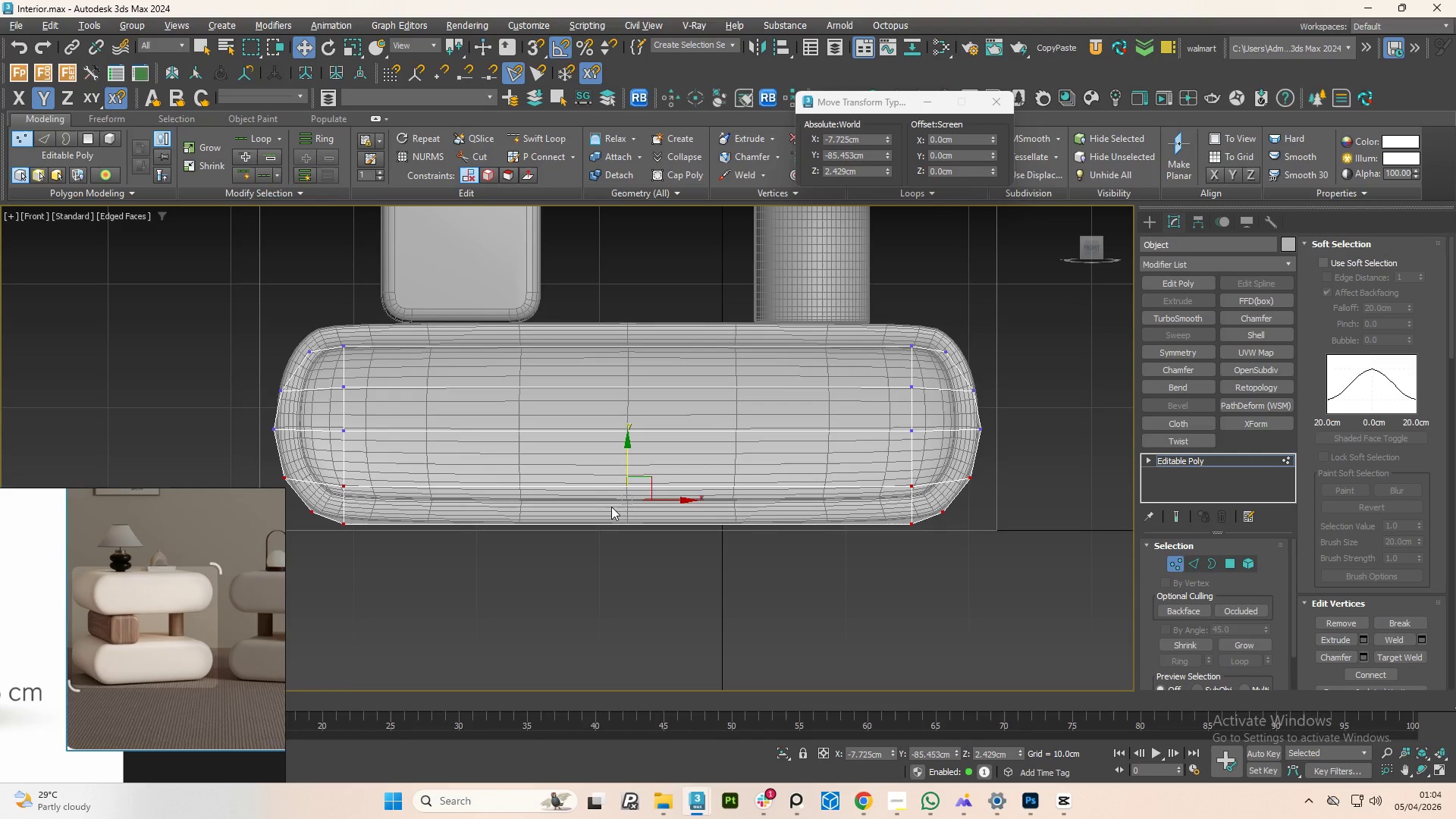 
scroll: coordinate [616, 474], scroll_direction: up, amount: 2.0
 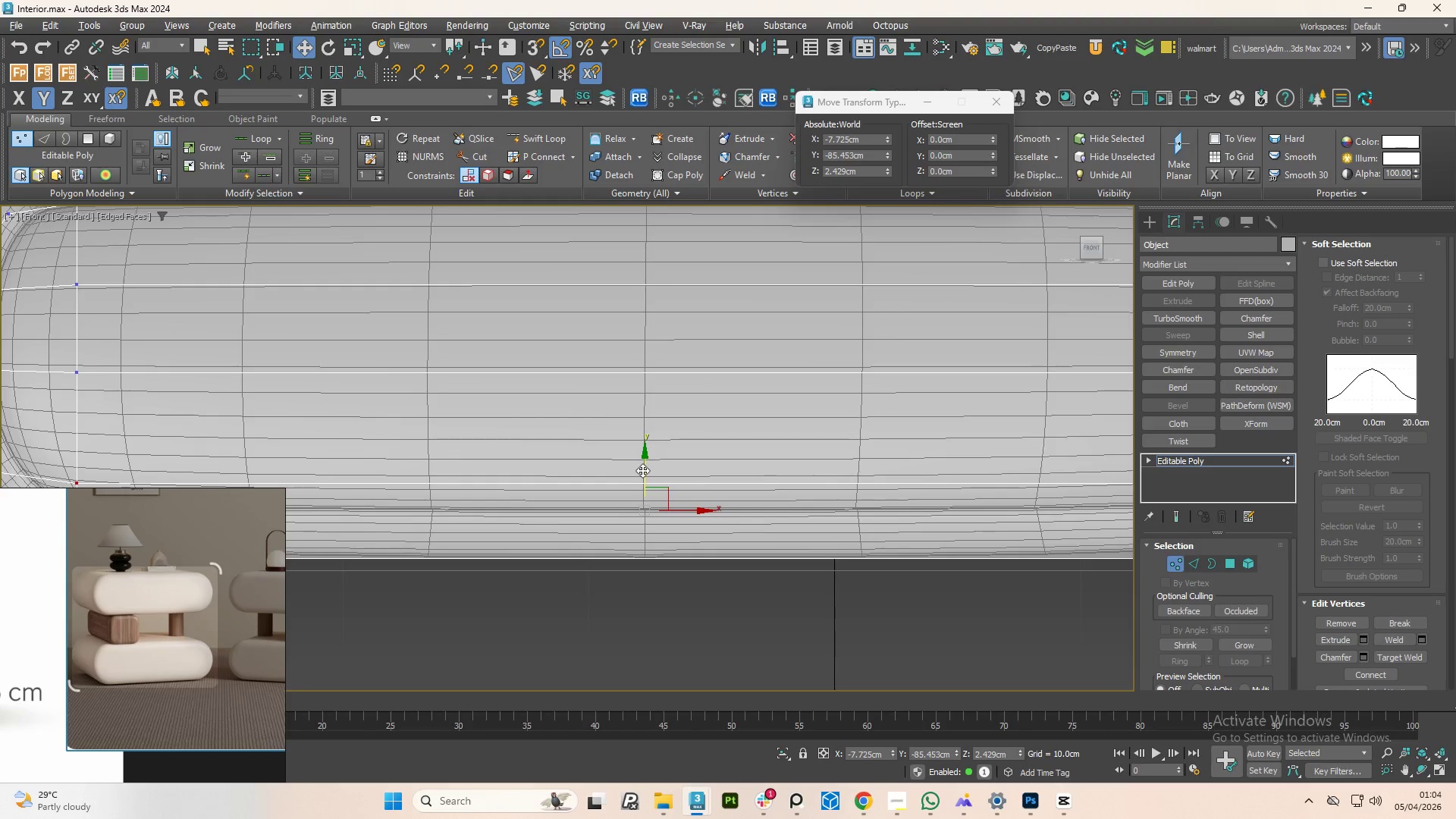 
scroll: coordinate [646, 470], scroll_direction: down, amount: 2.0
 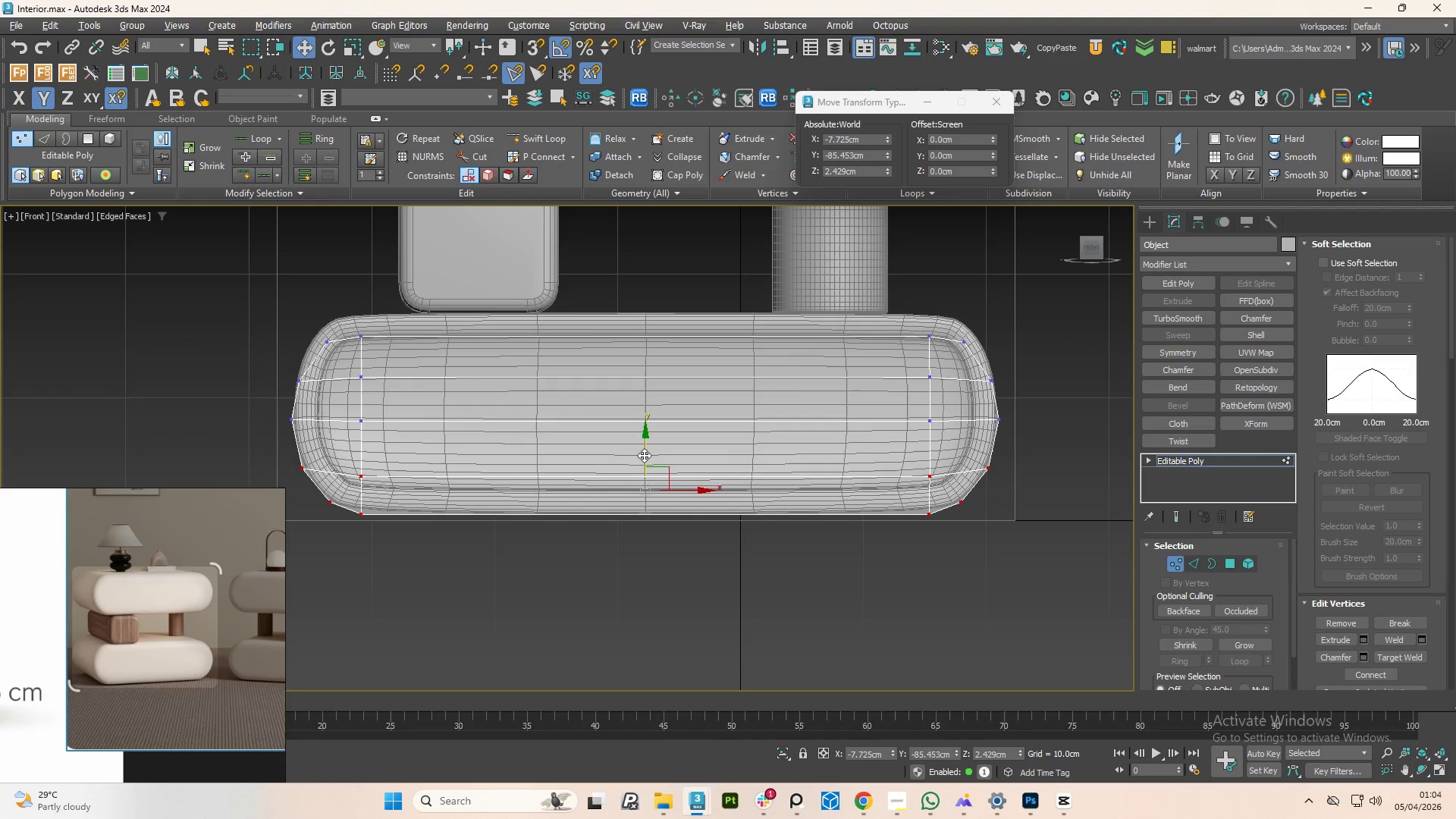 
left_click_drag(start_coordinate=[644, 455], to_coordinate=[648, 429])
 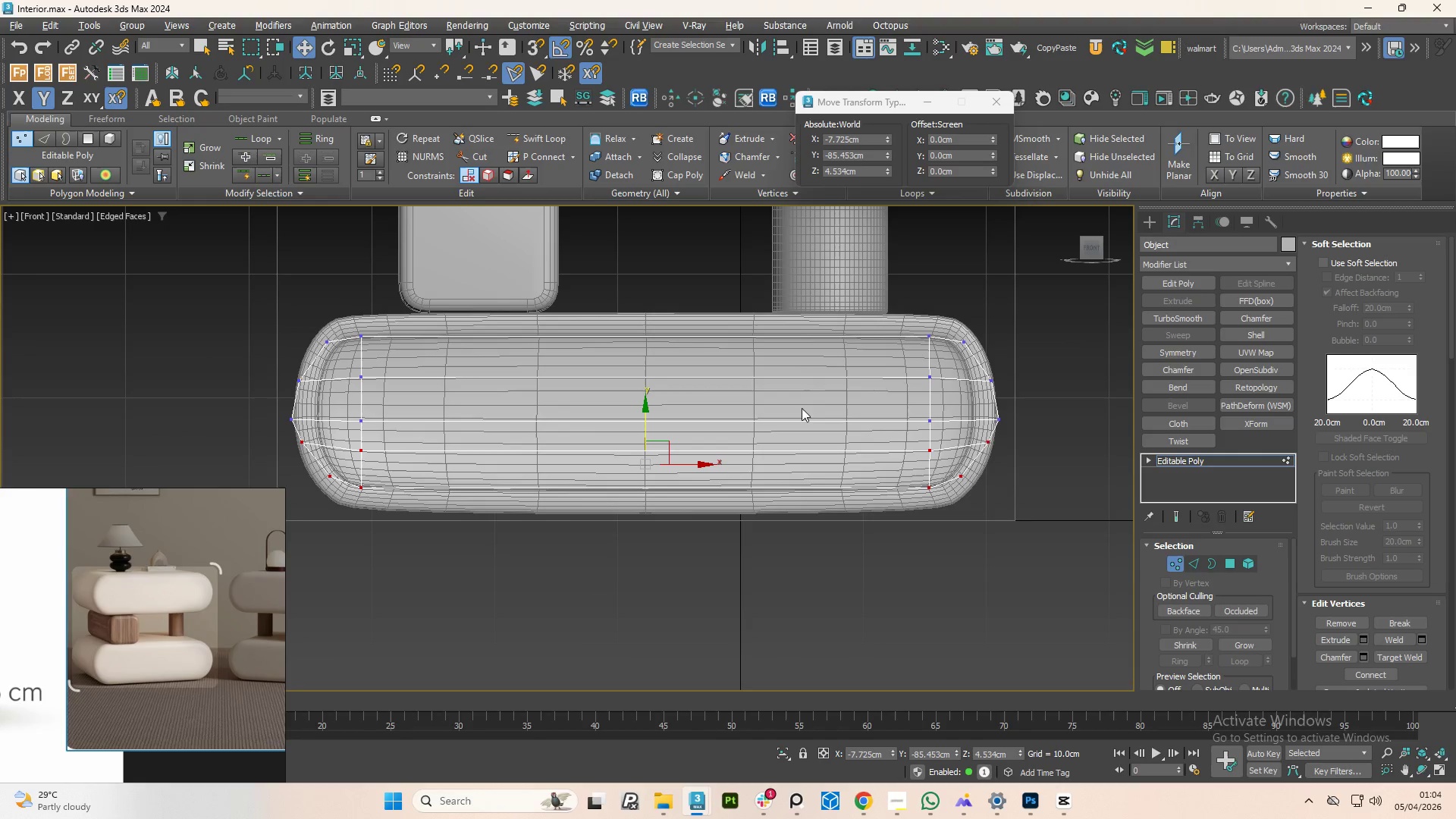 
scroll: coordinate [862, 360], scroll_direction: up, amount: 1.0
 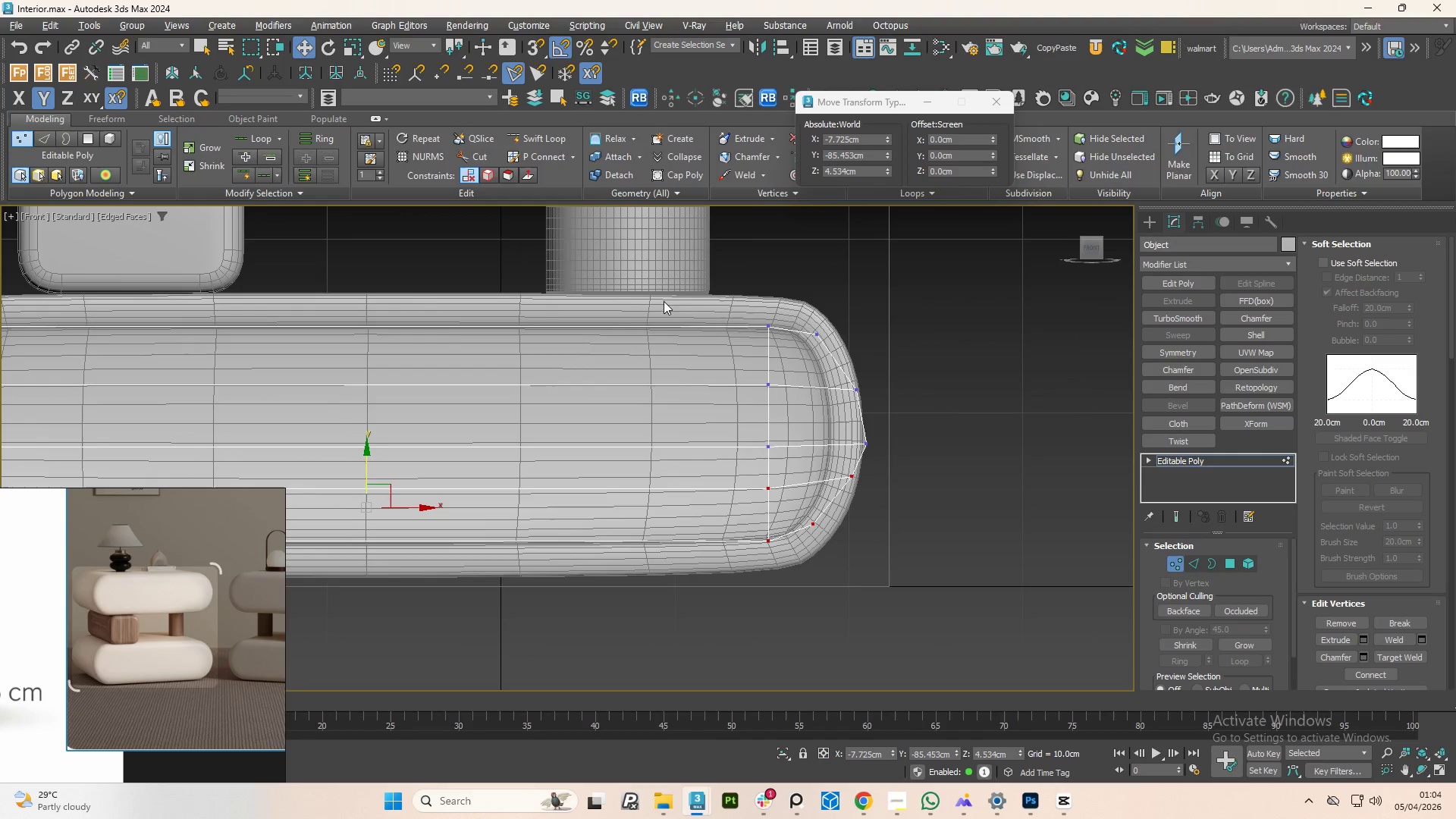 
left_click_drag(start_coordinate=[658, 278], to_coordinate=[918, 569])
 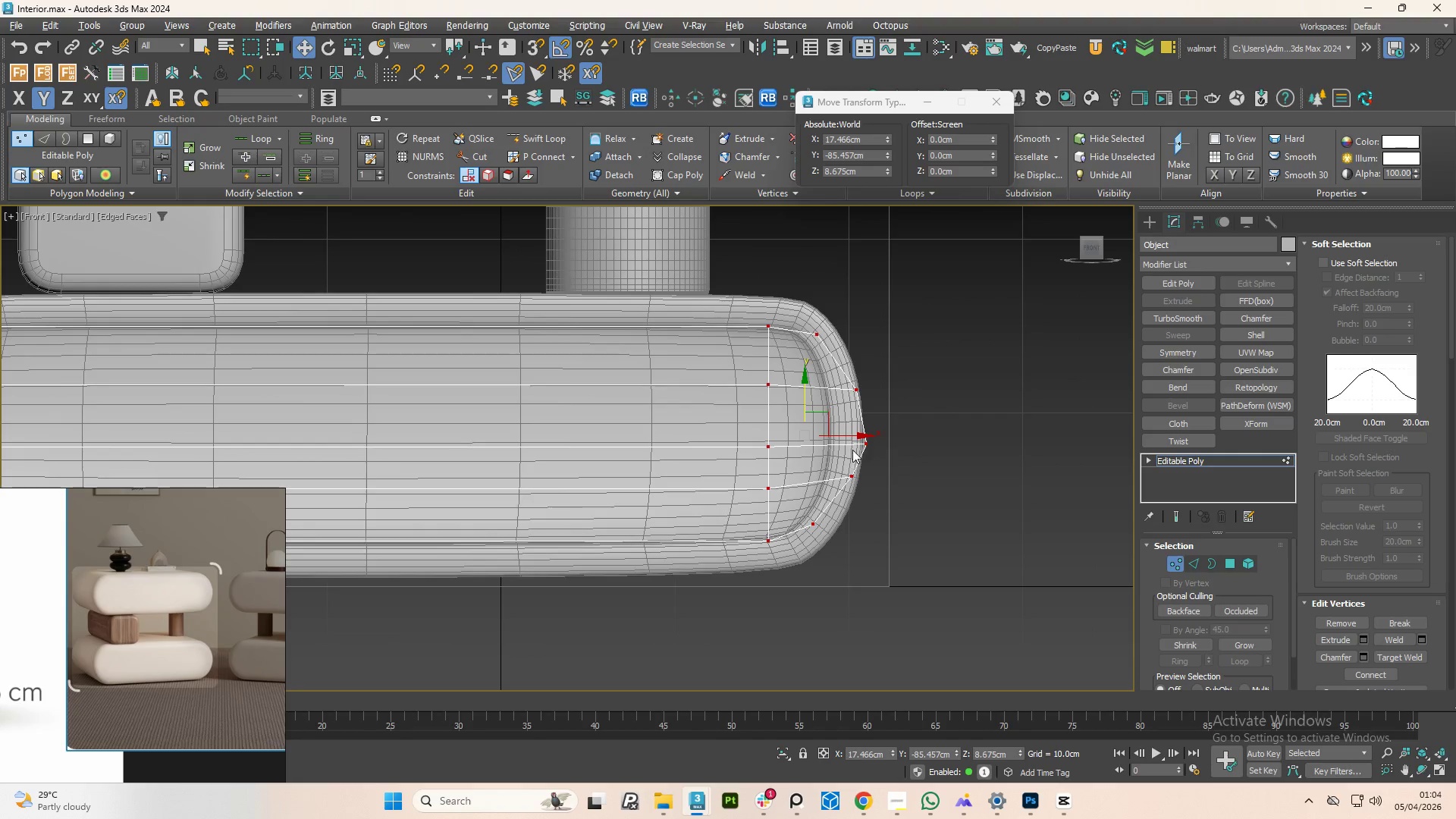 
scroll: coordinate [852, 443], scroll_direction: up, amount: 1.0
 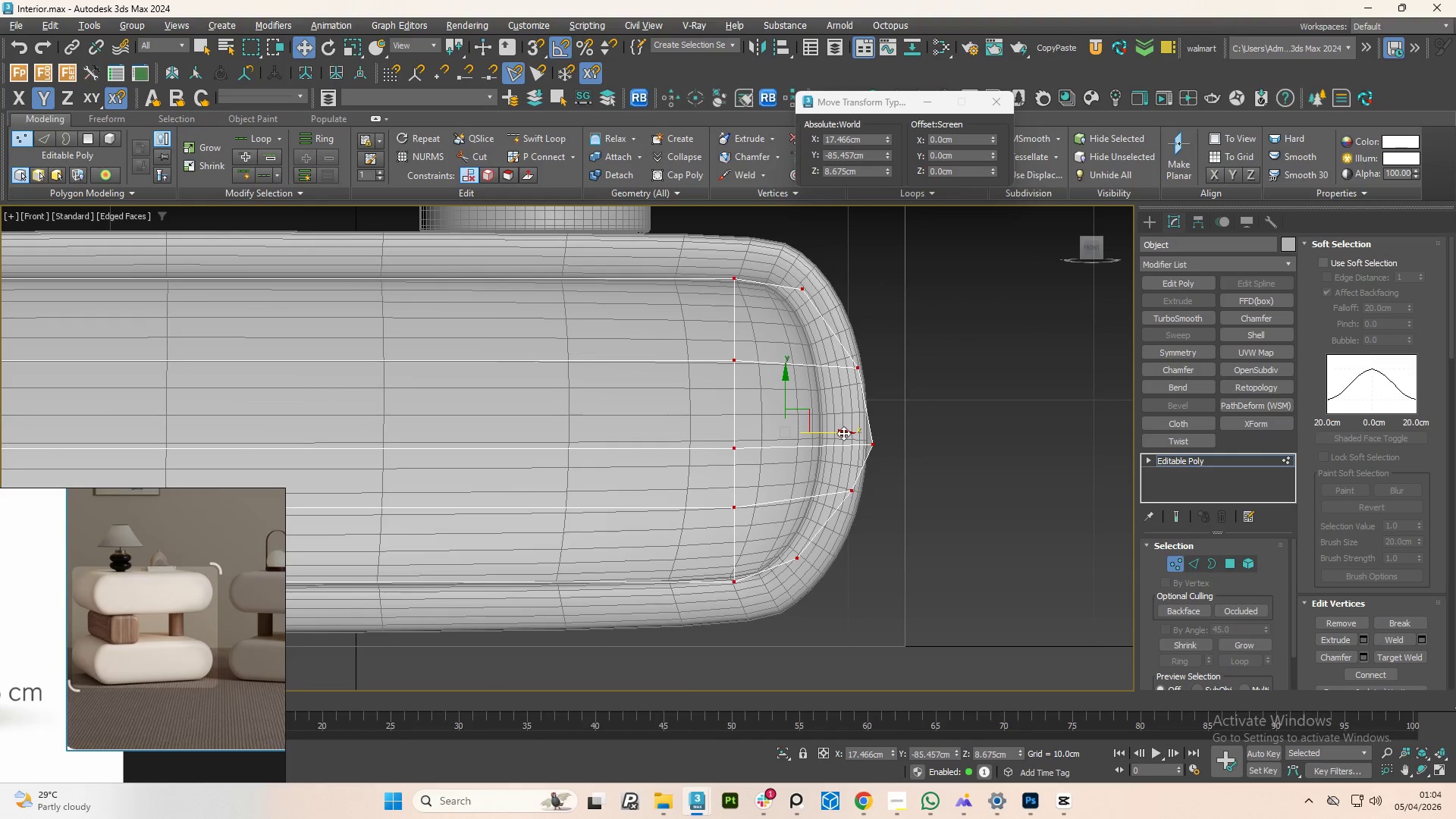 
left_click_drag(start_coordinate=[843, 433], to_coordinate=[809, 431])
 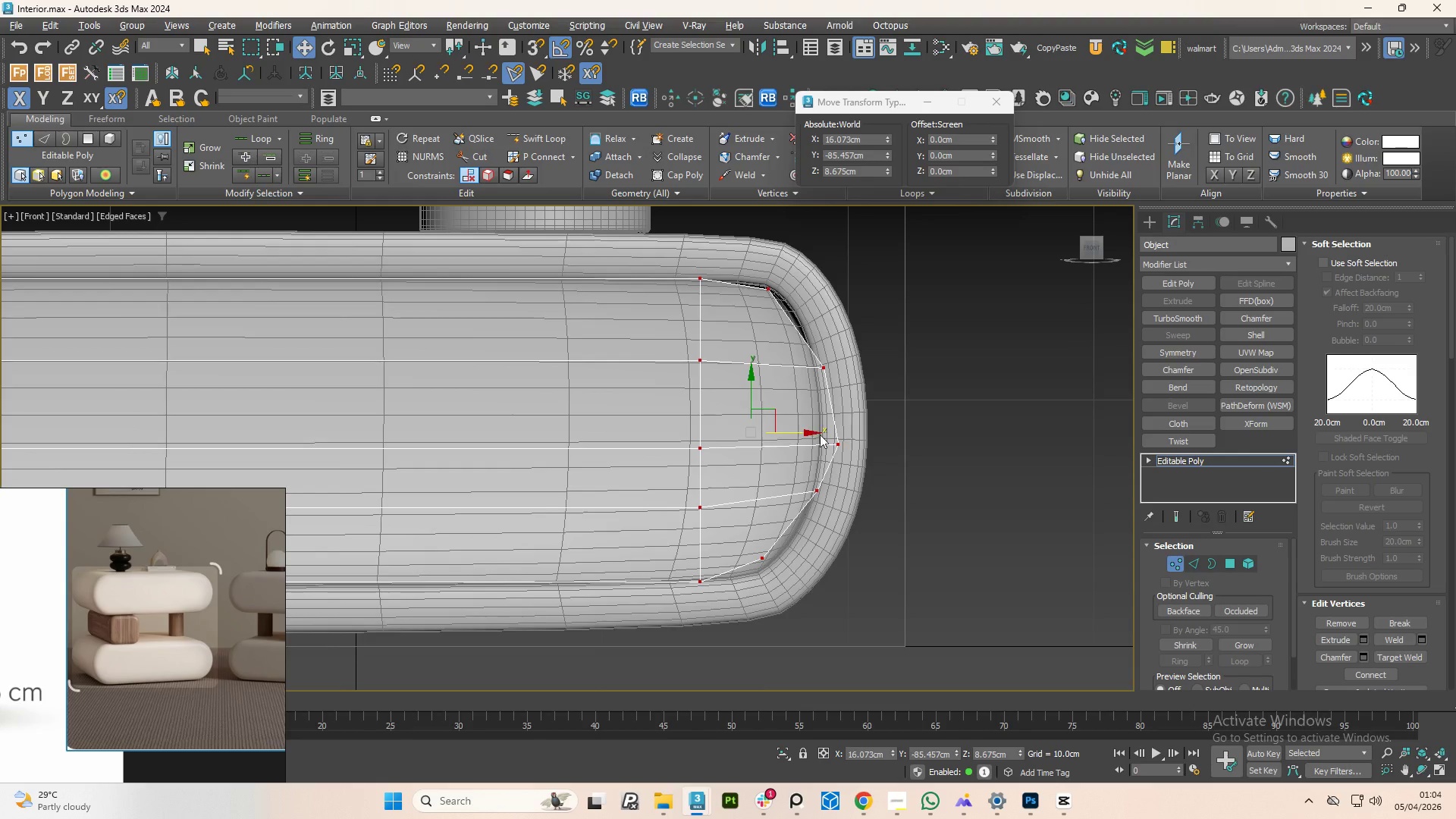 
left_click_drag(start_coordinate=[899, 420], to_coordinate=[806, 481])
 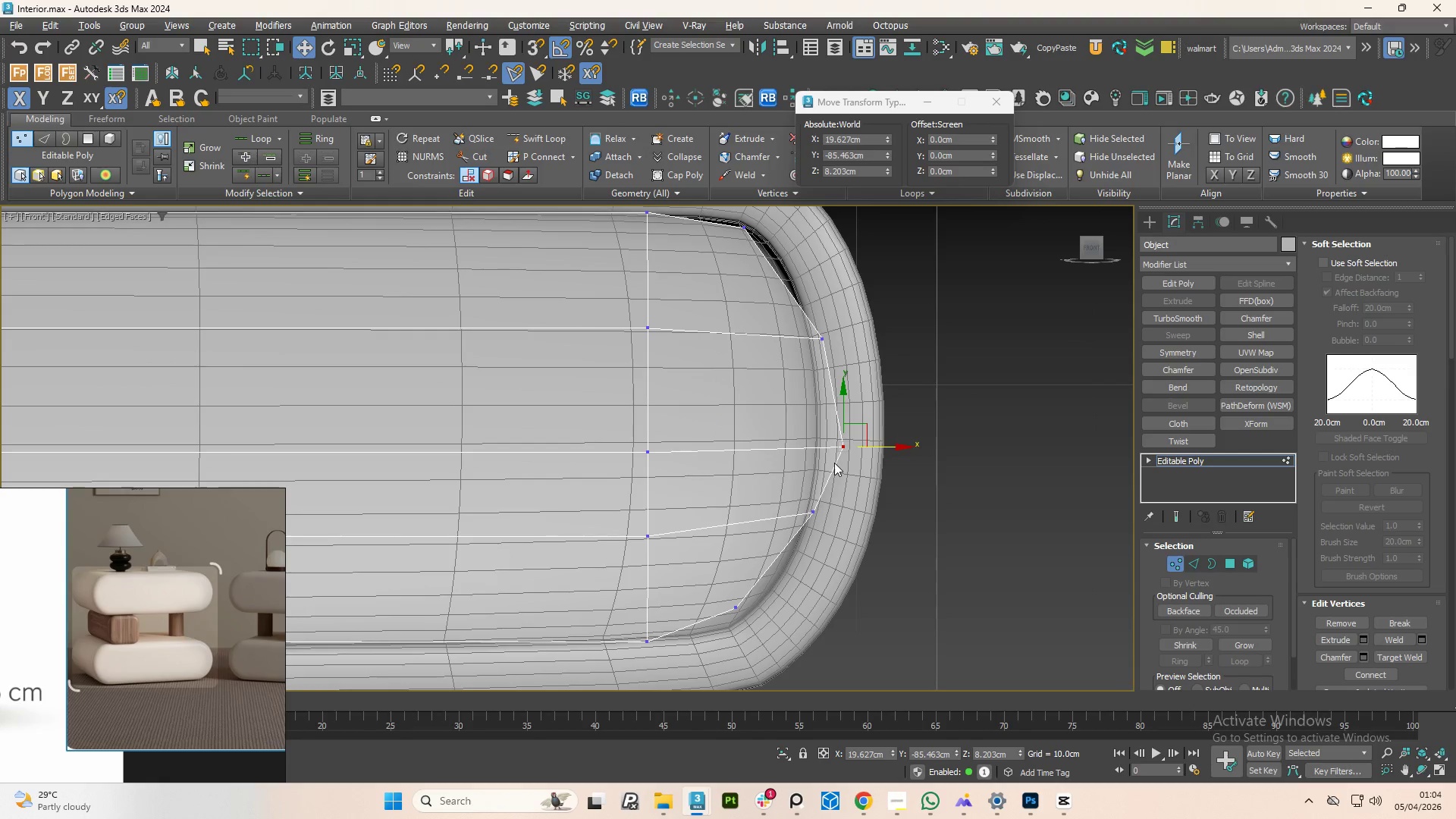 
scroll: coordinate [827, 438], scroll_direction: up, amount: 1.0
 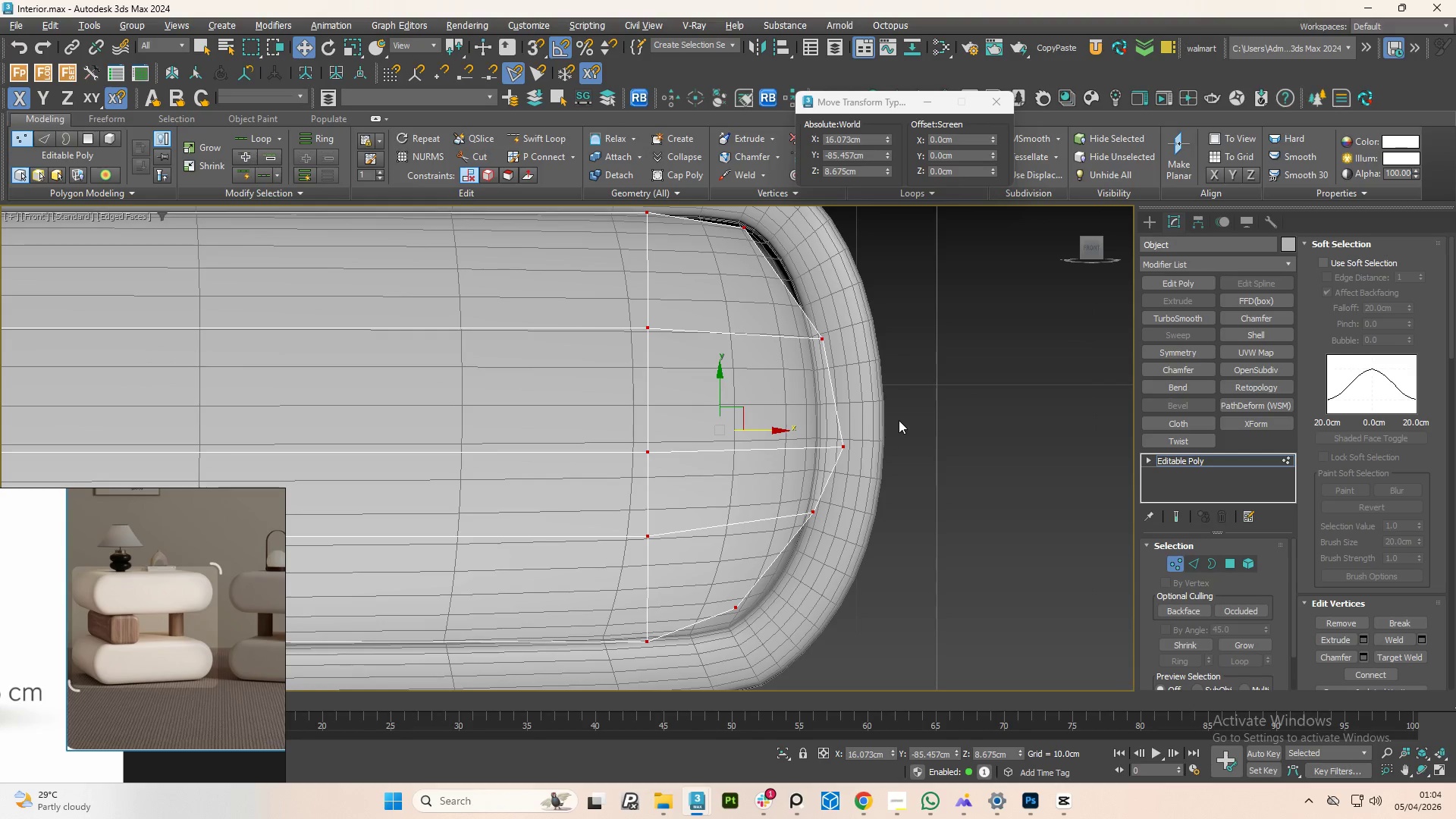 
scroll: coordinate [874, 460], scroll_direction: down, amount: 2.0
 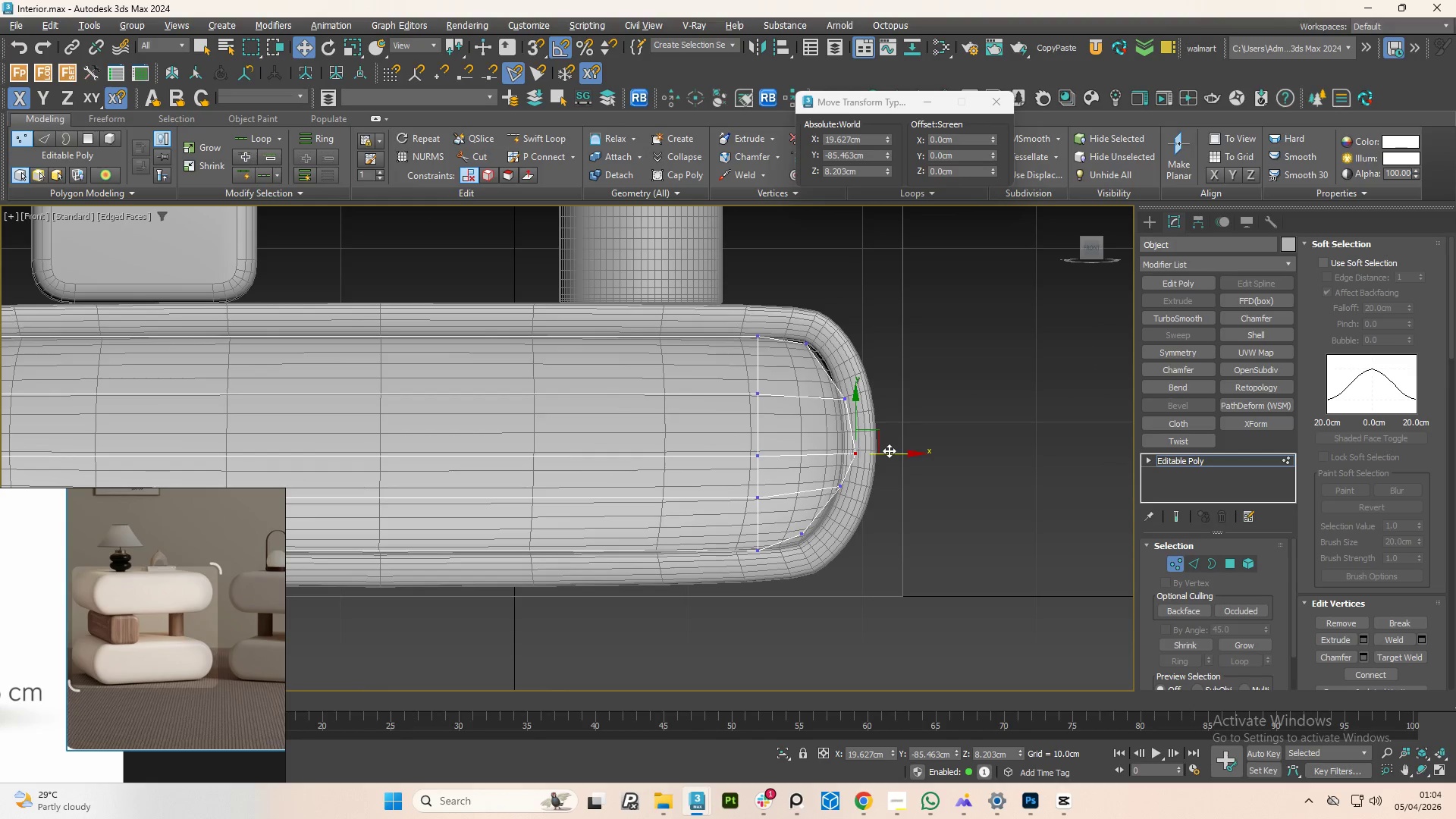 
left_click_drag(start_coordinate=[890, 450], to_coordinate=[880, 453])
 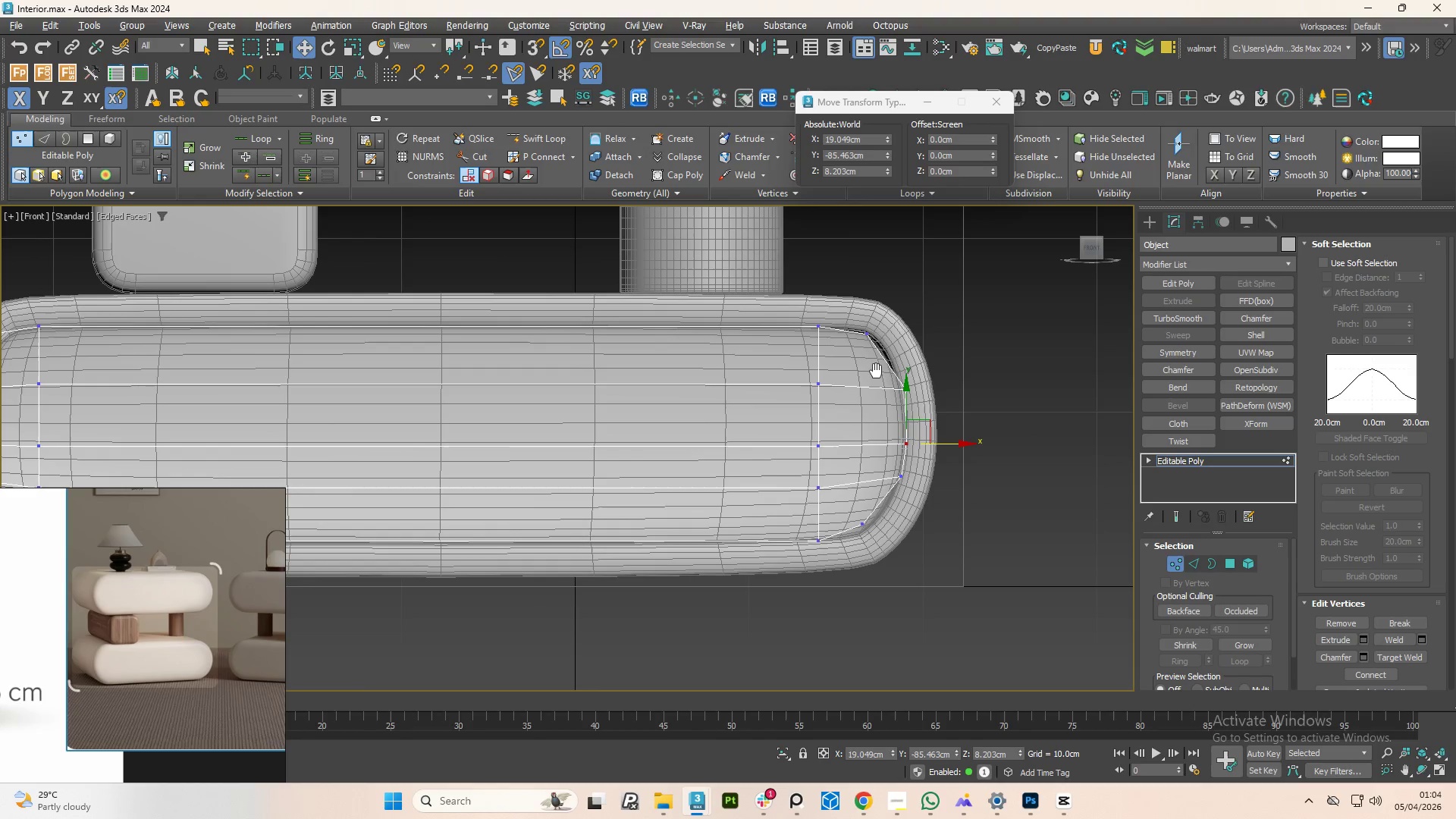 
key(Control+Z)
 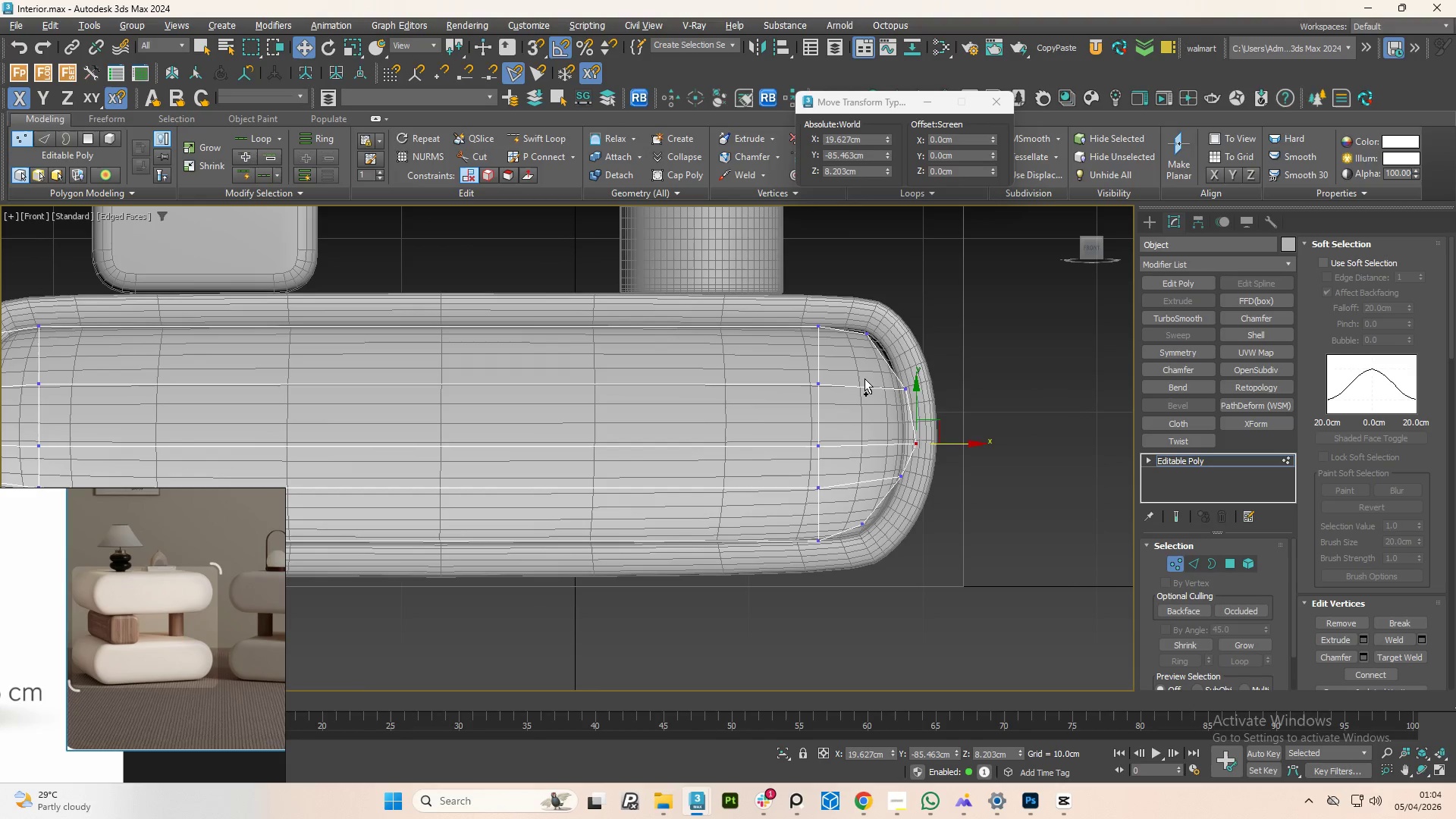 
key(Control+Z)
 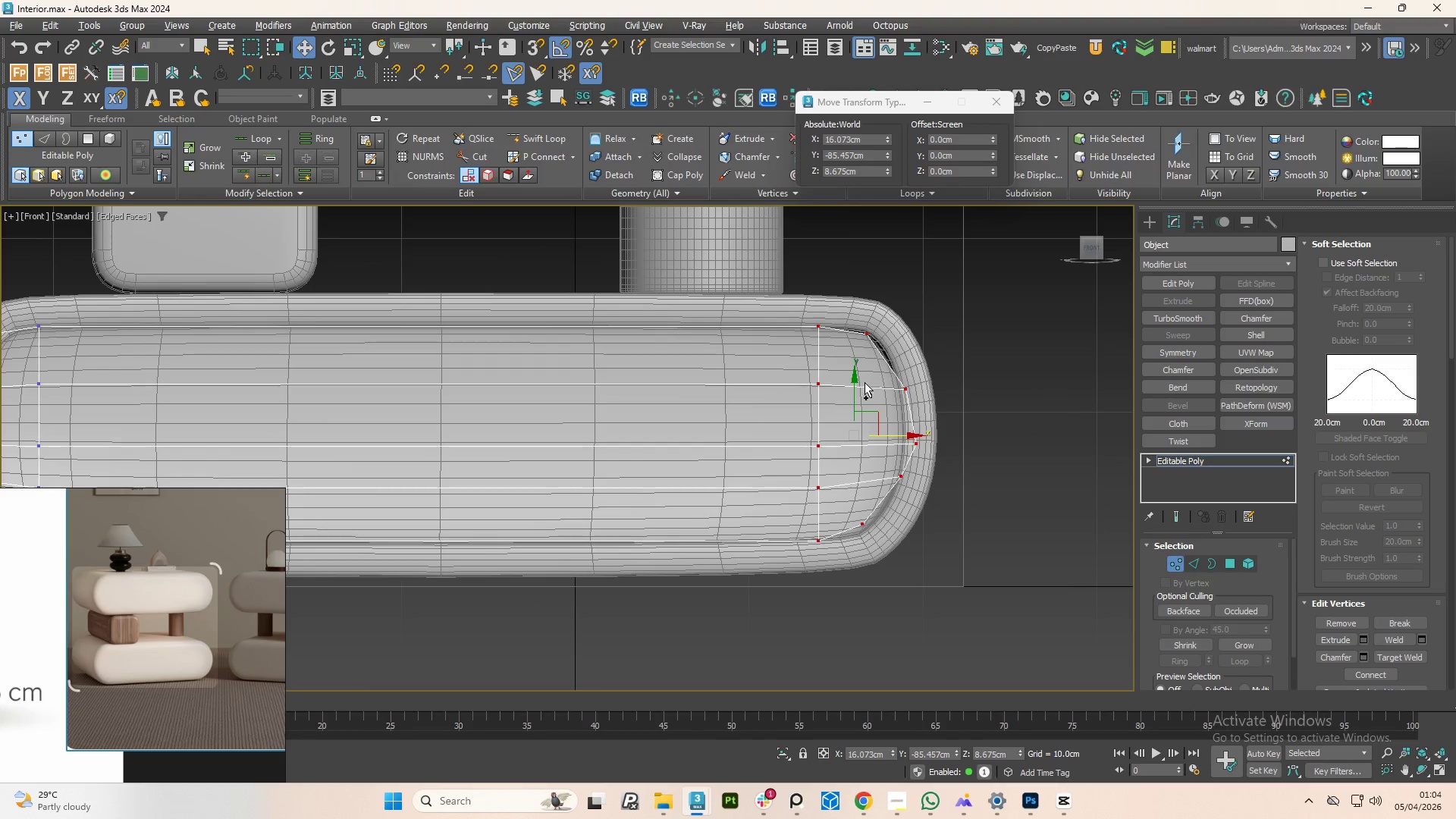 
key(Control+Z)
 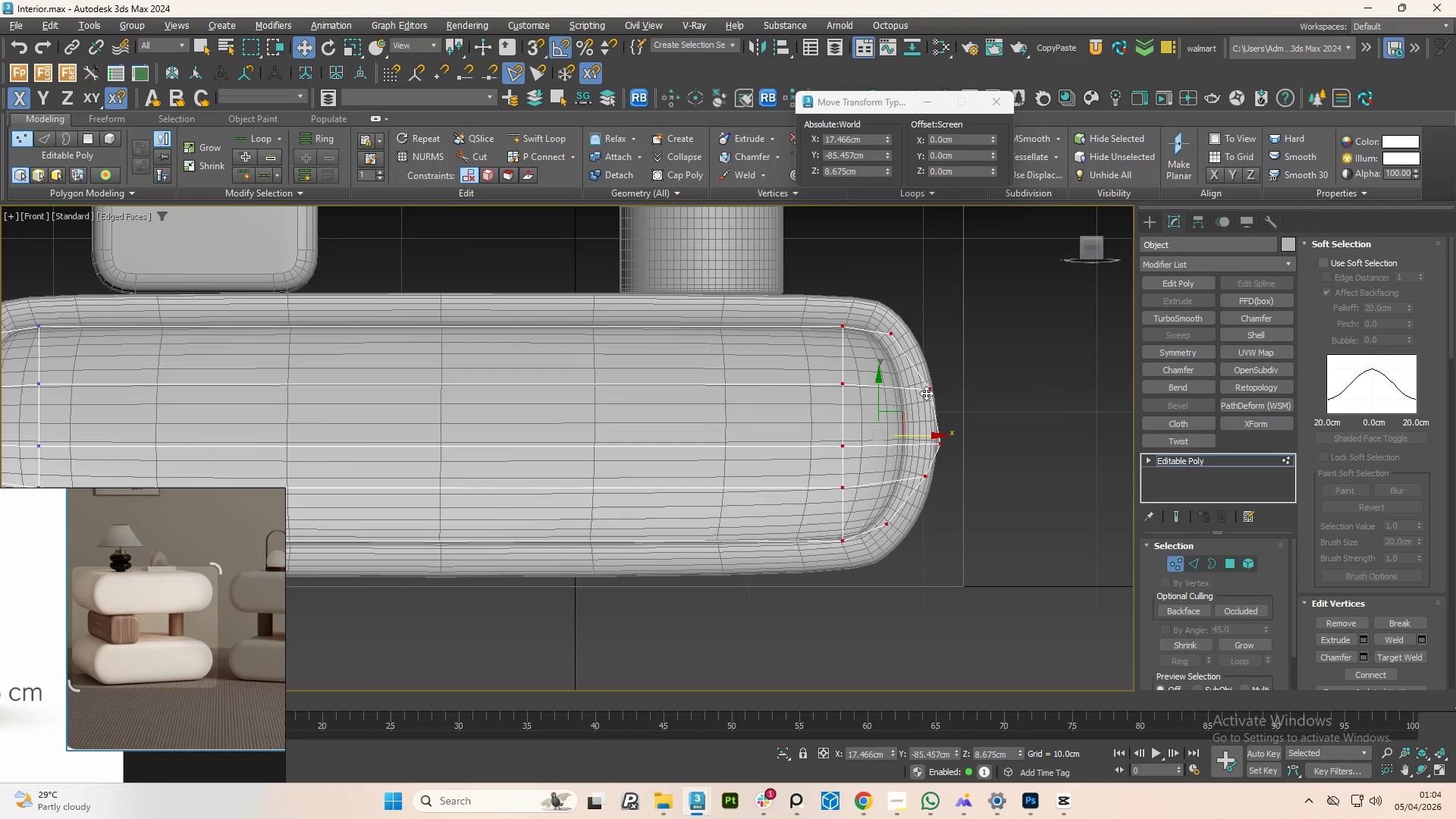 
key(Control+Z)
 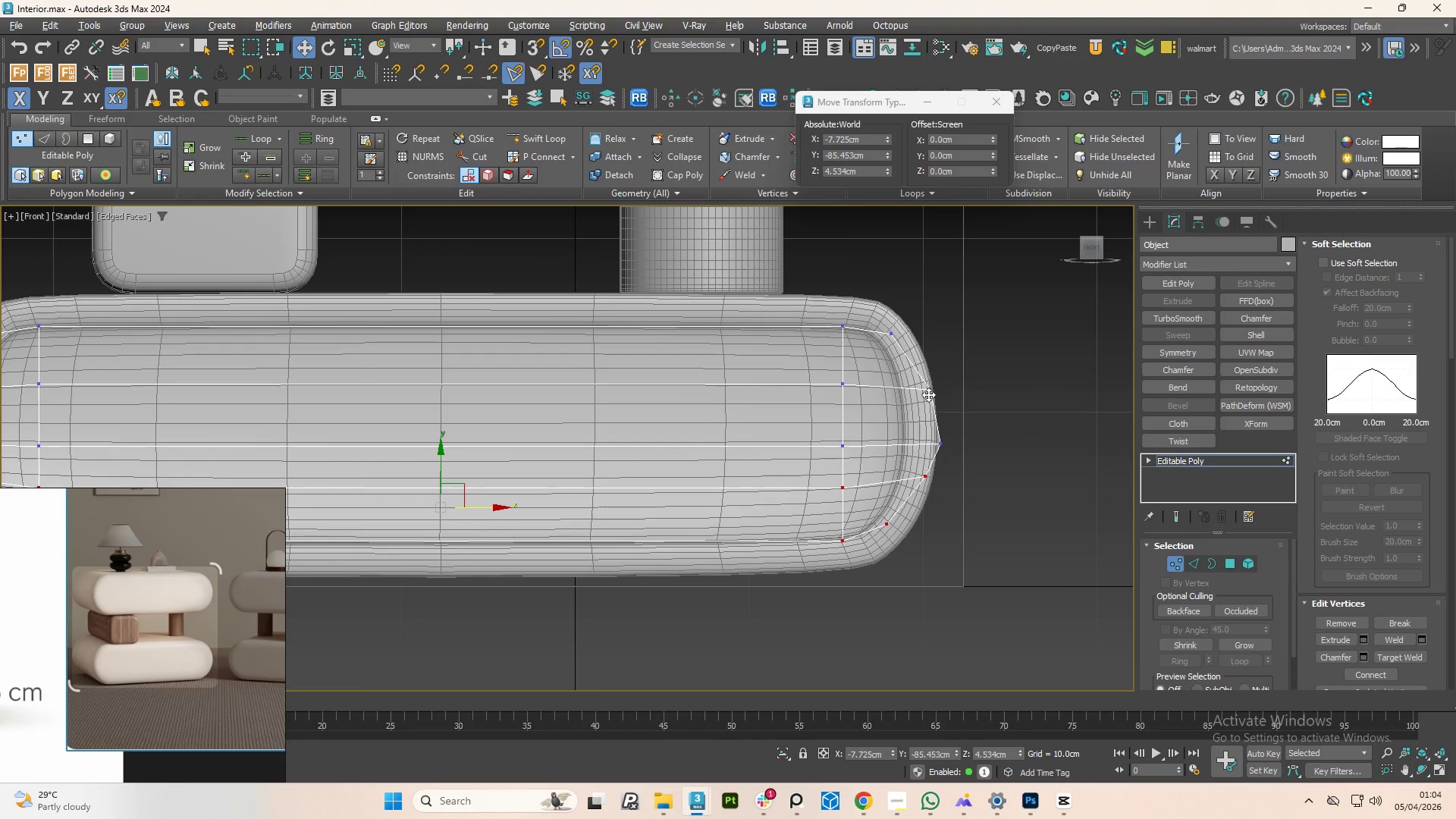 
key(Control+Z)
 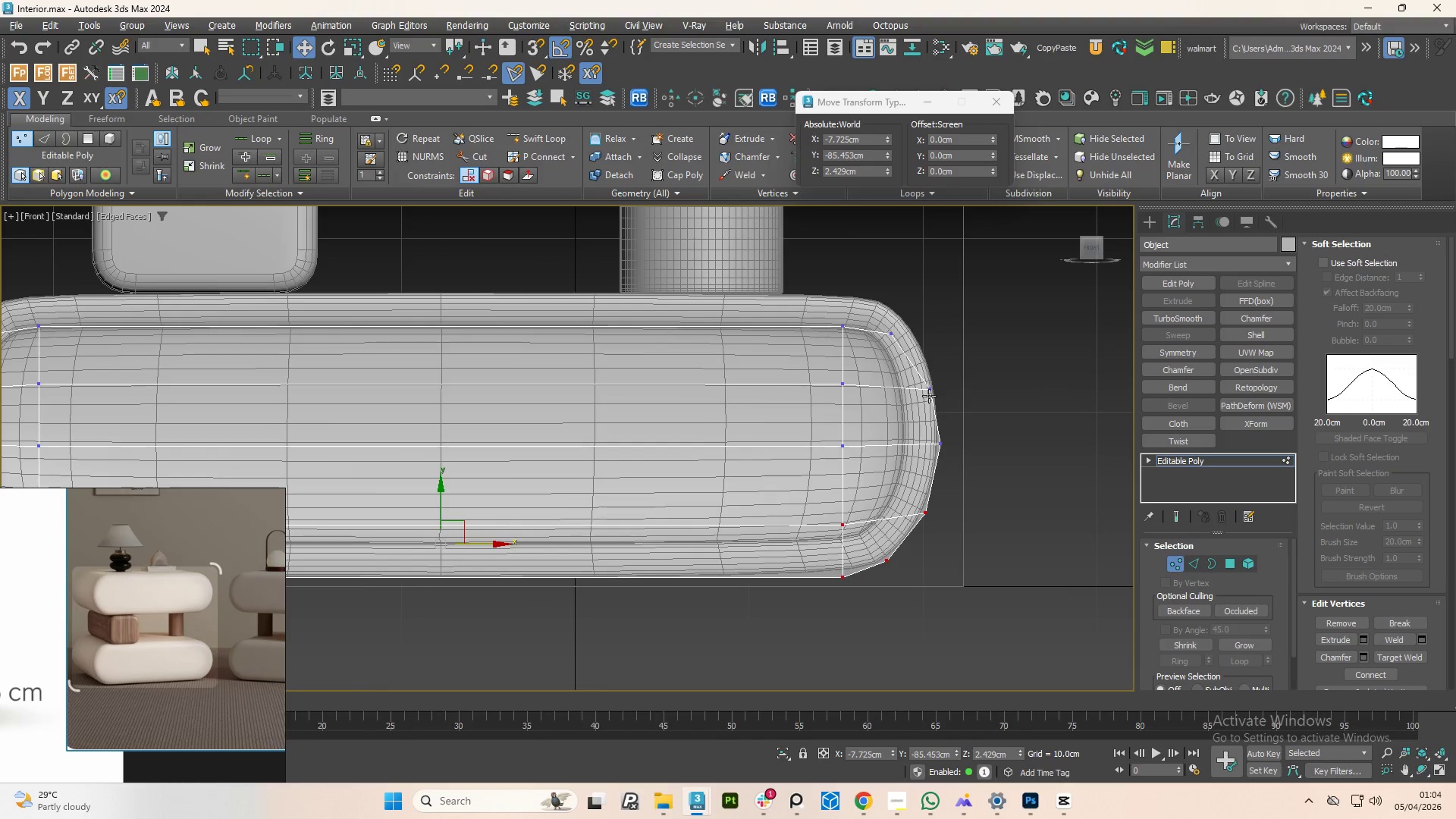 
key(Control+Z)
 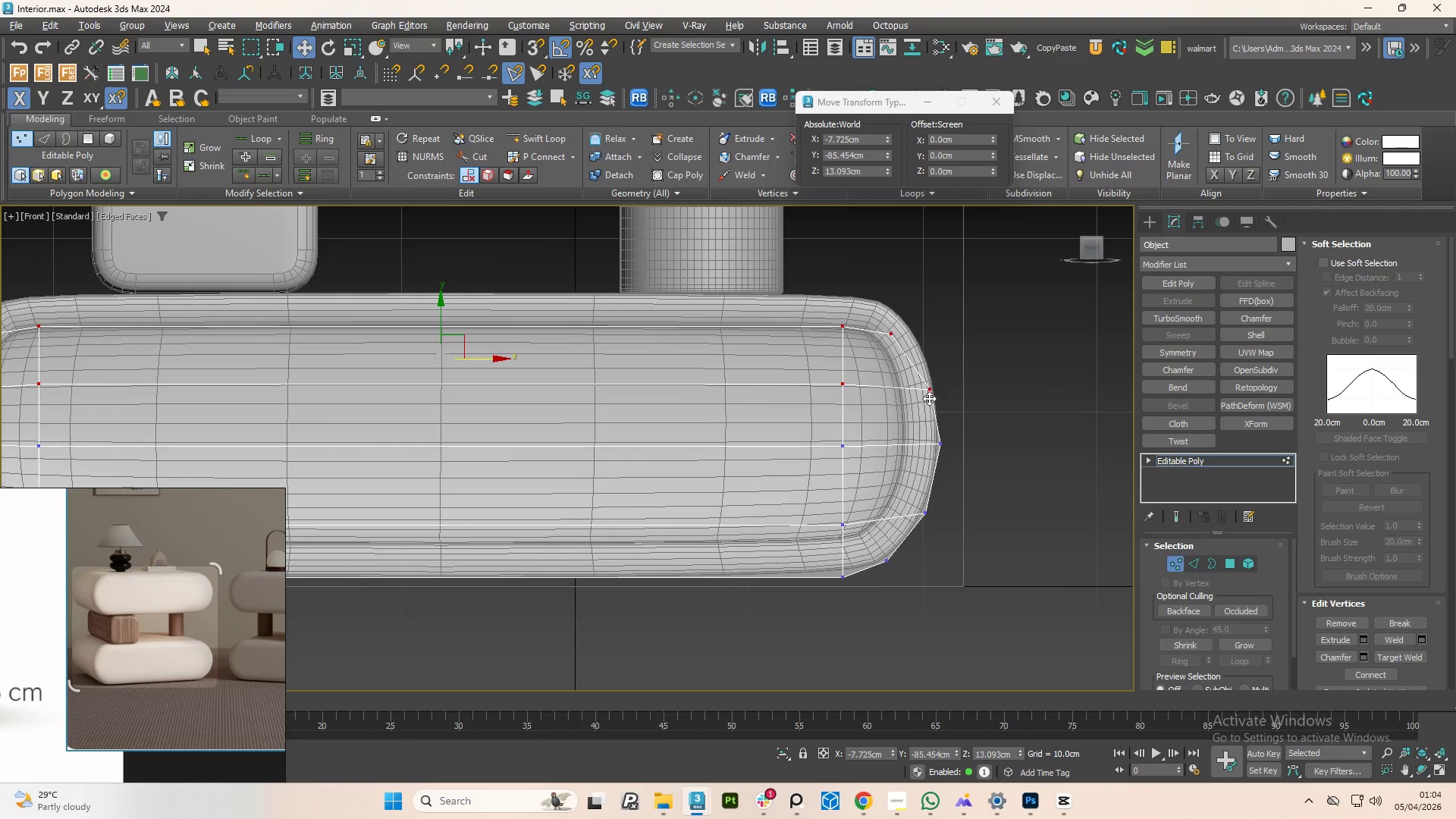 
scroll: coordinate [948, 396], scroll_direction: down, amount: 1.0
 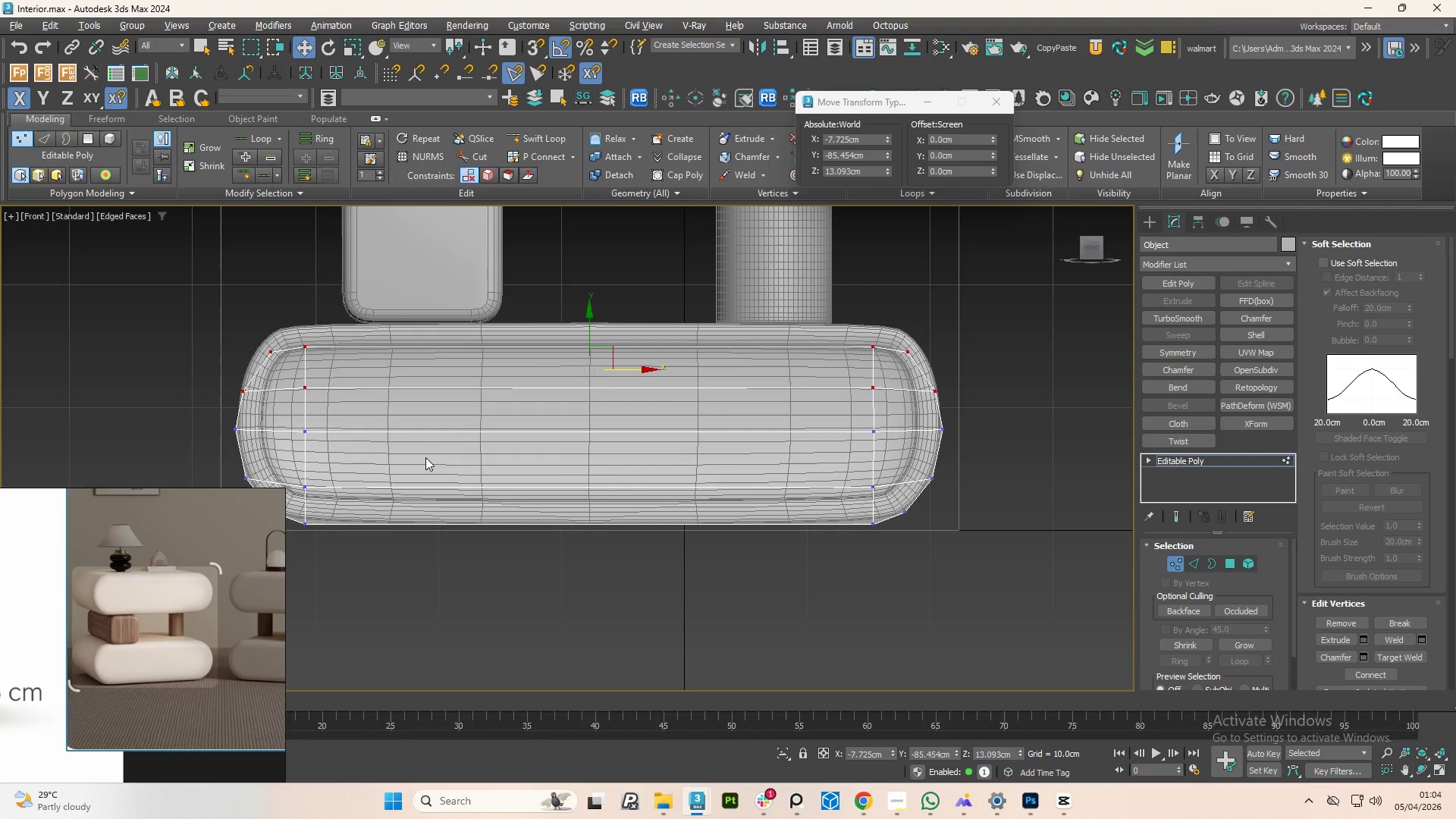 
left_click_drag(start_coordinate=[224, 448], to_coordinate=[1106, 590])
 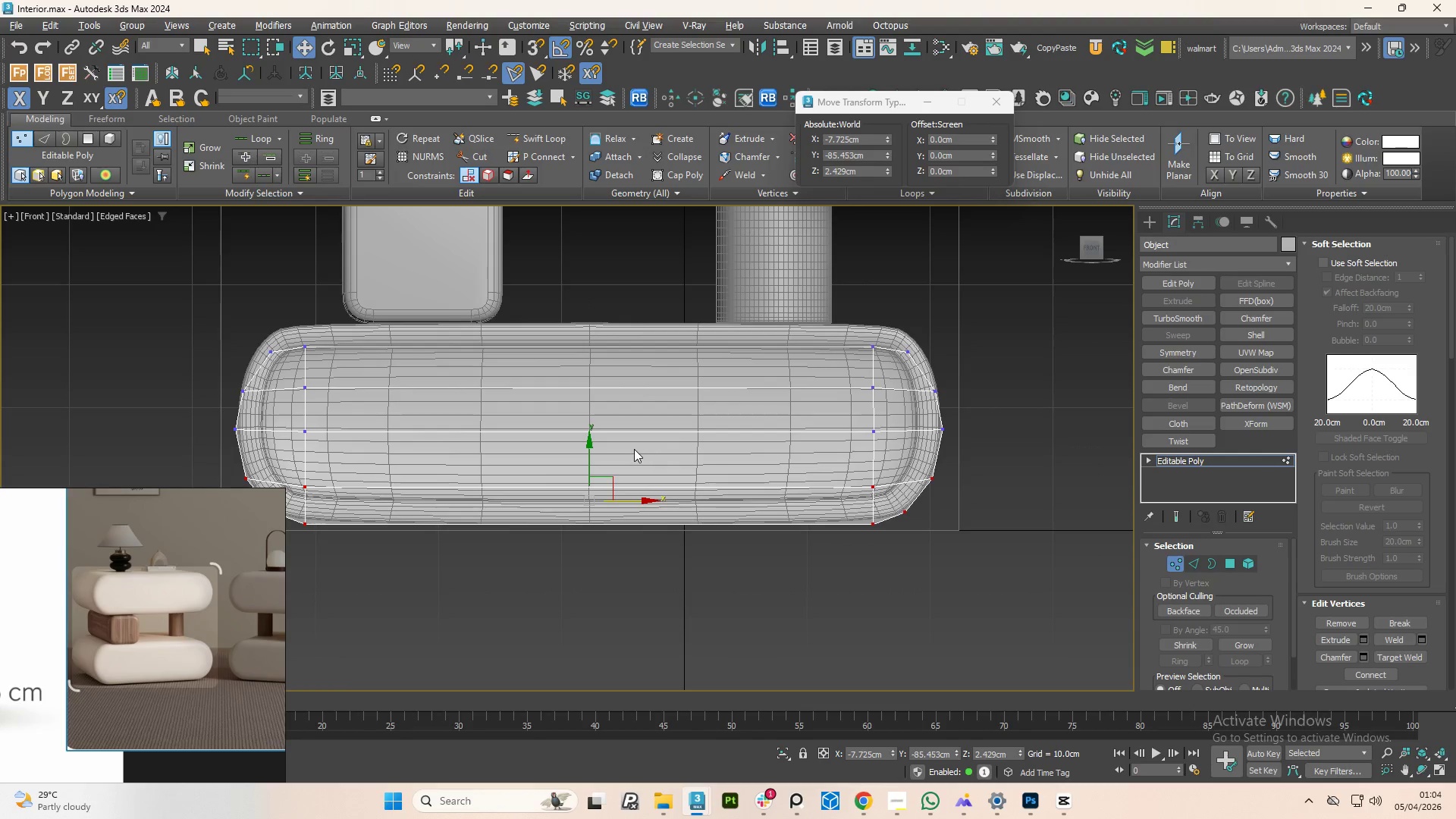 
scroll: coordinate [615, 465], scroll_direction: up, amount: 1.0
 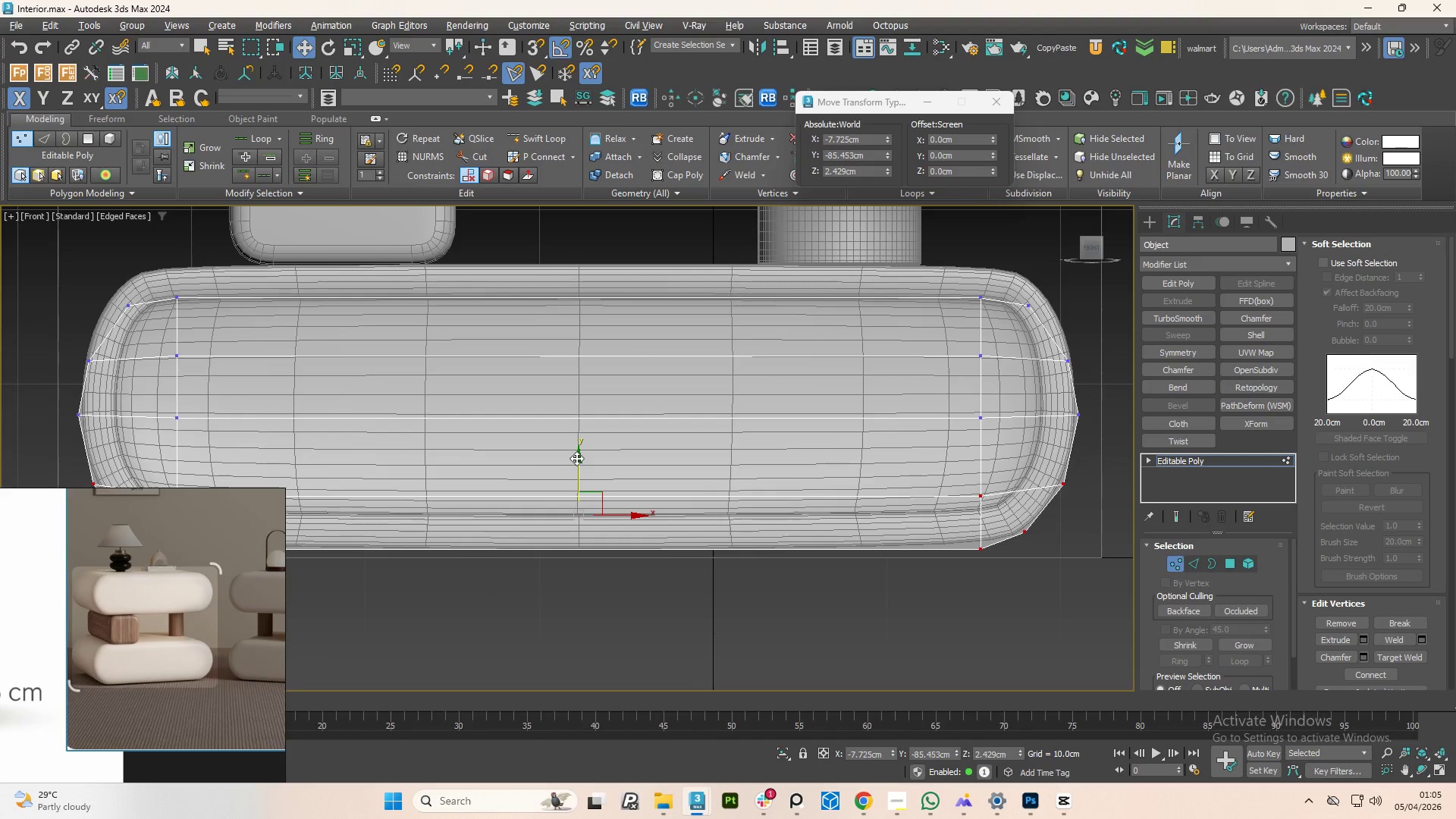 
left_click_drag(start_coordinate=[576, 458], to_coordinate=[590, 420])
 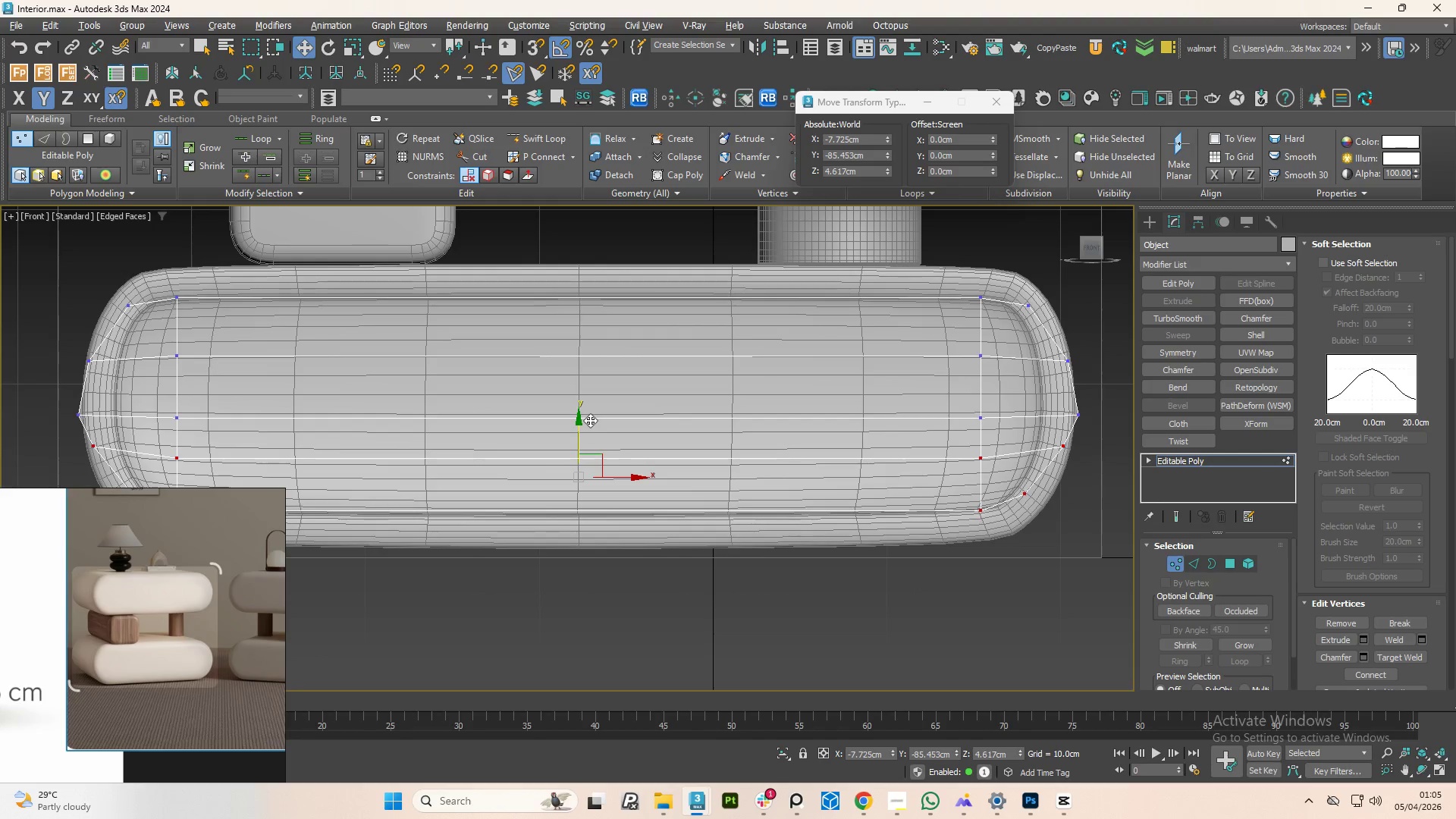 
key(Control+Z)
 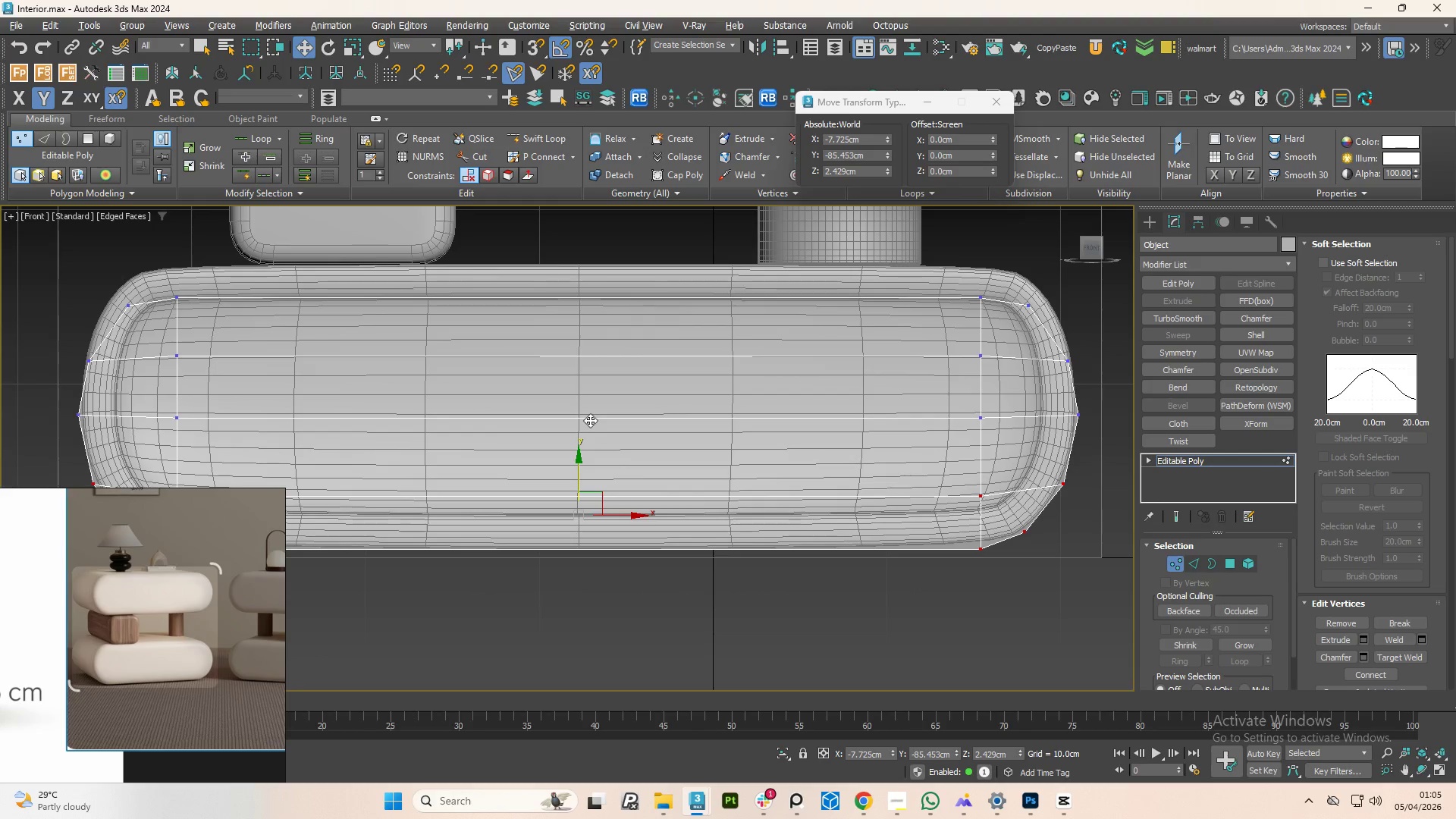 
key(Control+Z)
 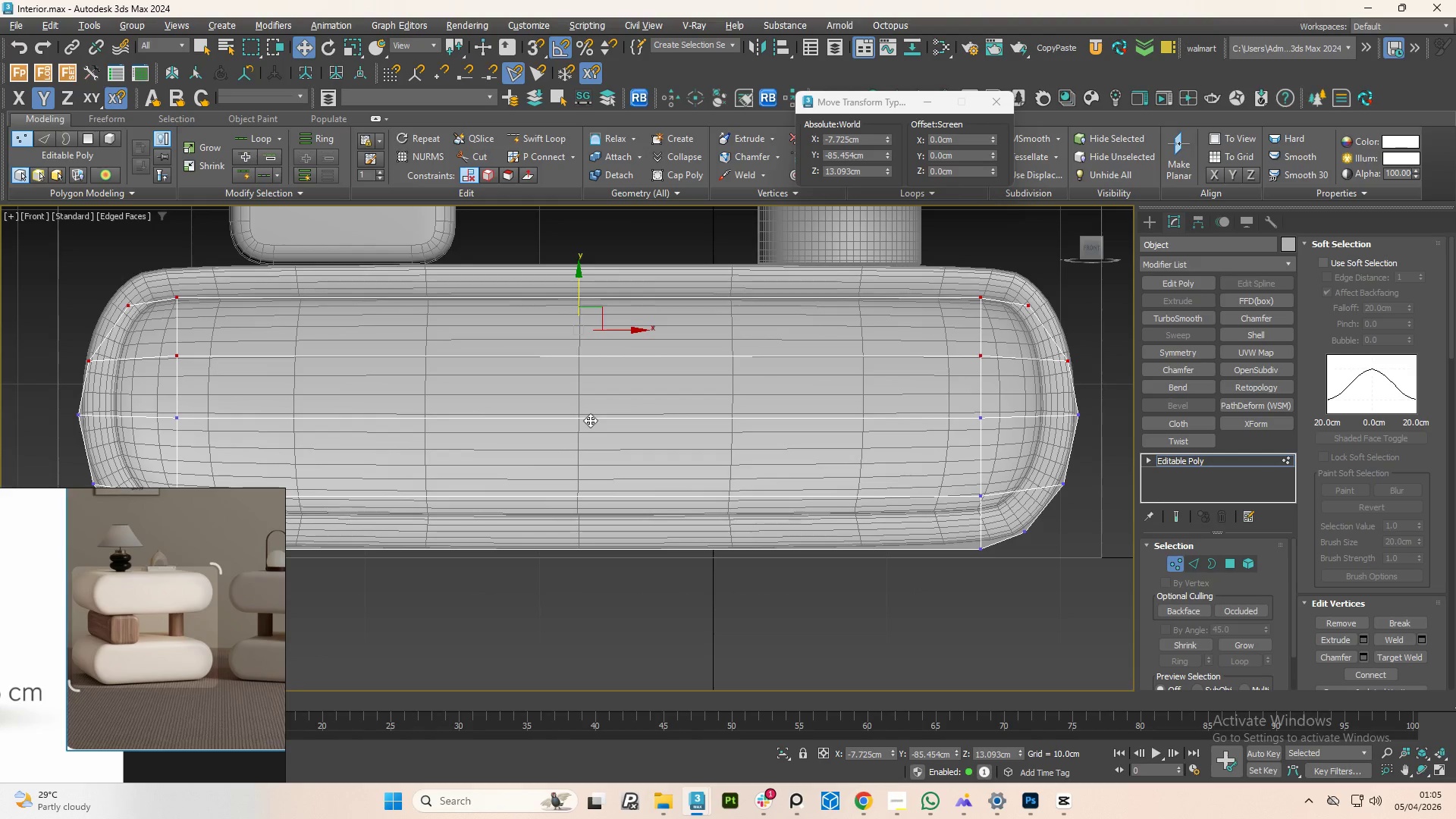 
key(Control+Z)
 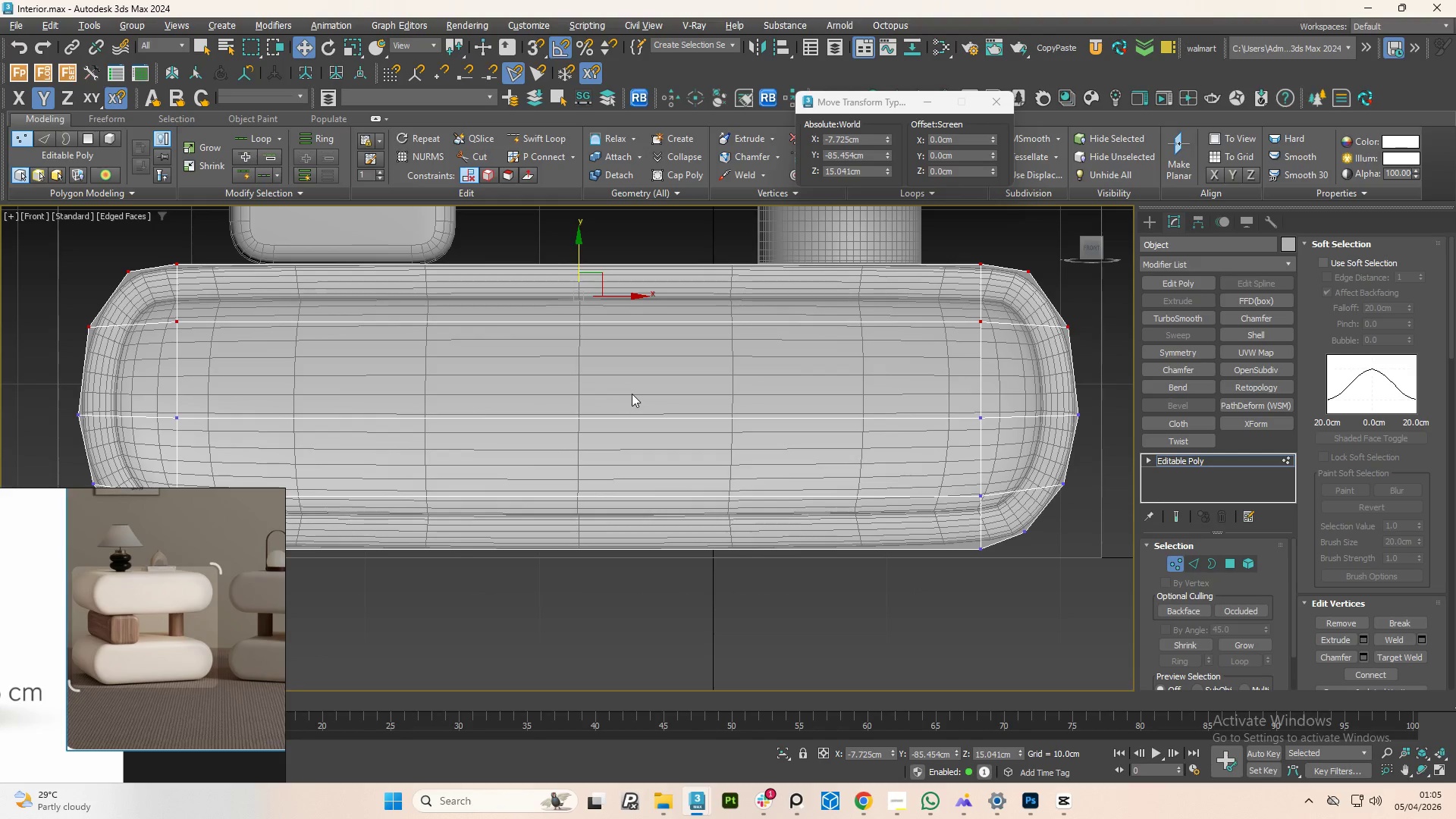 
scroll: coordinate [670, 391], scroll_direction: down, amount: 1.0
 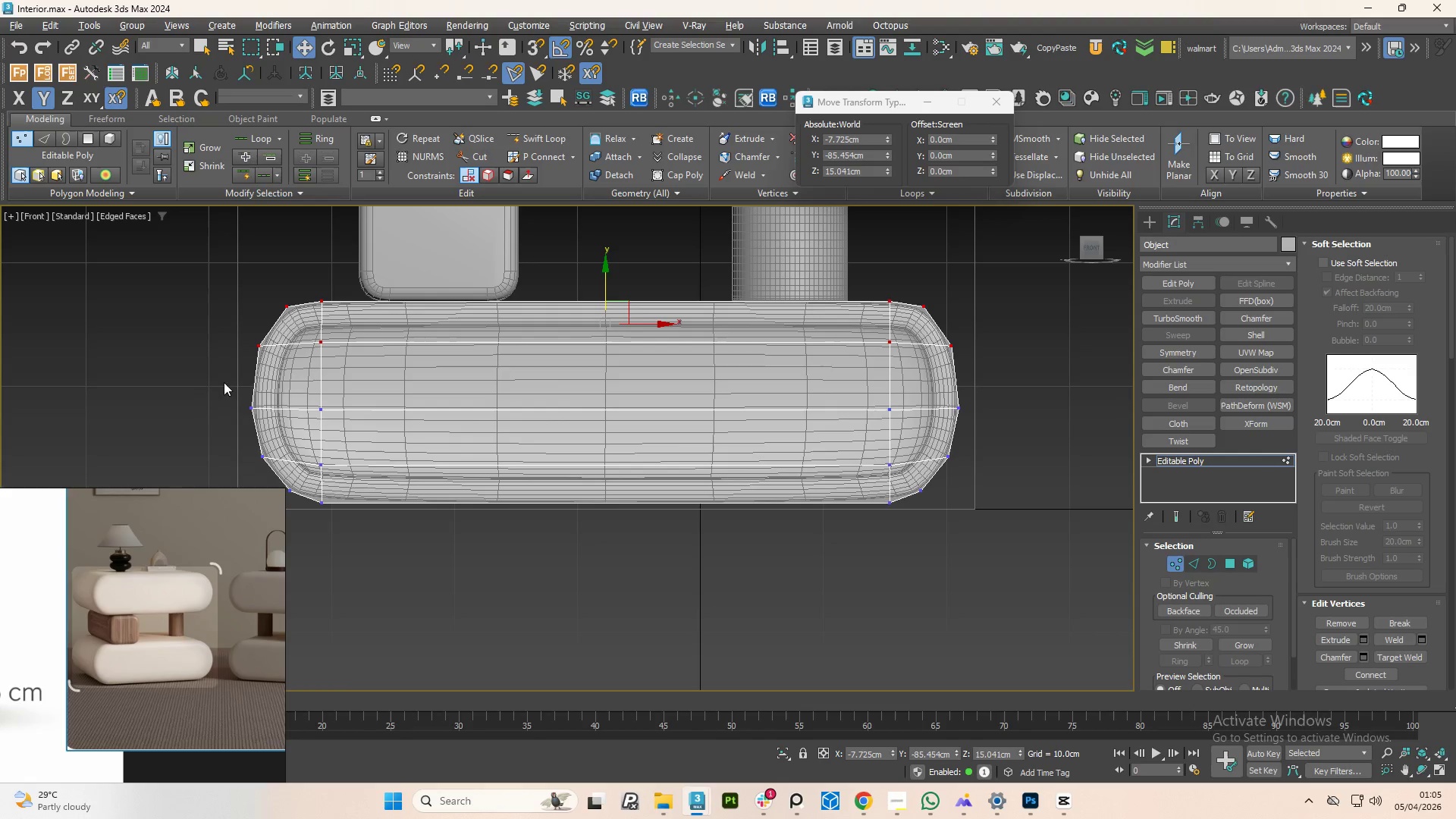 
wait(5.14)
 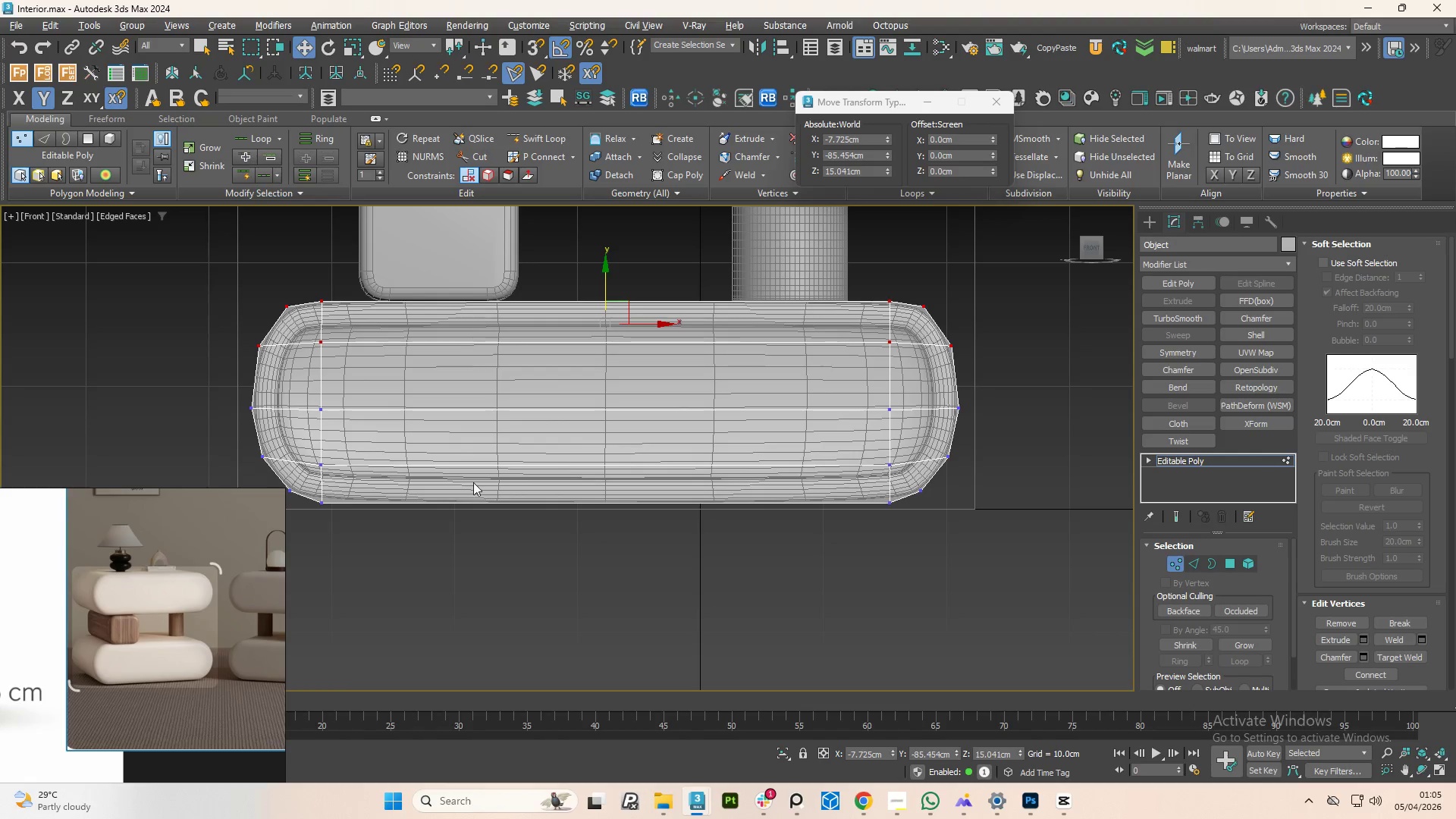 
left_click_drag(start_coordinate=[608, 272], to_coordinate=[616, 297])
 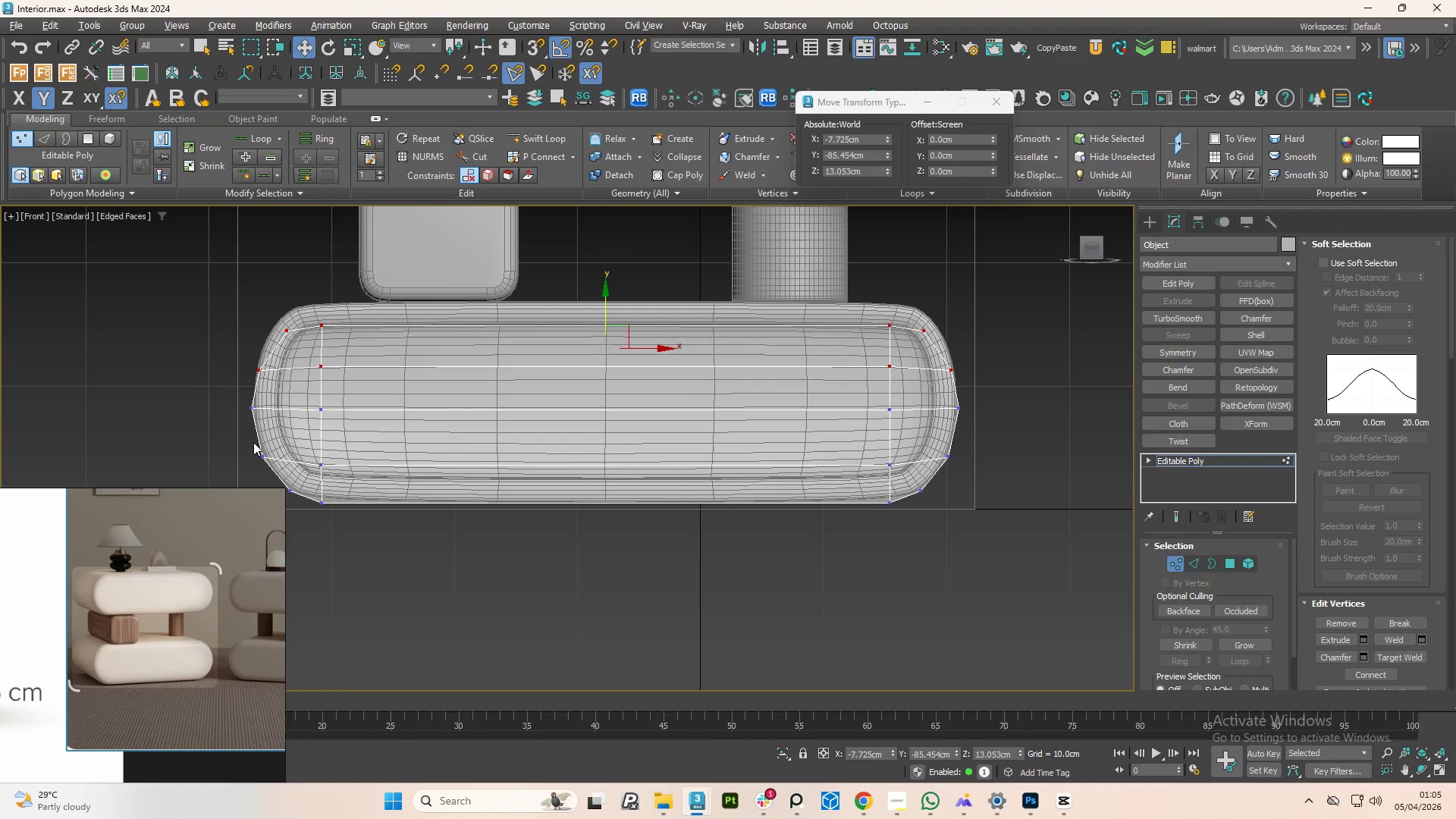 
left_click_drag(start_coordinate=[248, 442], to_coordinate=[1142, 588])
 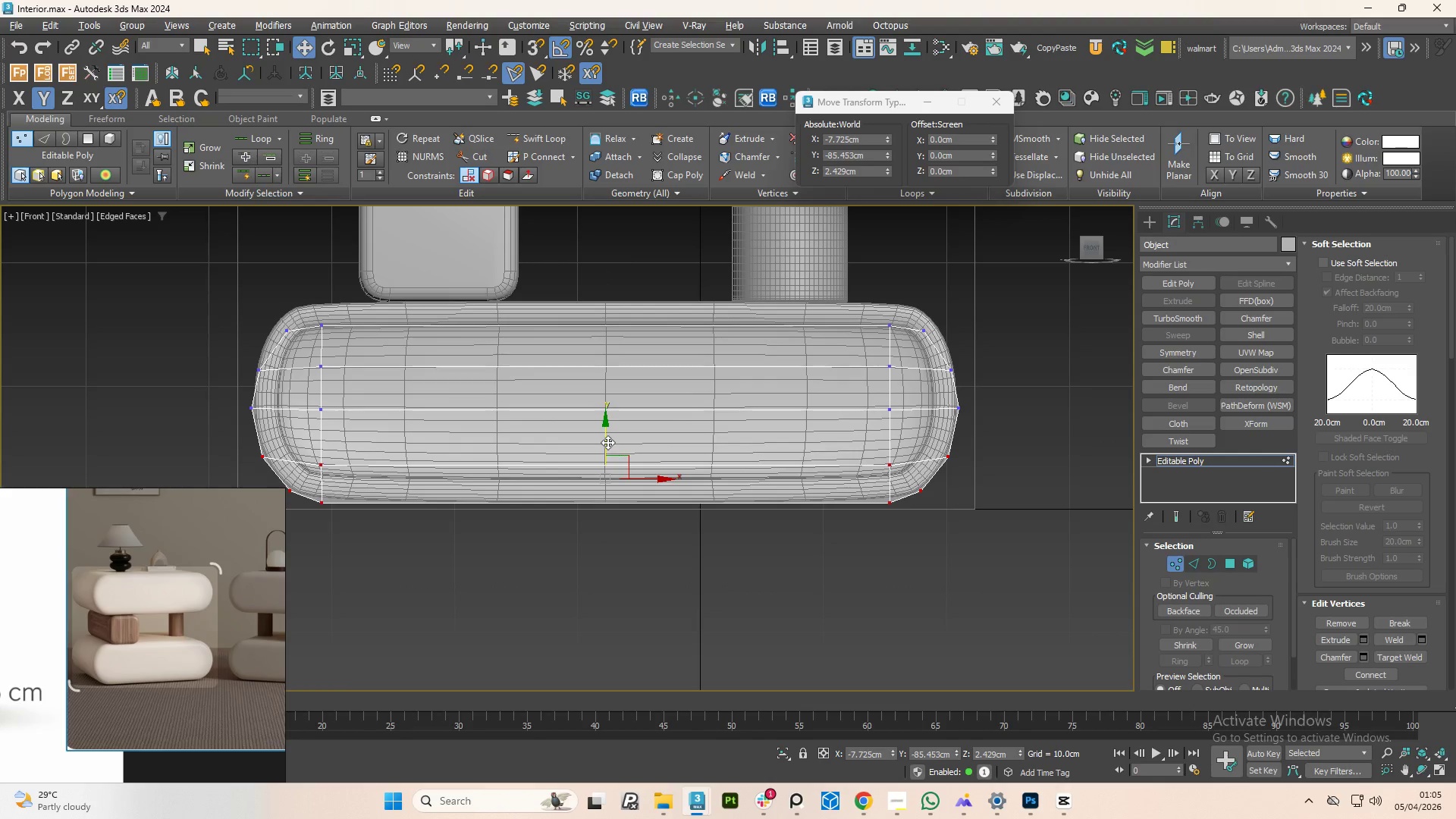 
left_click_drag(start_coordinate=[603, 441], to_coordinate=[615, 416])
 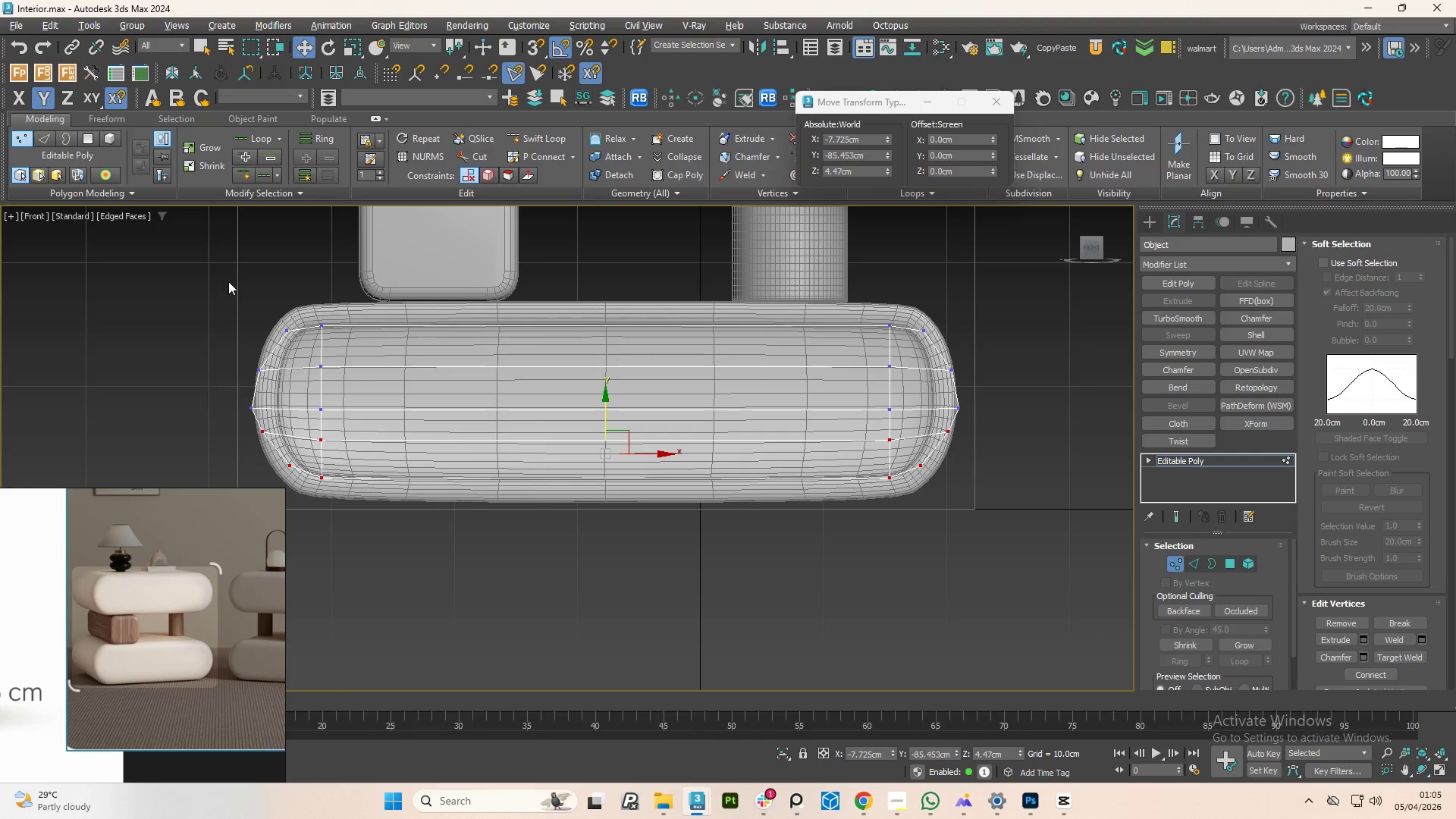 
left_click_drag(start_coordinate=[228, 281], to_coordinate=[994, 339])
 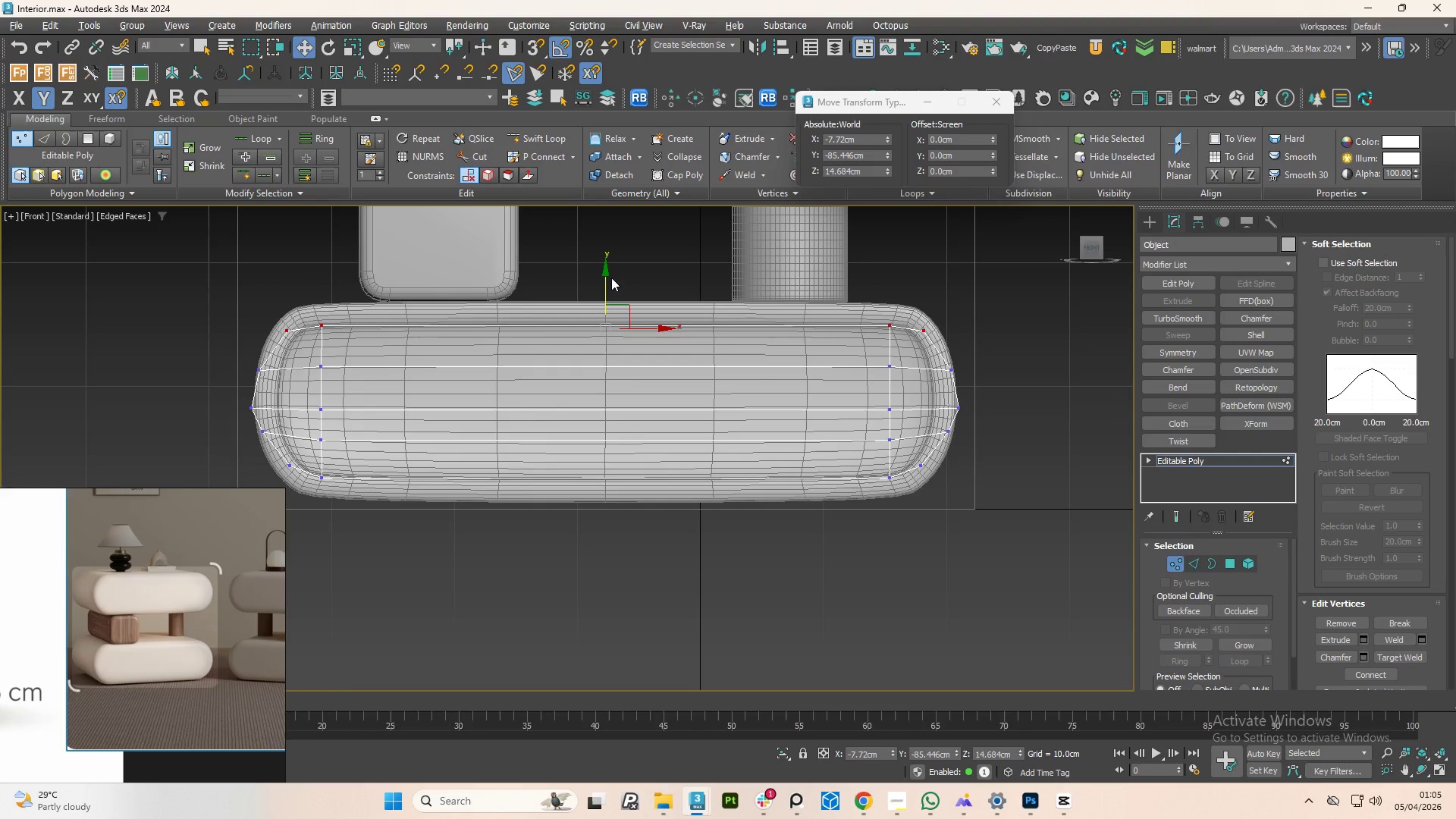 
left_click_drag(start_coordinate=[608, 278], to_coordinate=[608, 287])
 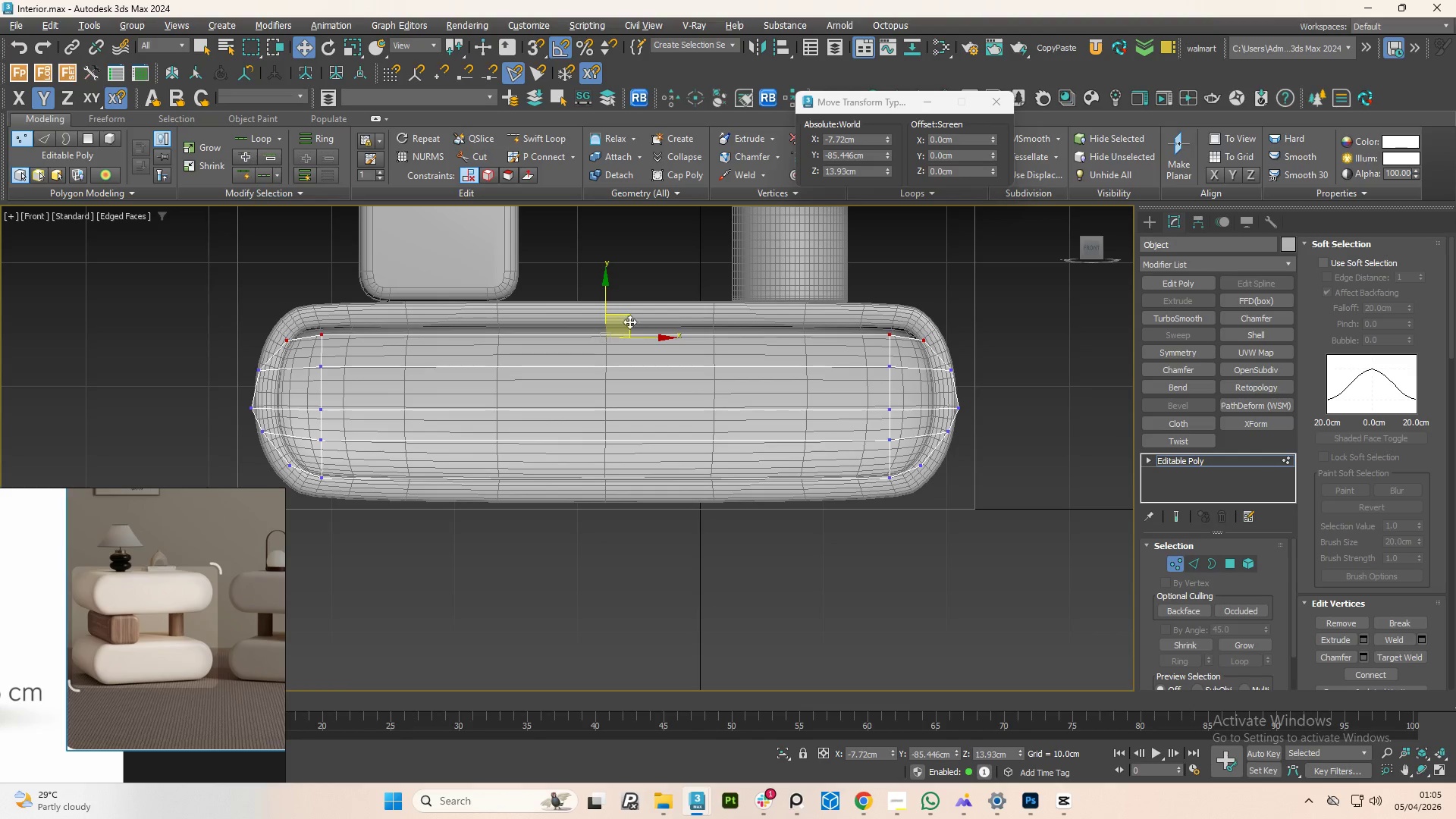 
key(1)
 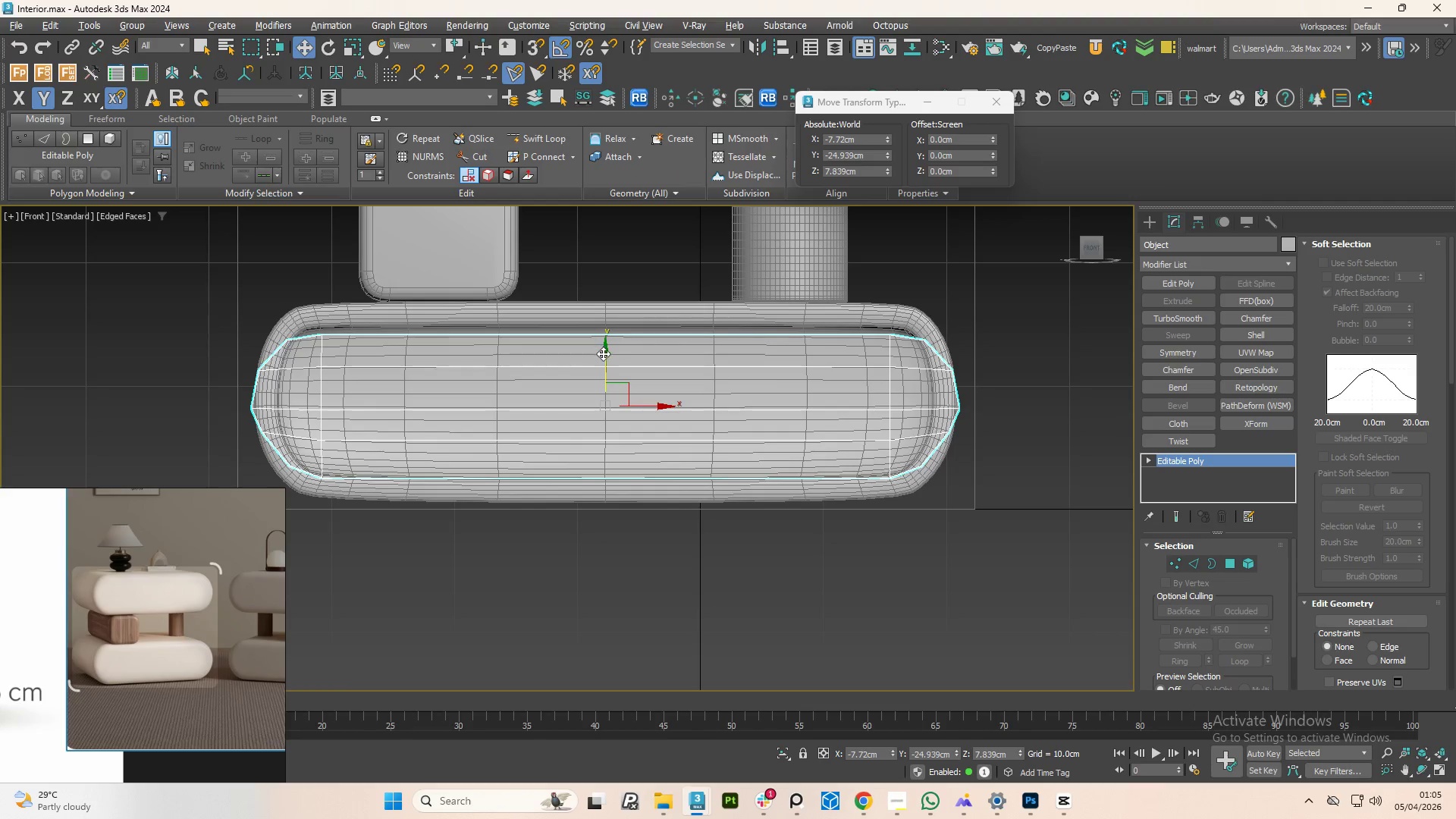 
left_click_drag(start_coordinate=[604, 354], to_coordinate=[609, 348])
 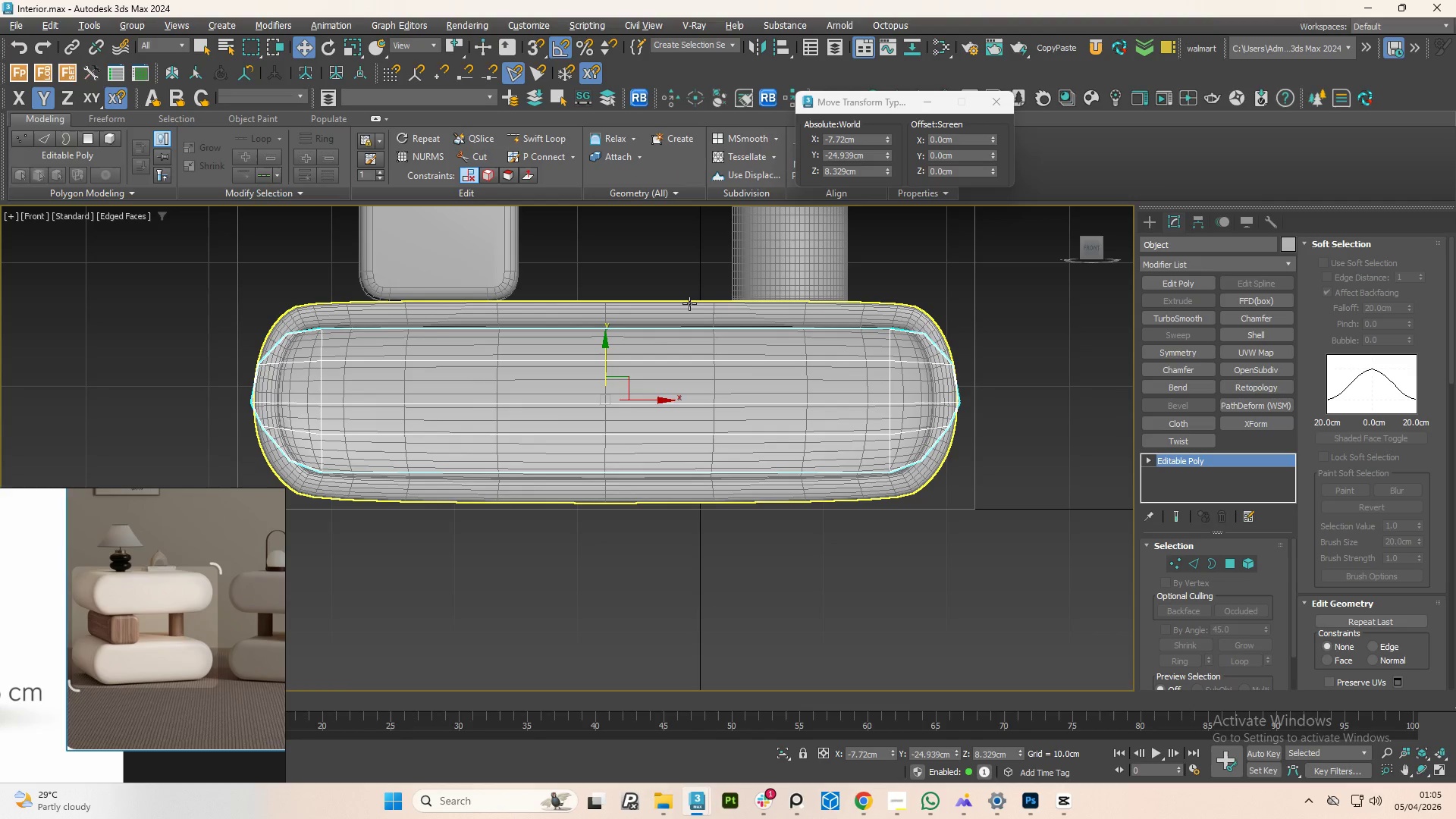 
key(1)
 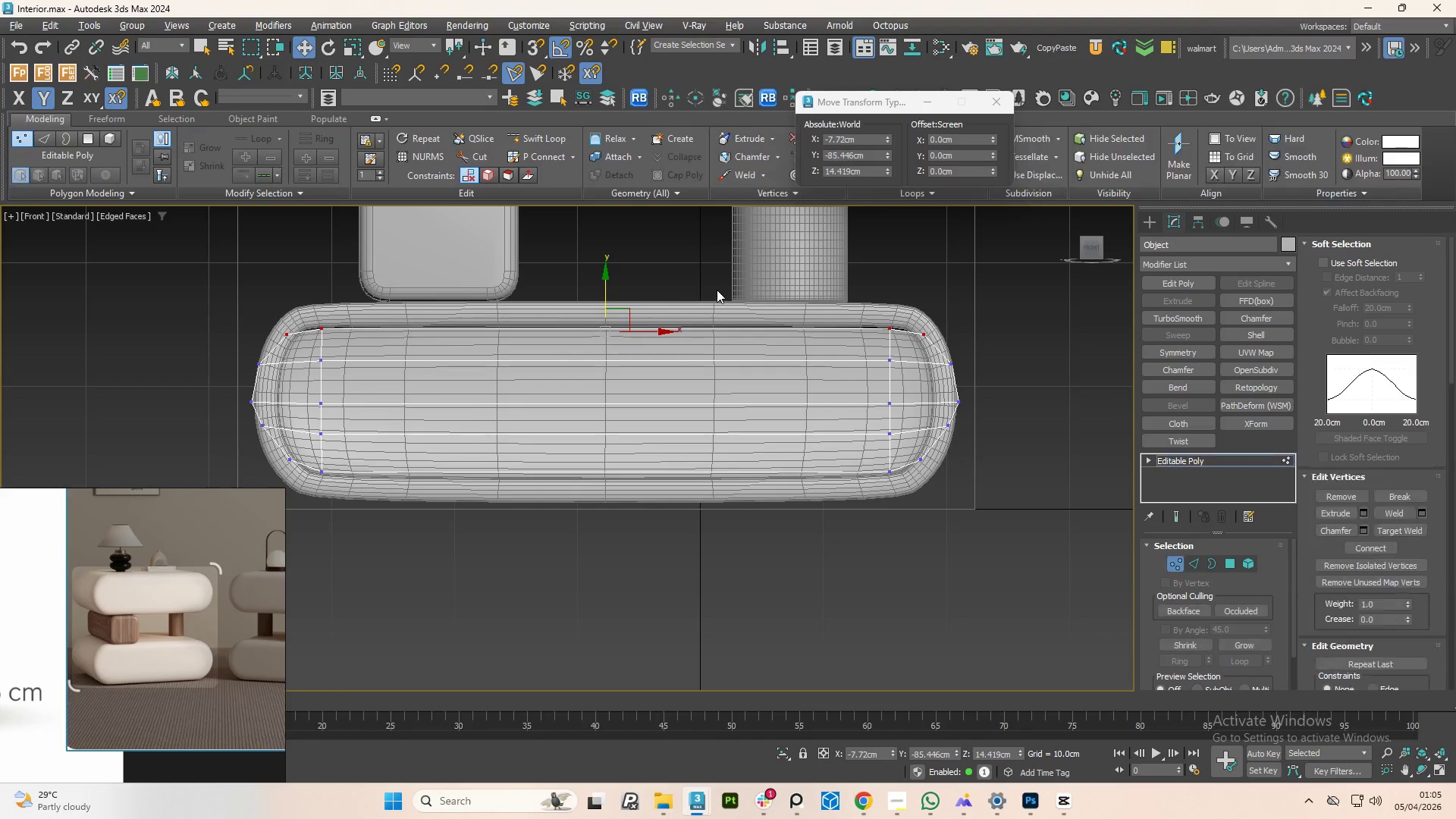 
left_click_drag(start_coordinate=[717, 290], to_coordinate=[1042, 559])
 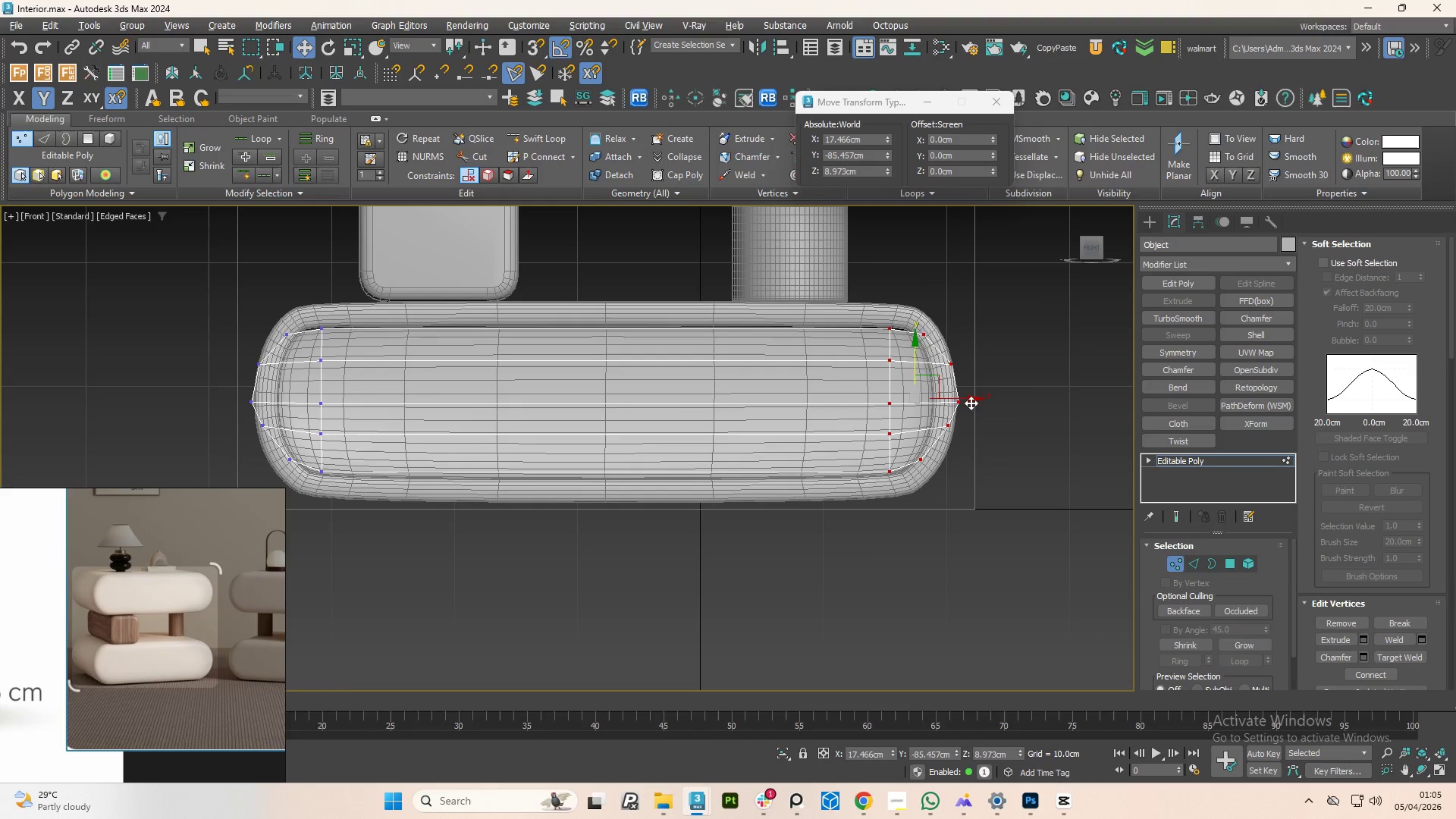 
left_click_drag(start_coordinate=[971, 399], to_coordinate=[946, 401])
 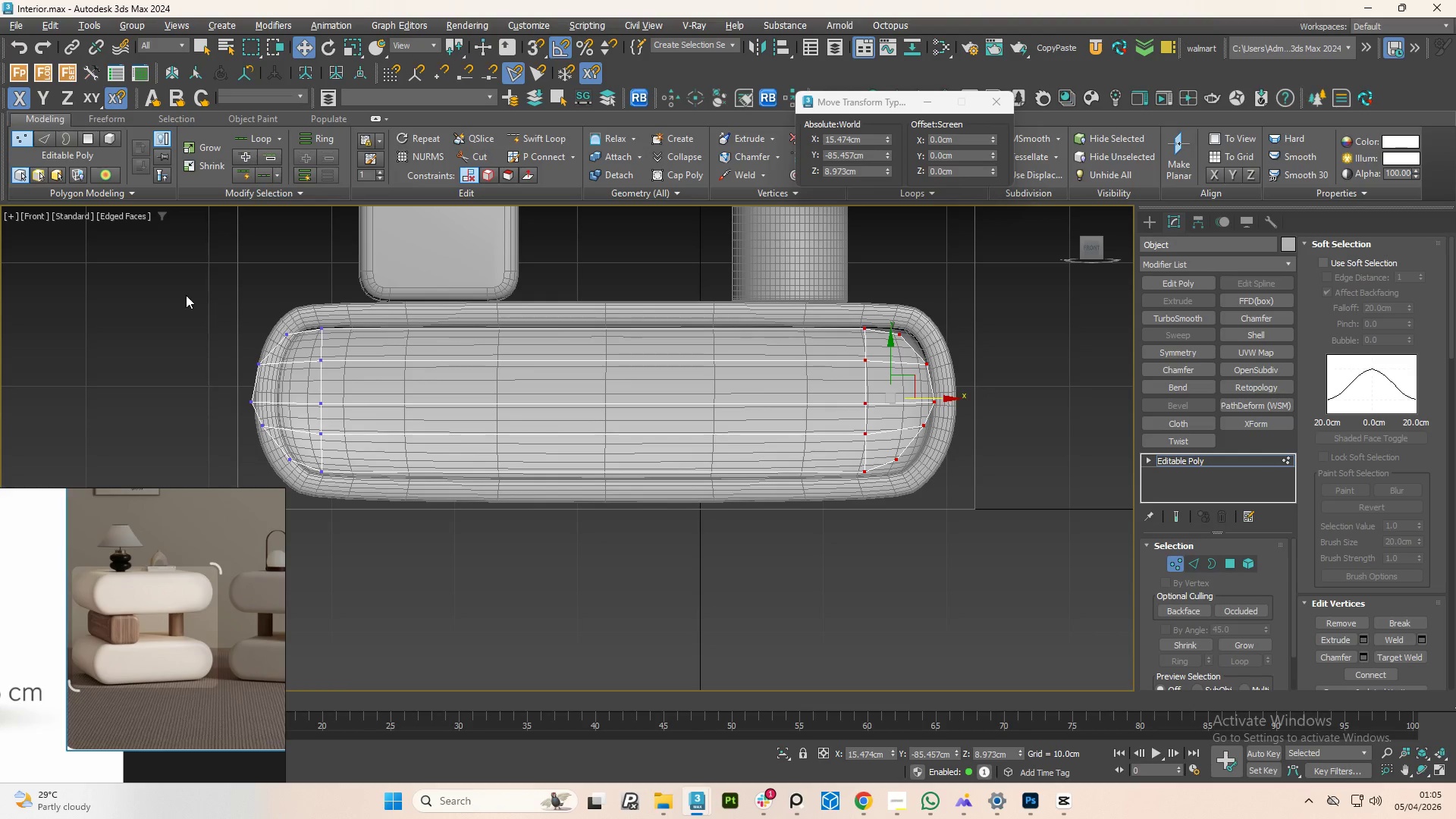 
left_click_drag(start_coordinate=[185, 295], to_coordinate=[413, 496])
 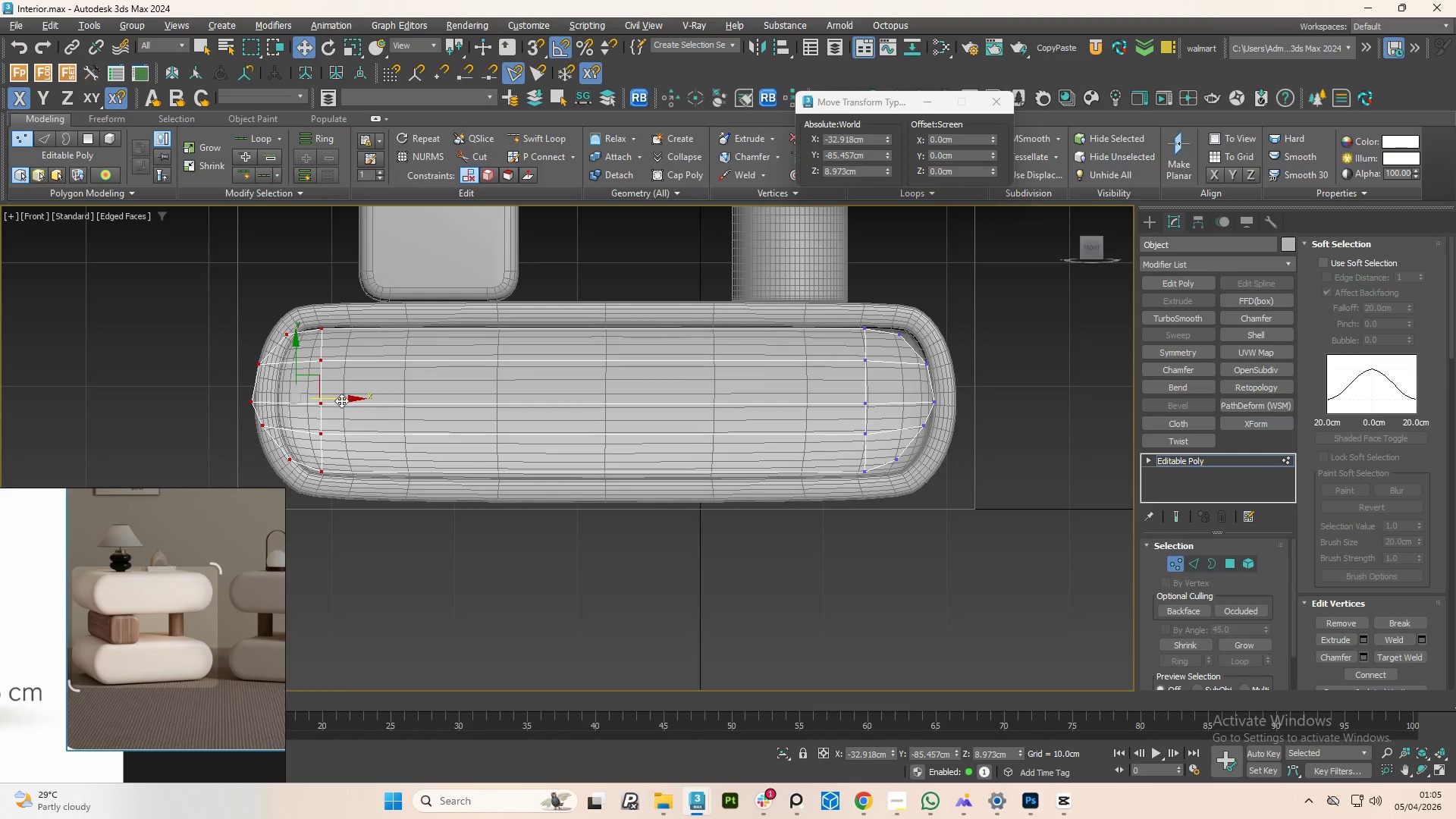 
left_click_drag(start_coordinate=[335, 404], to_coordinate=[358, 407])
 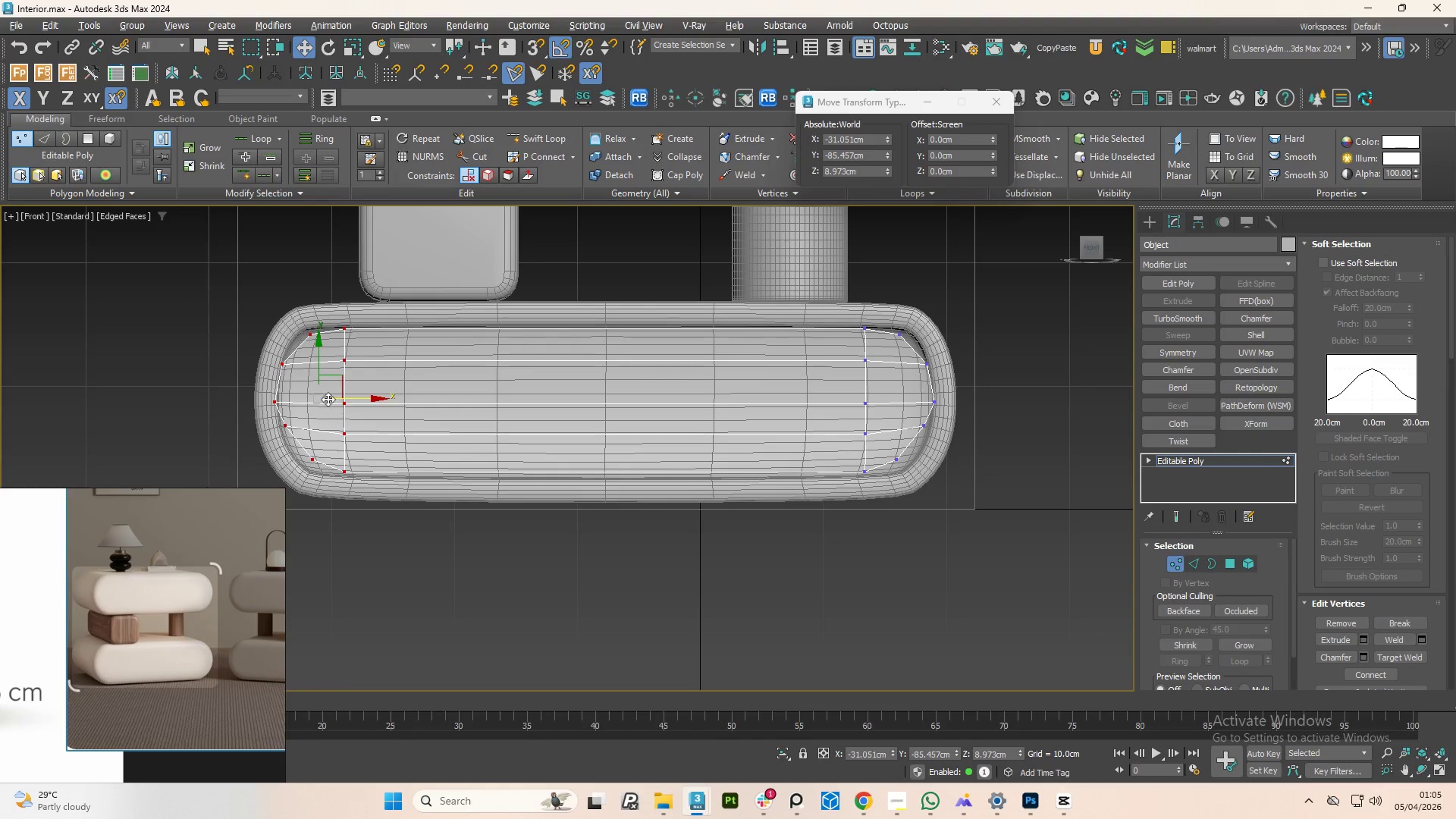 
scroll: coordinate [306, 360], scroll_direction: up, amount: 3.0
 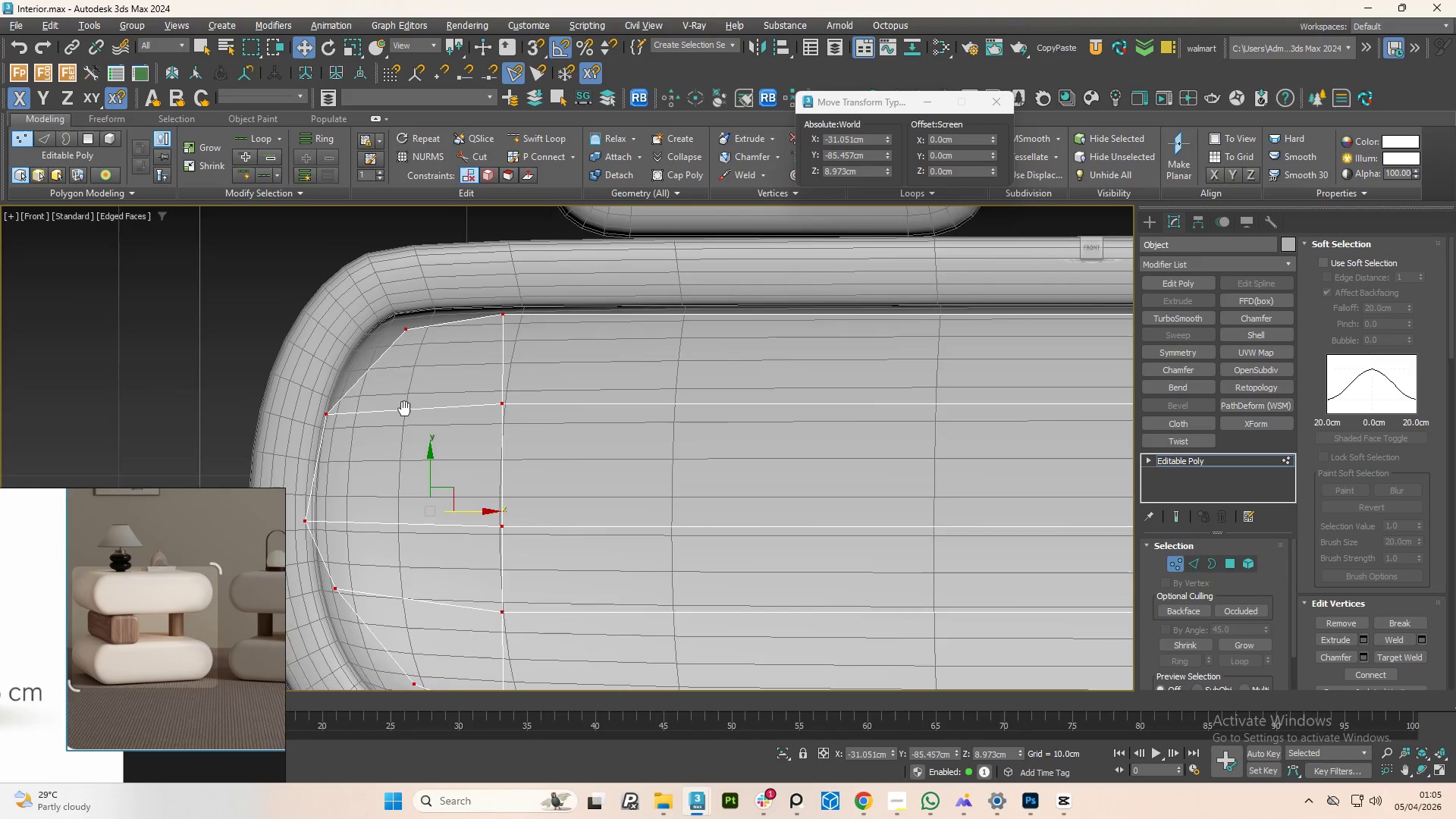 
type(11)
 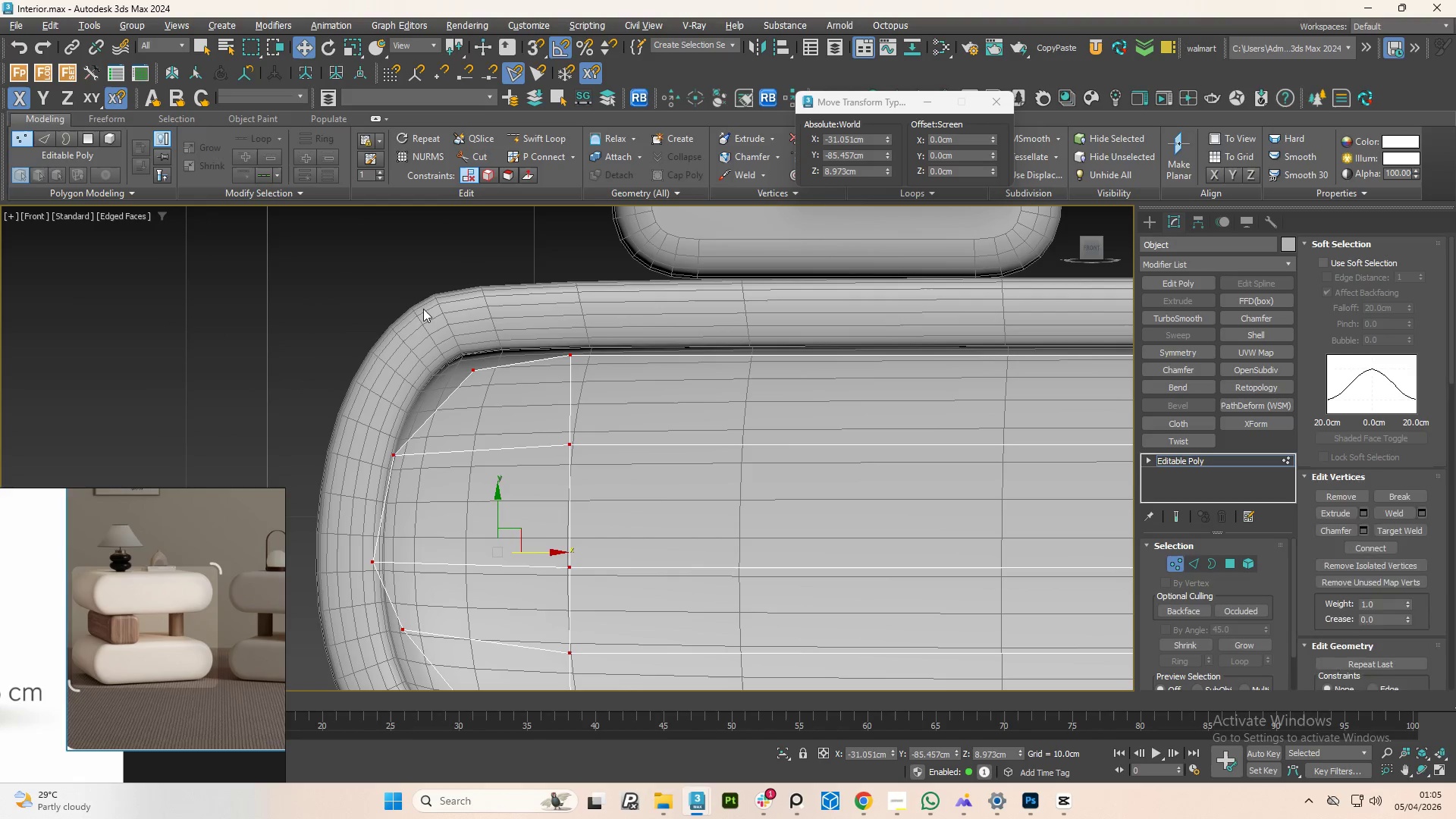 
left_click_drag(start_coordinate=[423, 309], to_coordinate=[523, 428])
 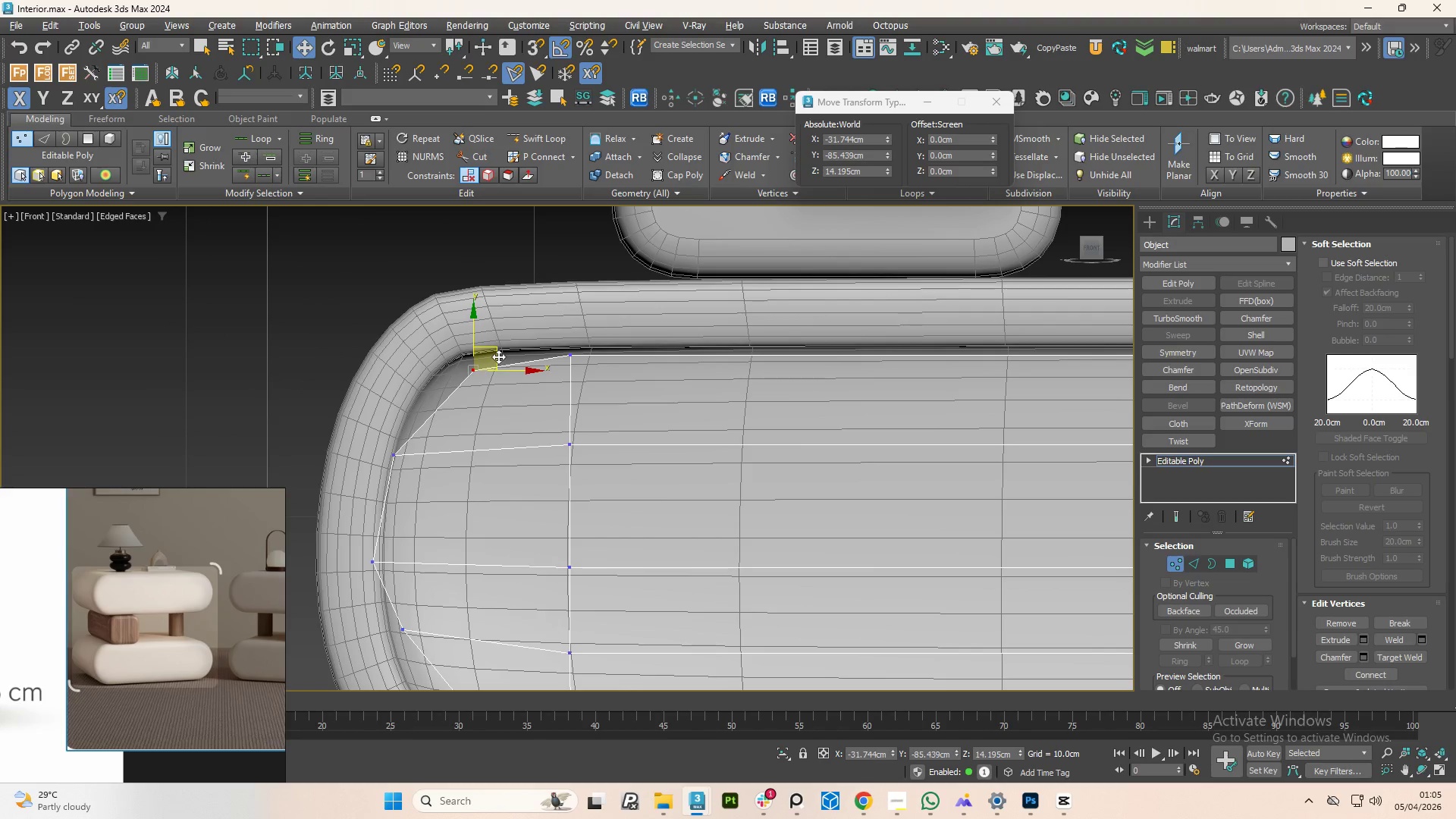 
left_click_drag(start_coordinate=[498, 356], to_coordinate=[481, 347])
 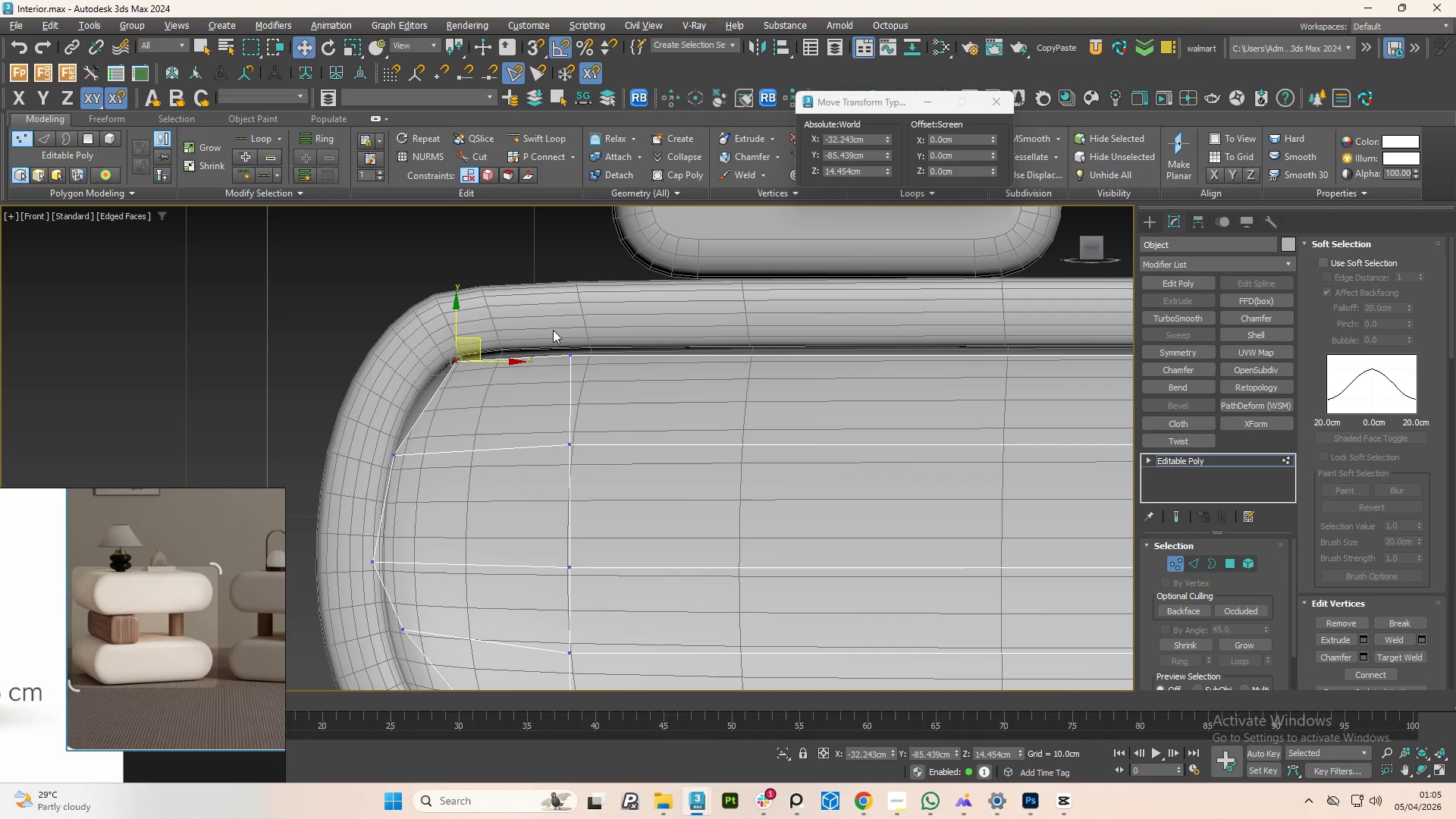 
left_click_drag(start_coordinate=[553, 330], to_coordinate=[604, 397])
 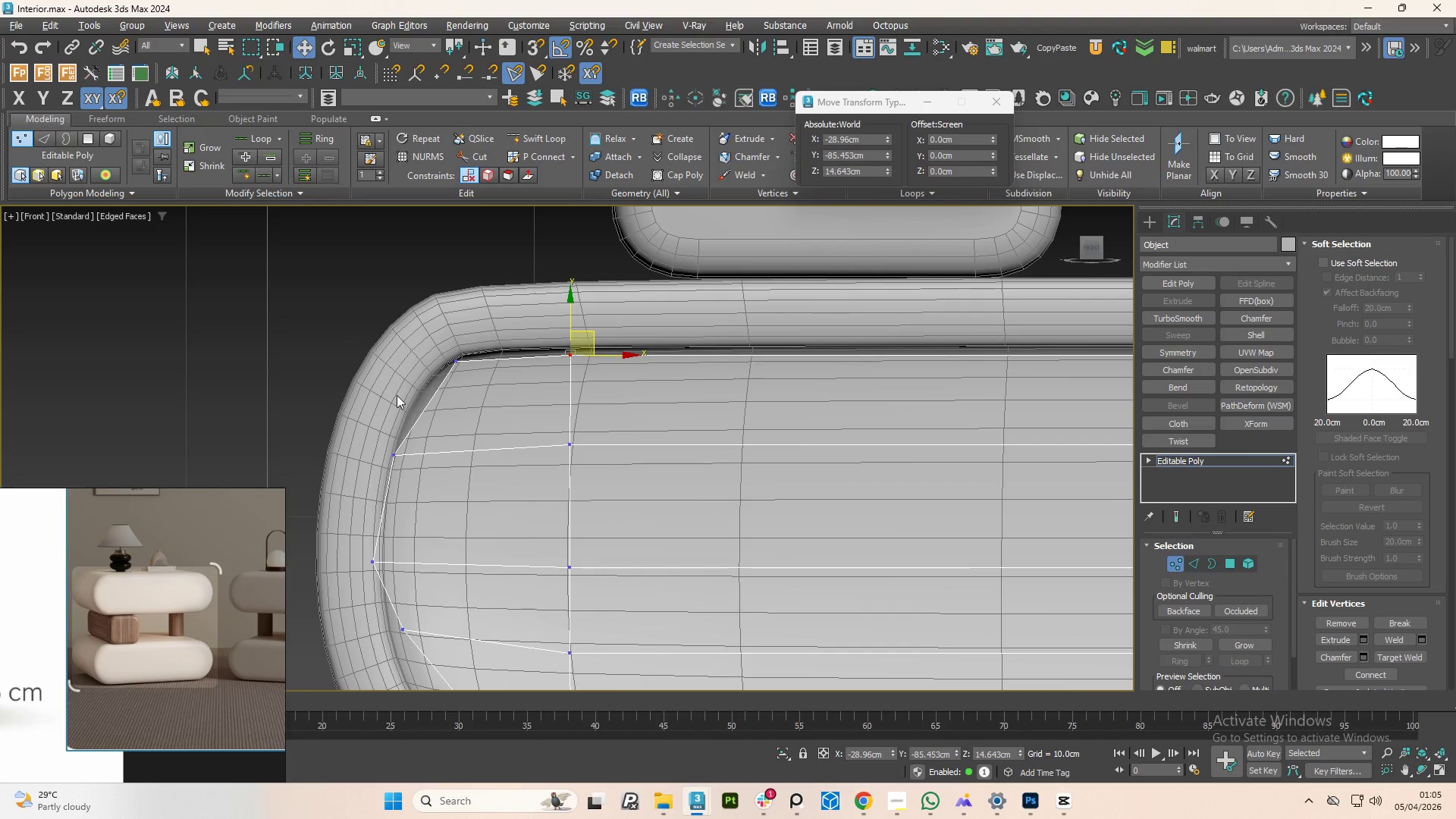 
scroll: coordinate [398, 425], scroll_direction: down, amount: 1.0
 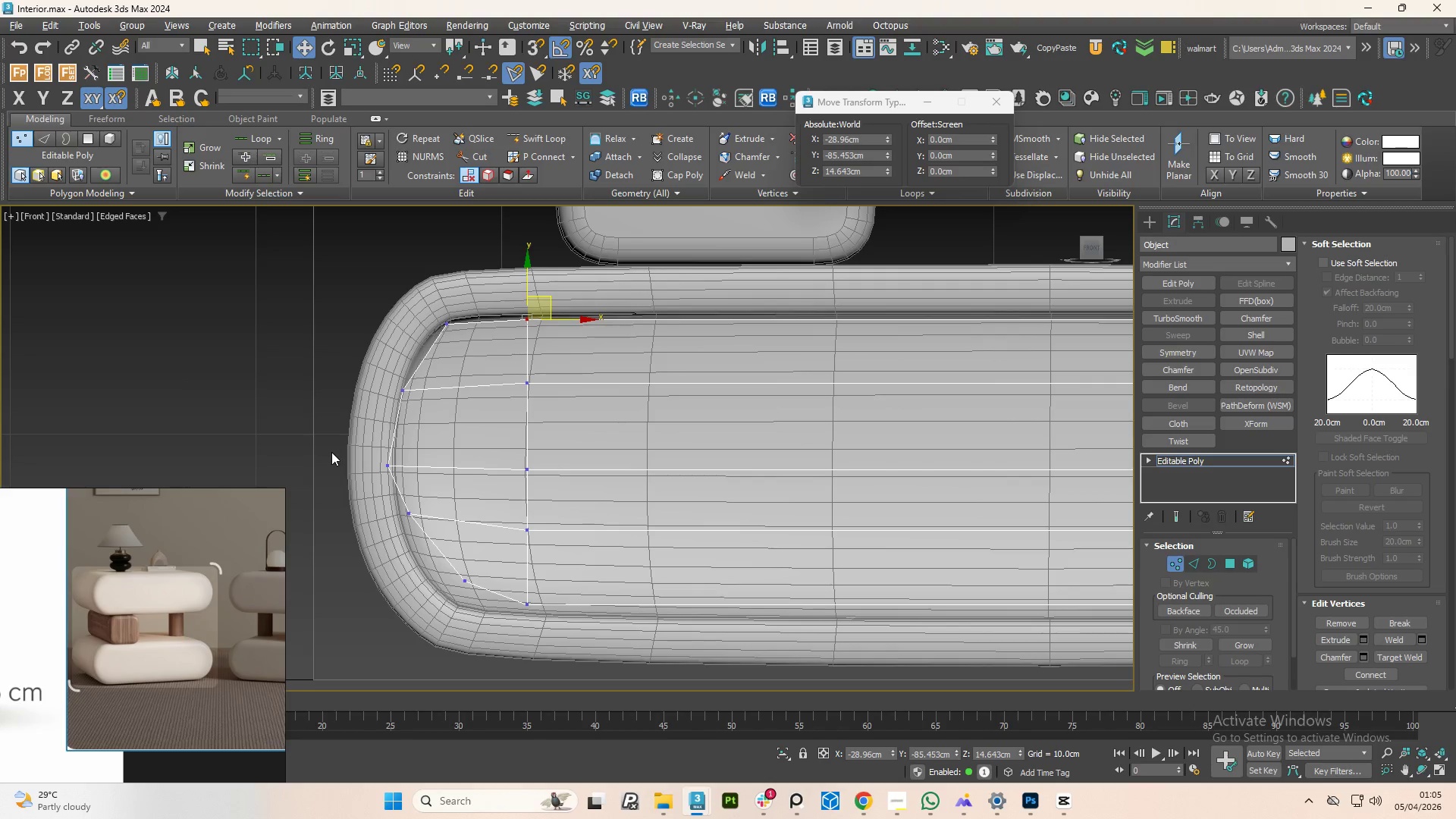 
left_click_drag(start_coordinate=[332, 453], to_coordinate=[435, 484])
 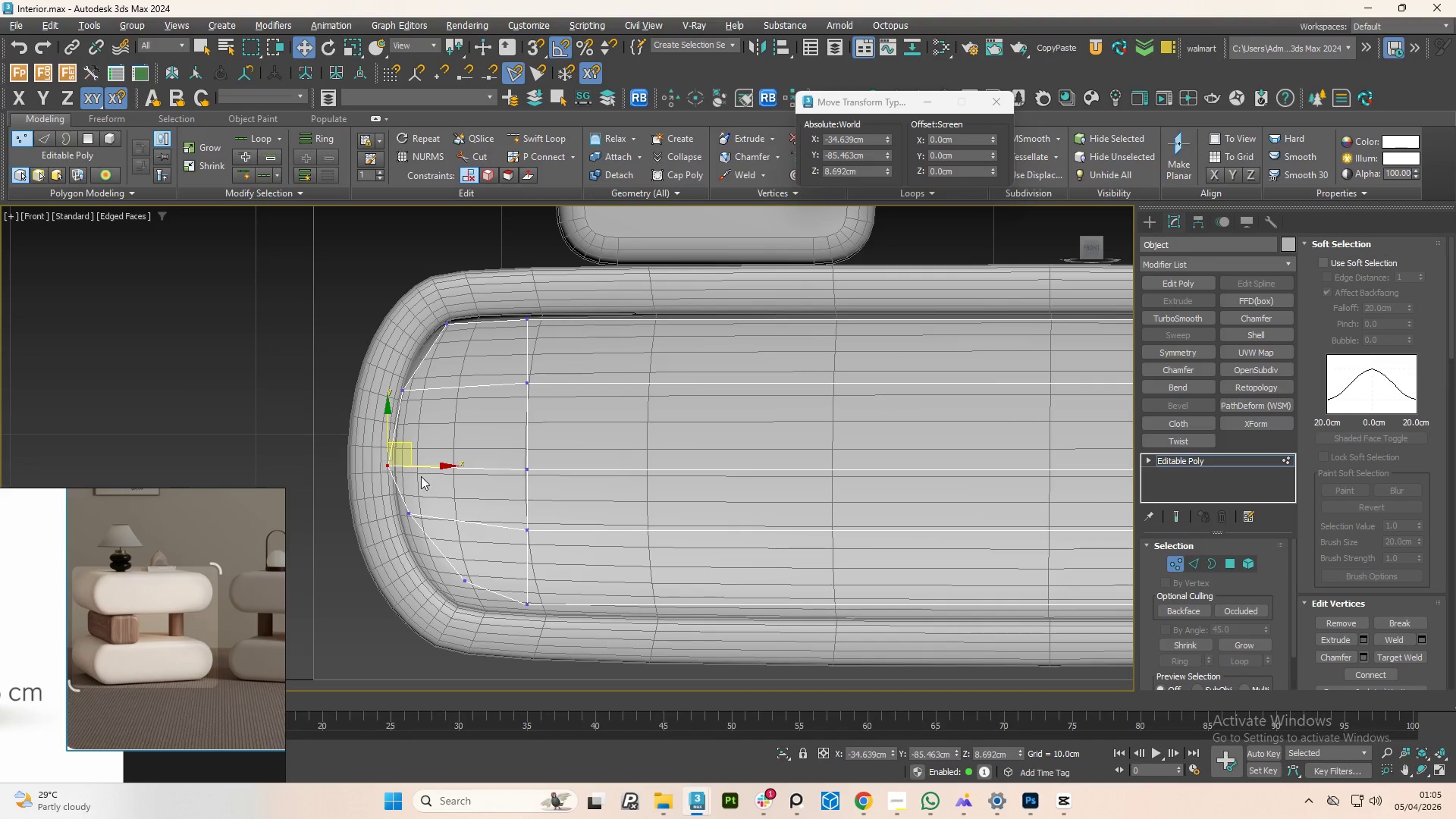 
scroll: coordinate [417, 472], scroll_direction: up, amount: 2.0
 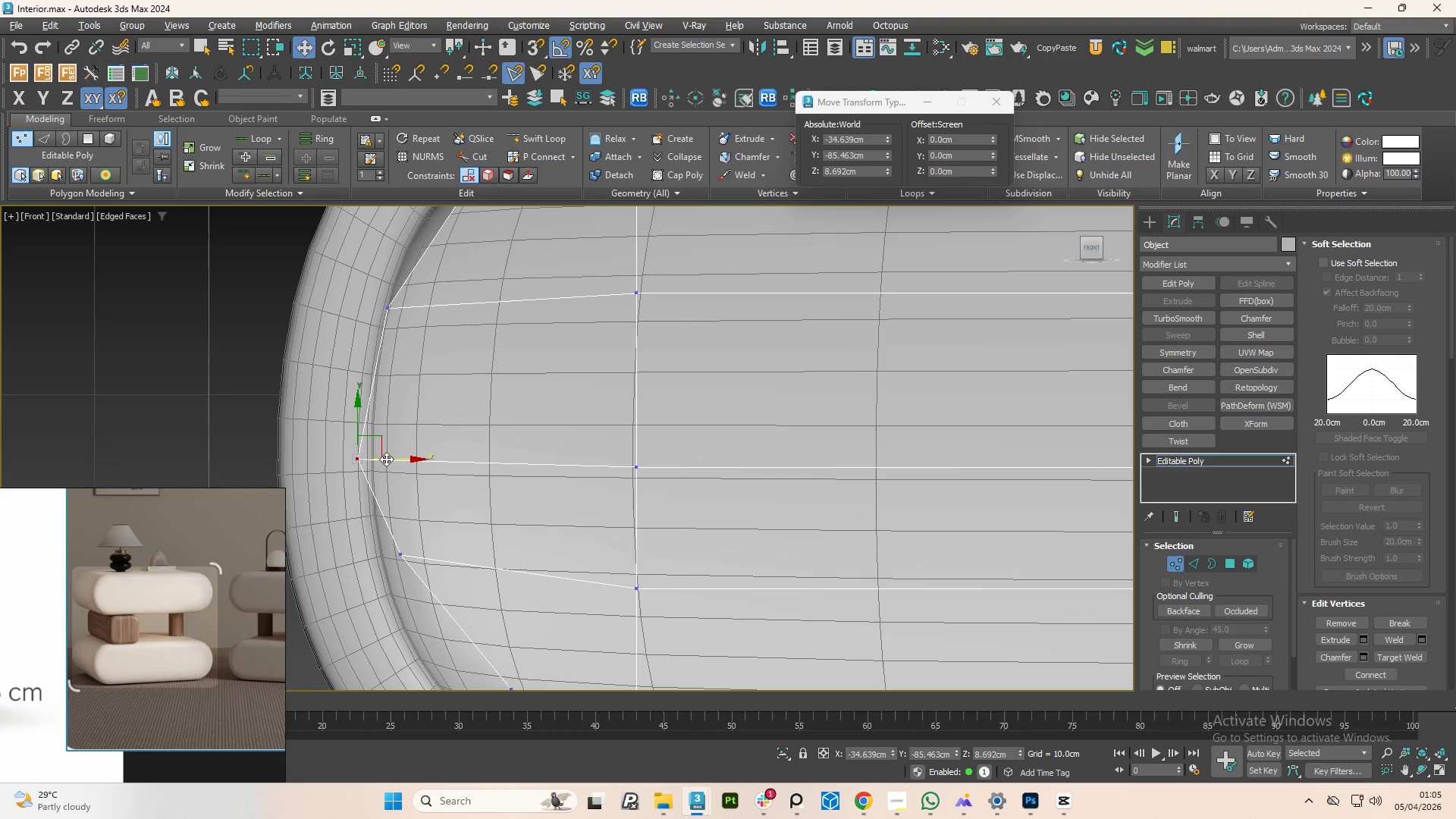 
left_click_drag(start_coordinate=[386, 459], to_coordinate=[400, 463])
 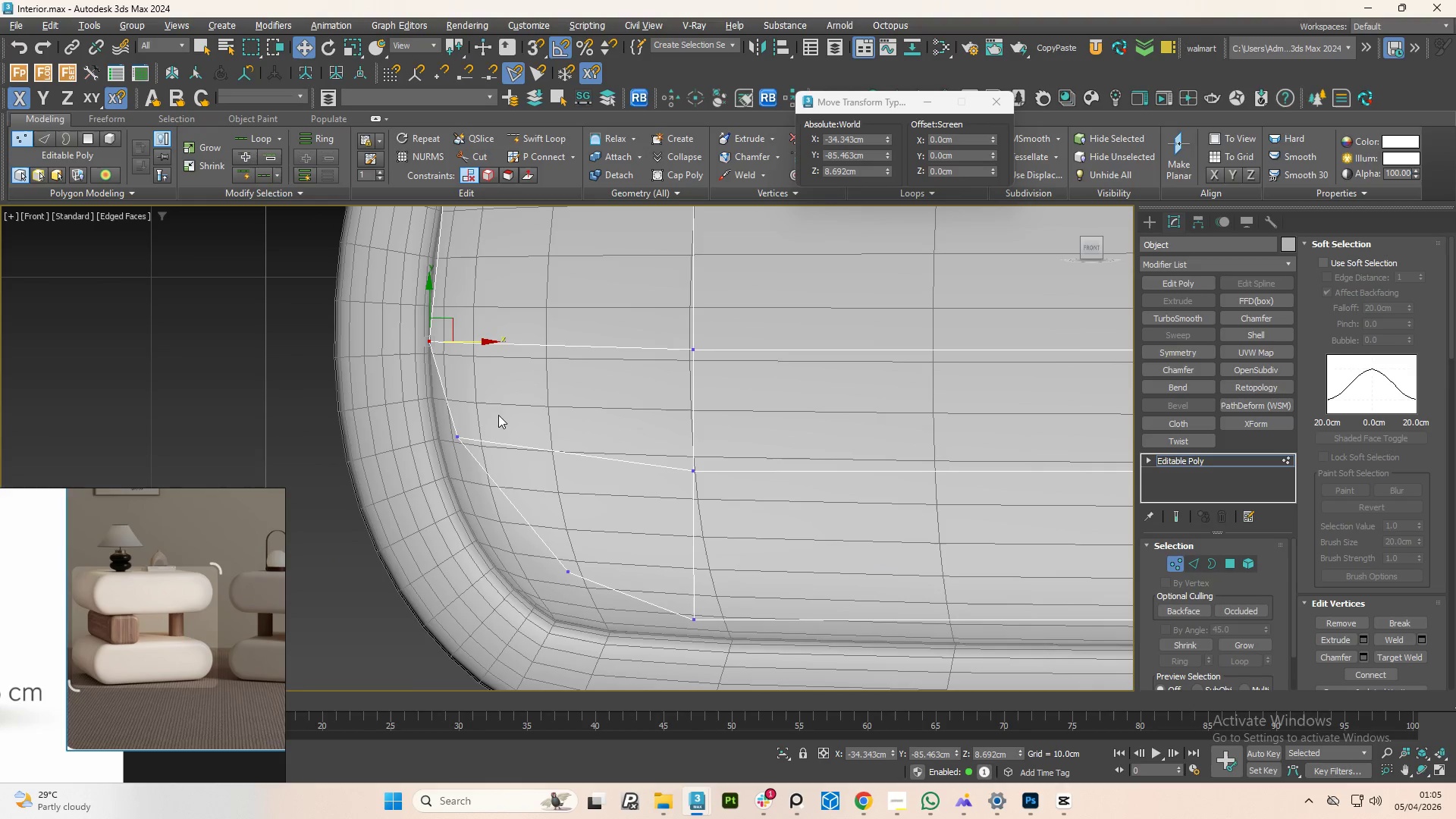 
left_click_drag(start_coordinate=[499, 424], to_coordinate=[445, 491])
 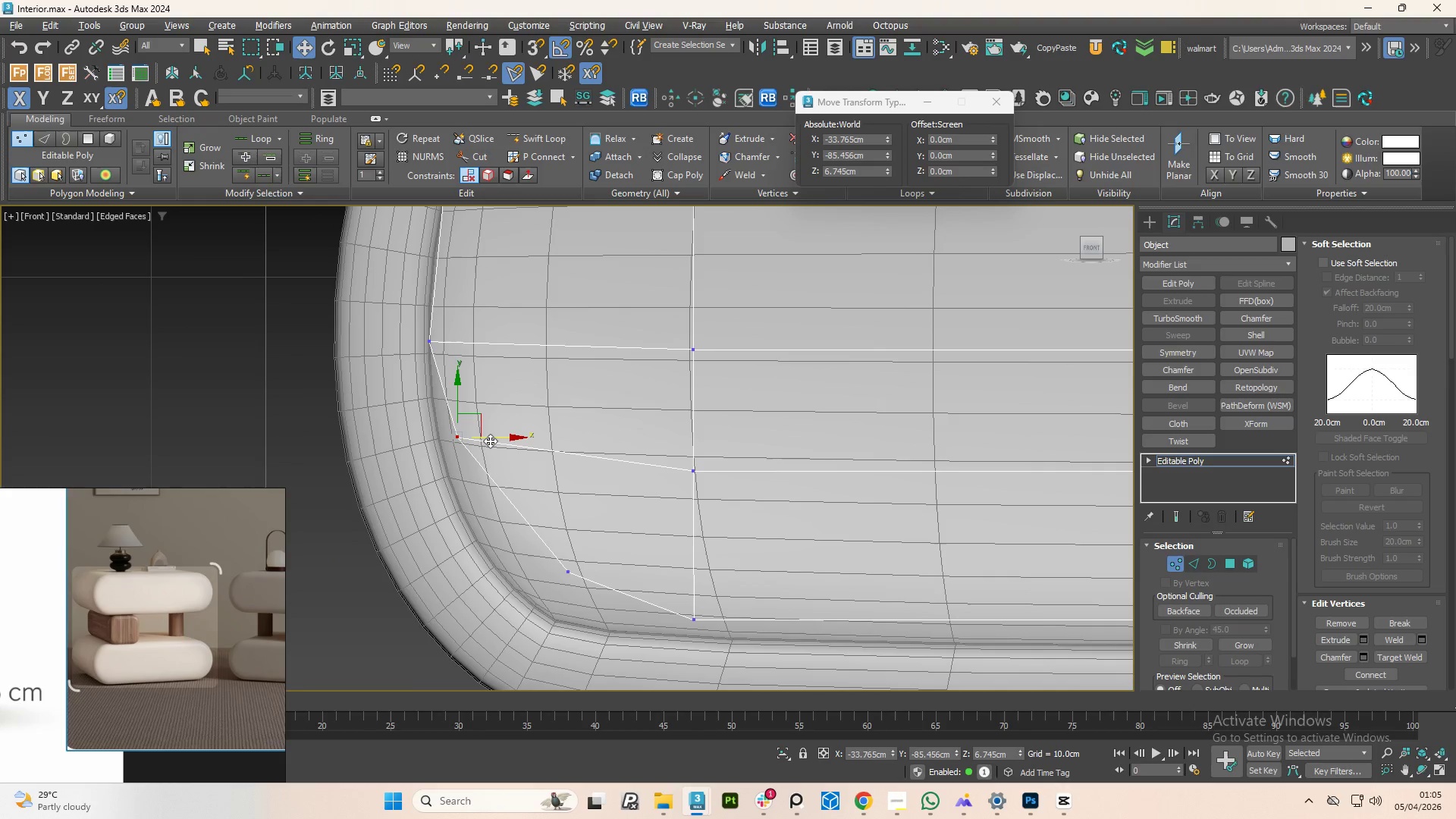 
left_click_drag(start_coordinate=[500, 438], to_coordinate=[483, 443])
 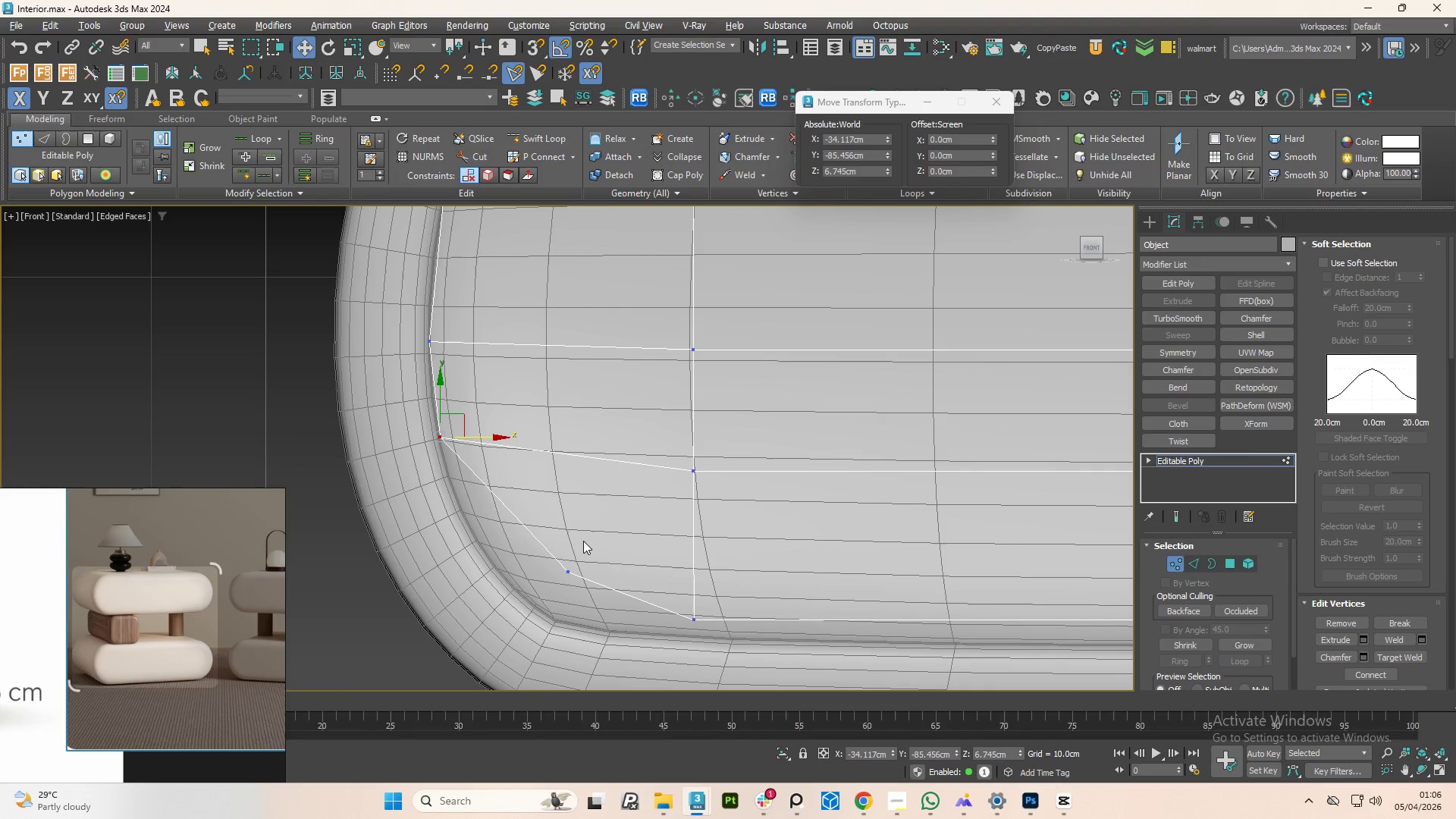 
left_click_drag(start_coordinate=[590, 544], to_coordinate=[528, 638])
 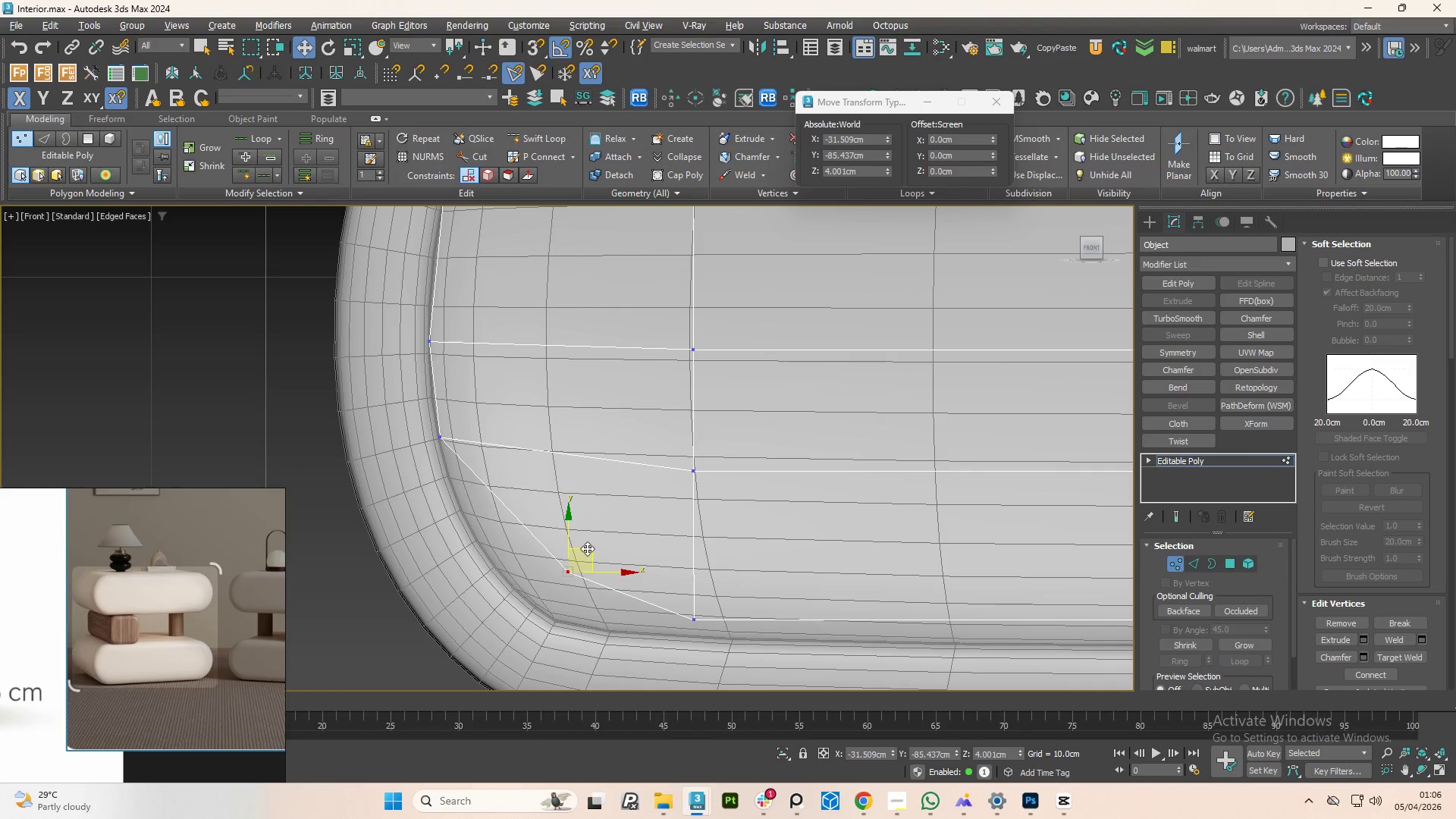 
left_click_drag(start_coordinate=[587, 548], to_coordinate=[551, 582])
 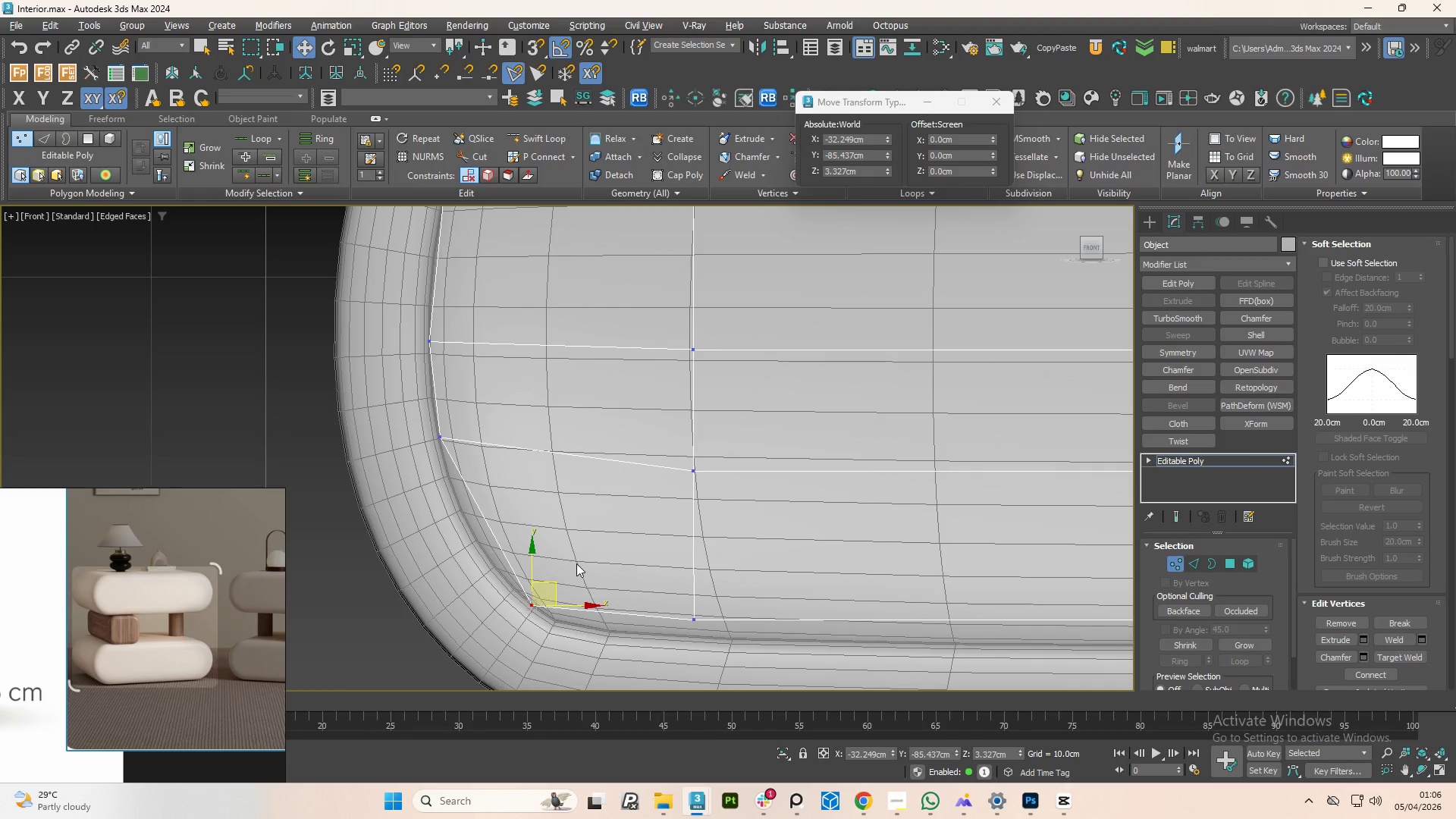 
left_click_drag(start_coordinate=[595, 569], to_coordinate=[758, 664])
 